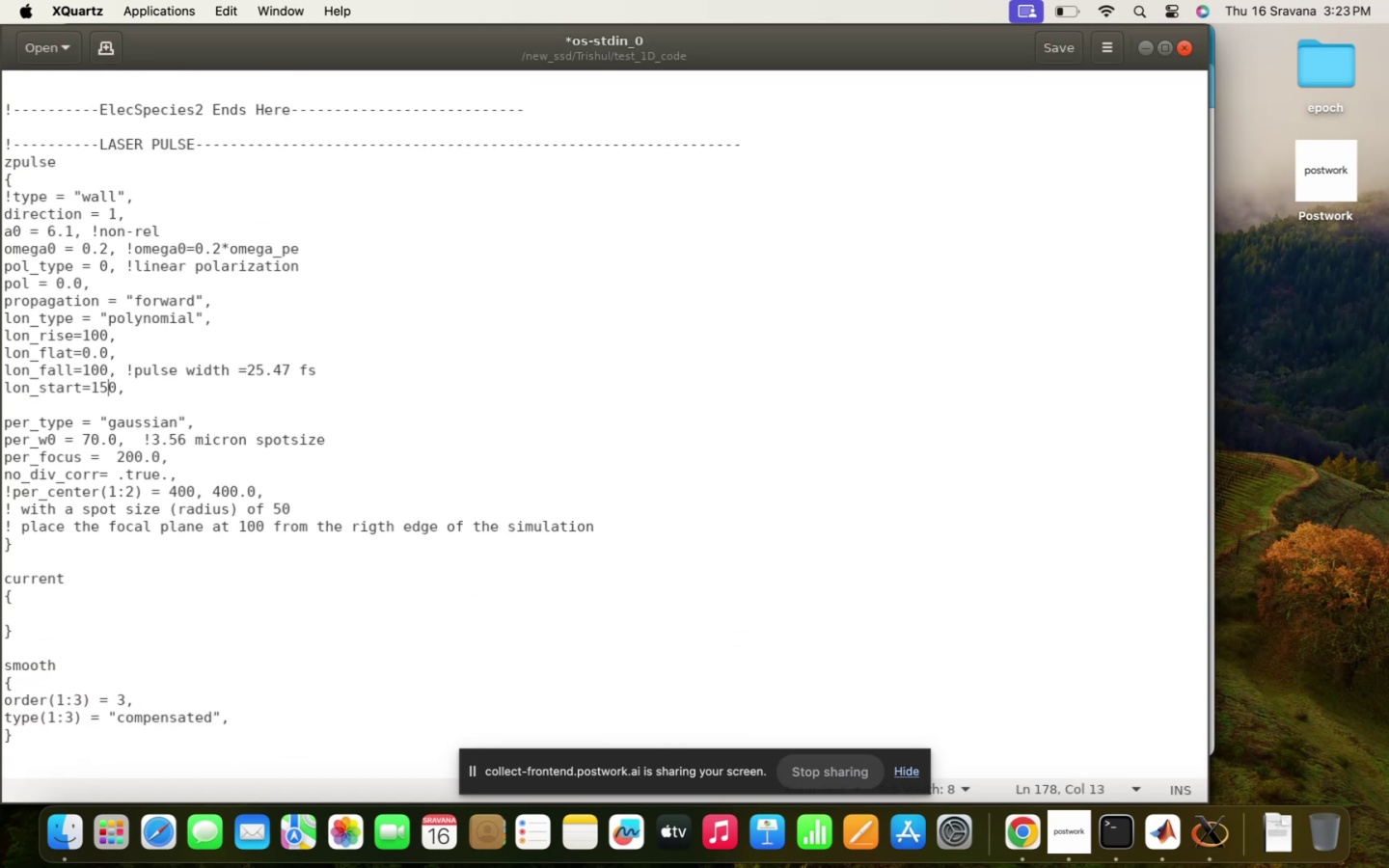 
key(Backspace)
key(Backspace)
type(20)
 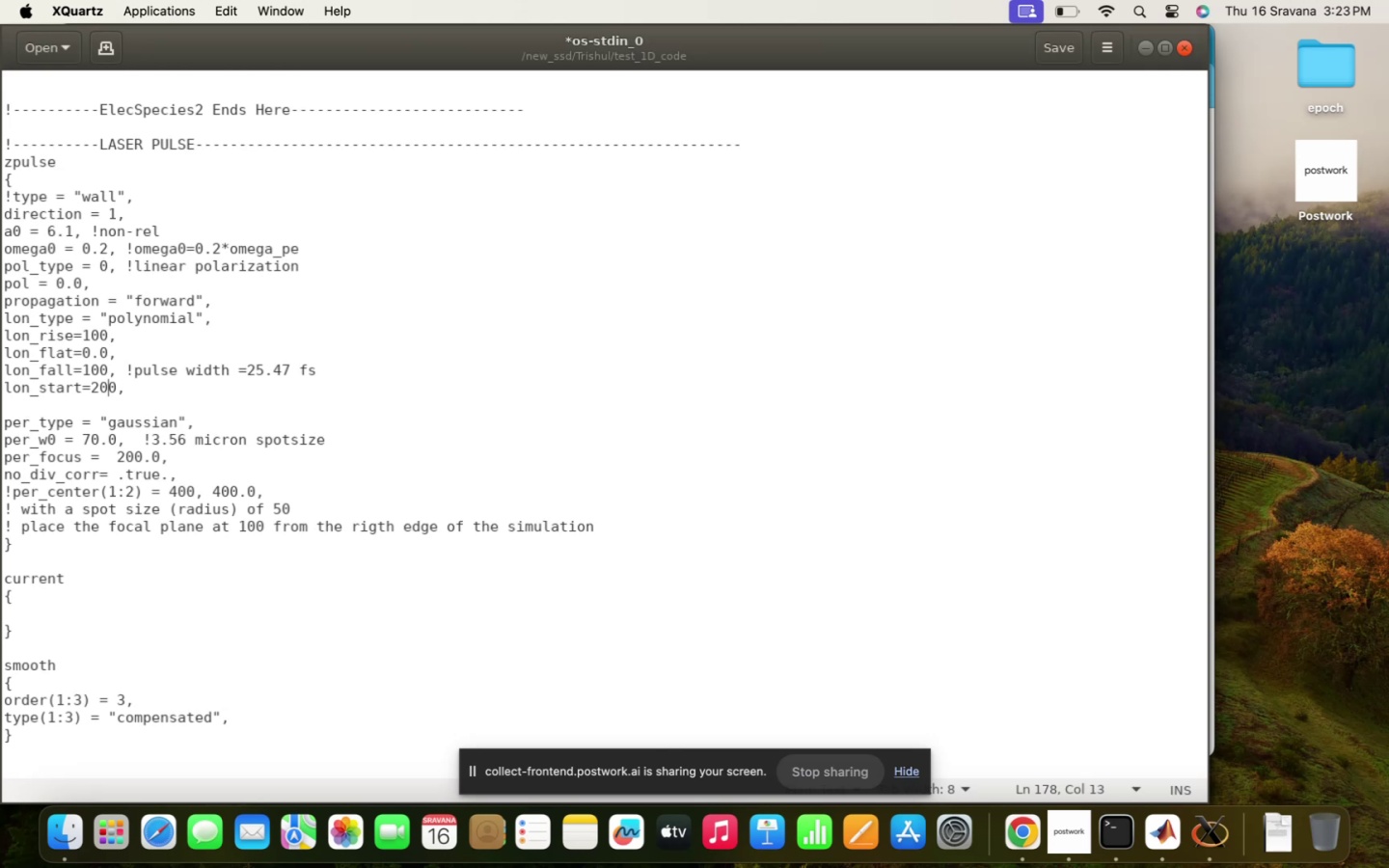 
key(ArrowDown)
 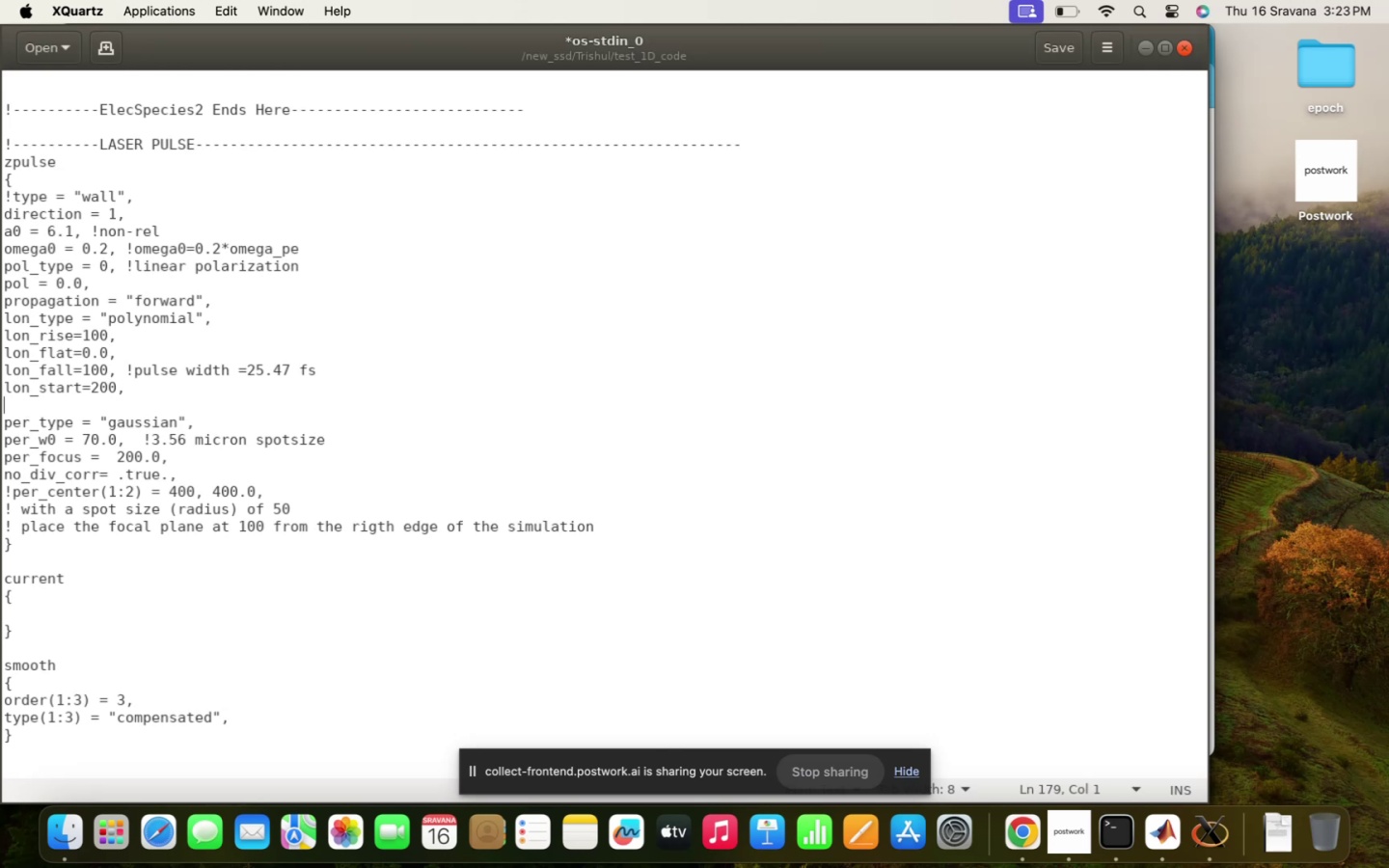 
key(ArrowDown)
 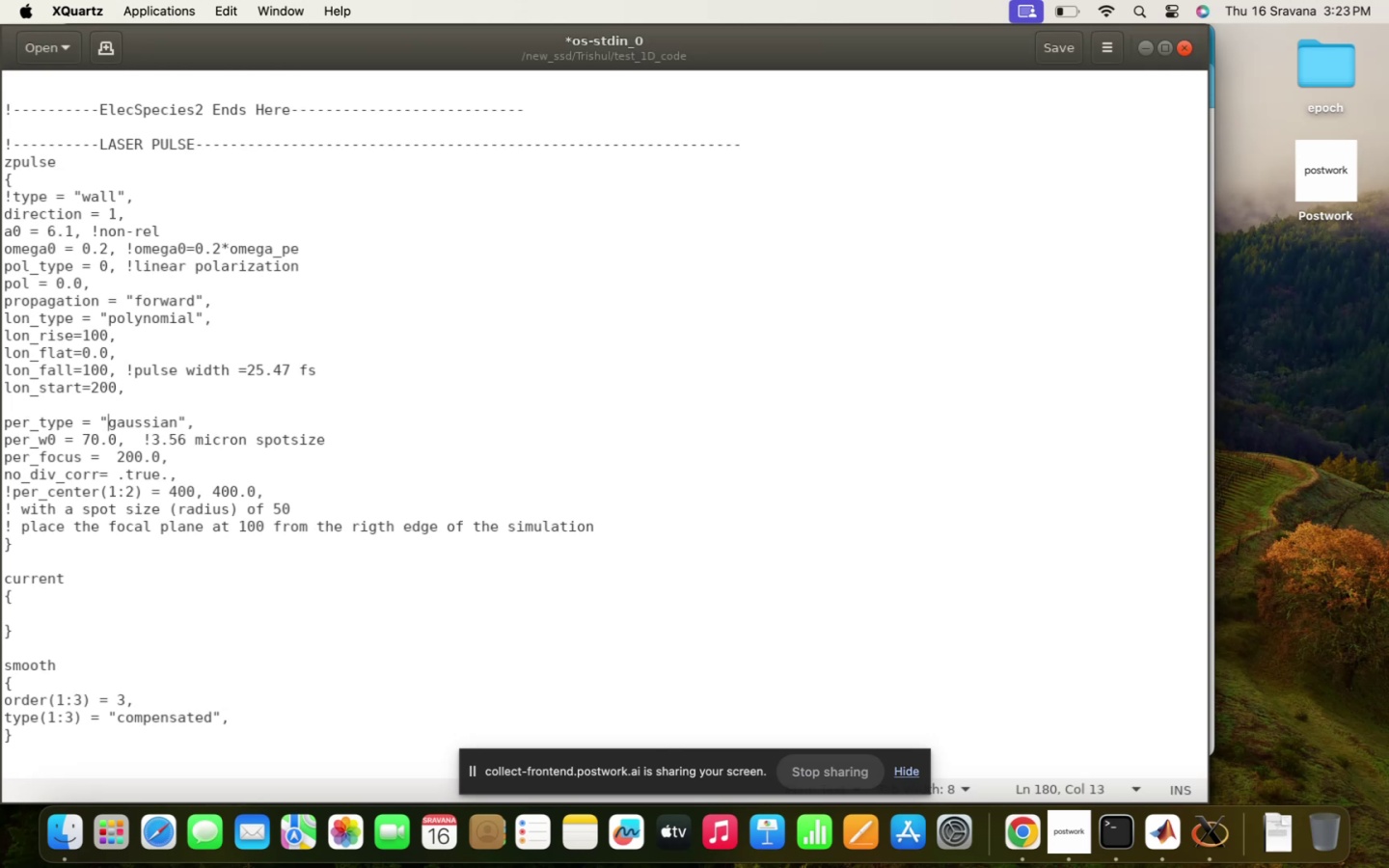 
key(ArrowDown)
 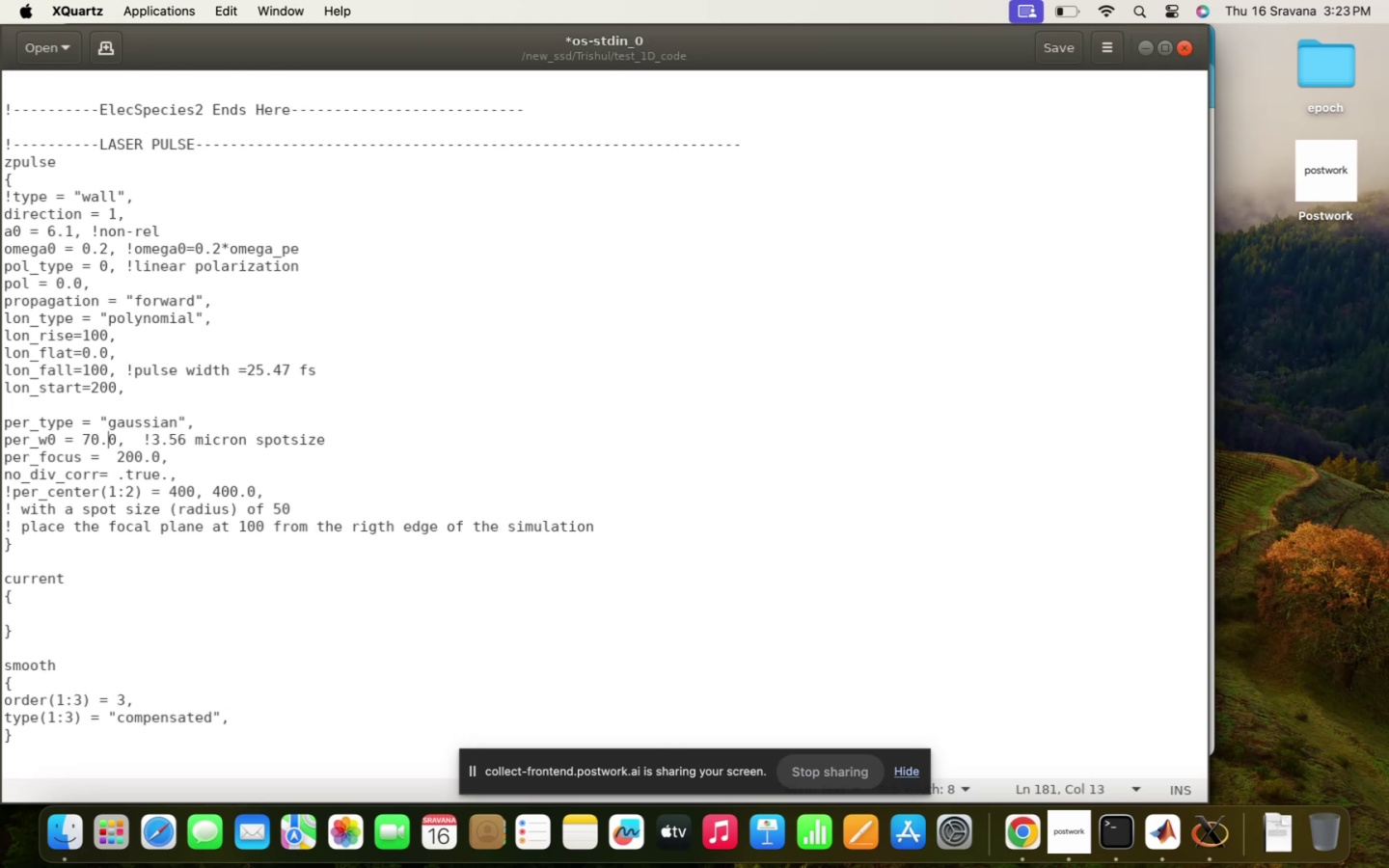 
hold_key(key=ArrowLeft, duration=1.47)
 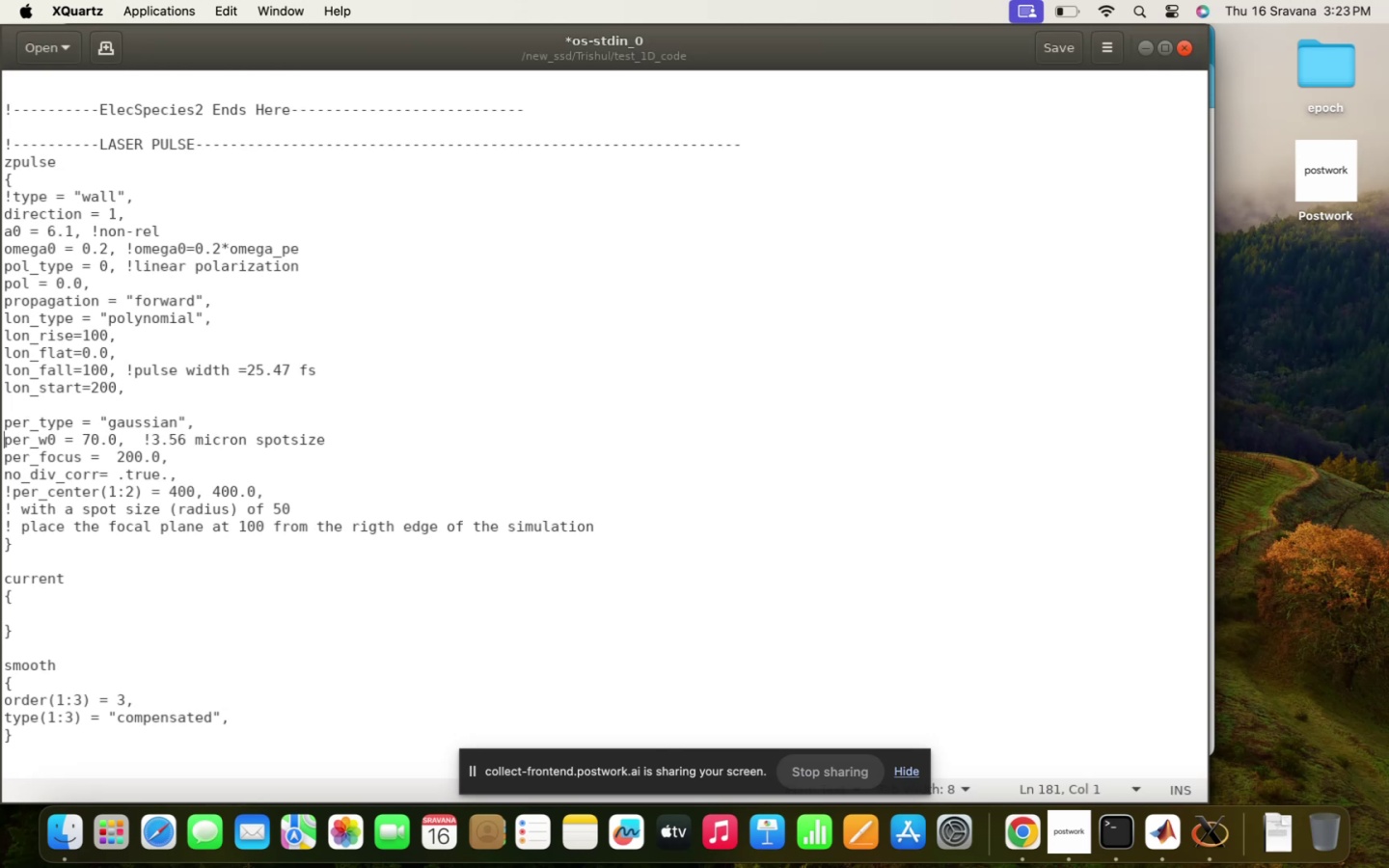 
key(Shift+2)
 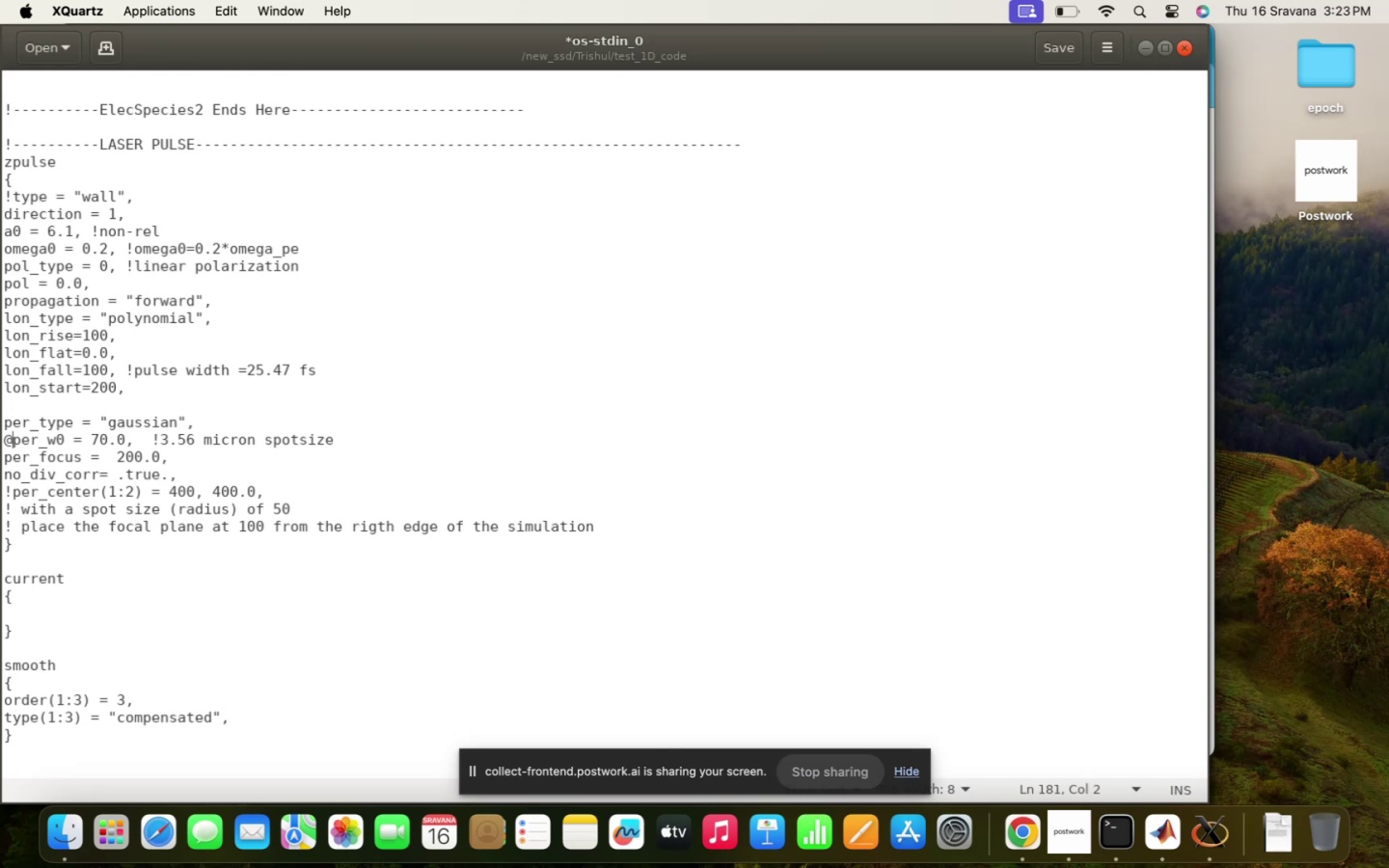 
key(ArrowUp)
 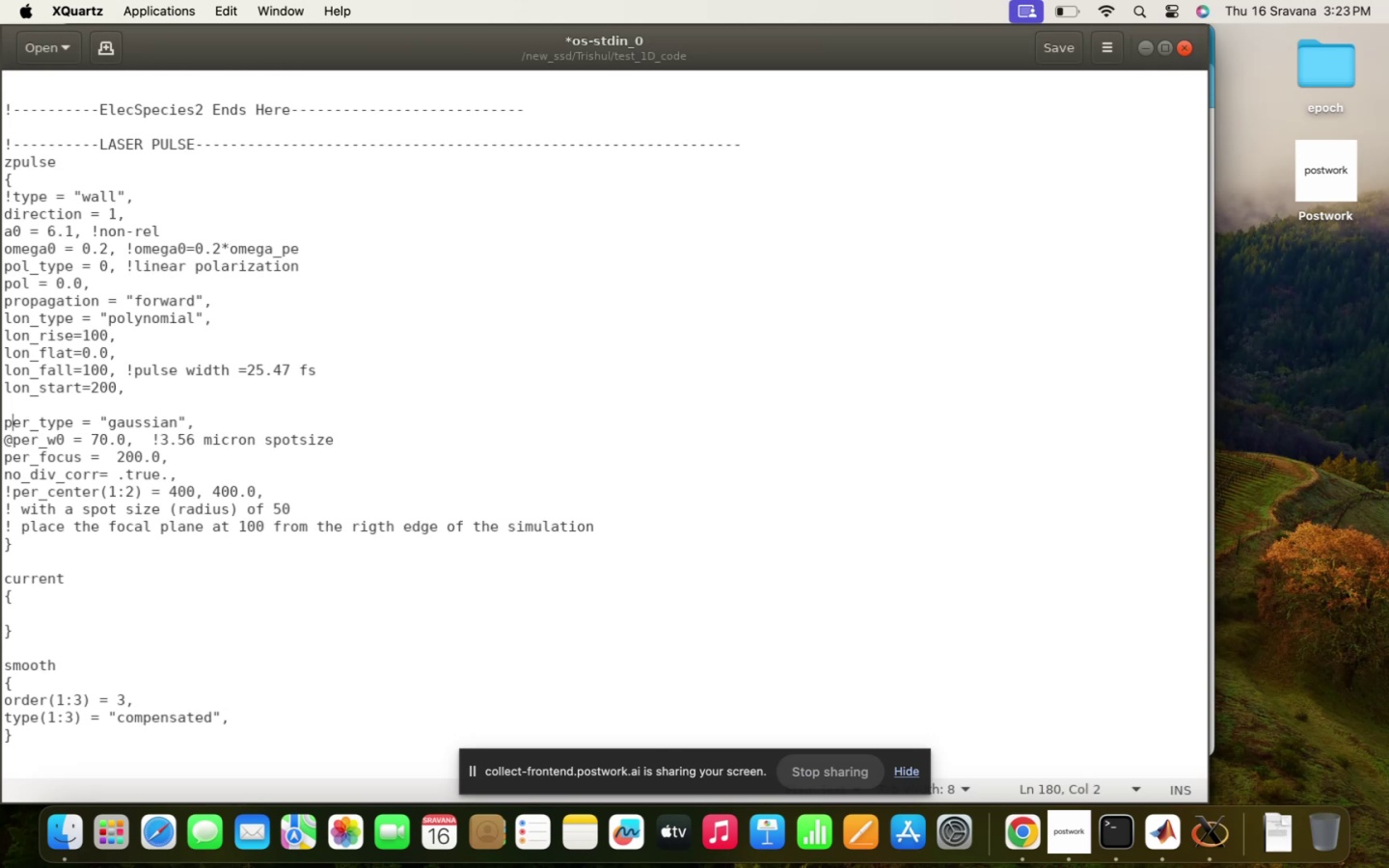 
key(ArrowLeft)
 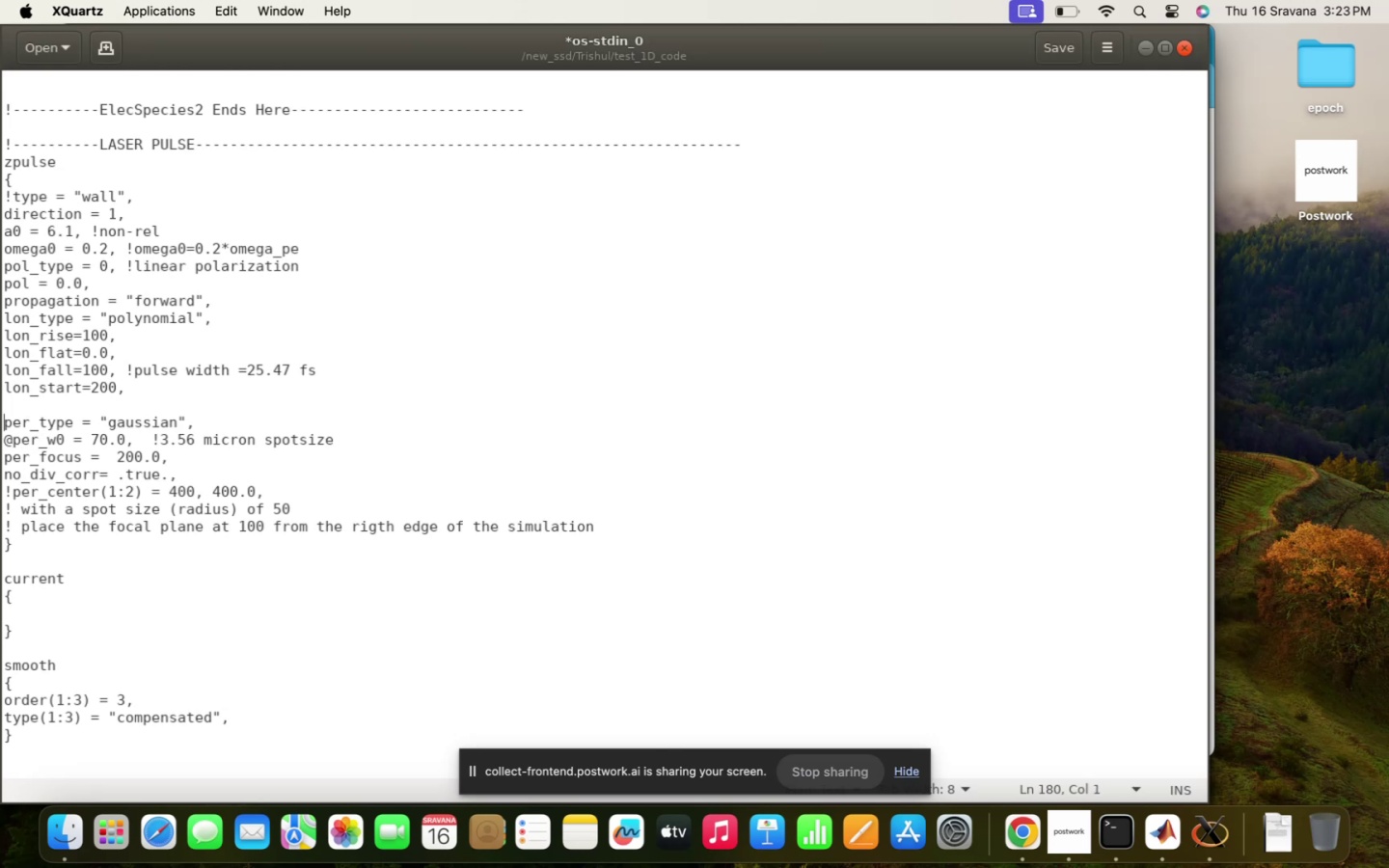 
key(Shift+ShiftRight)
 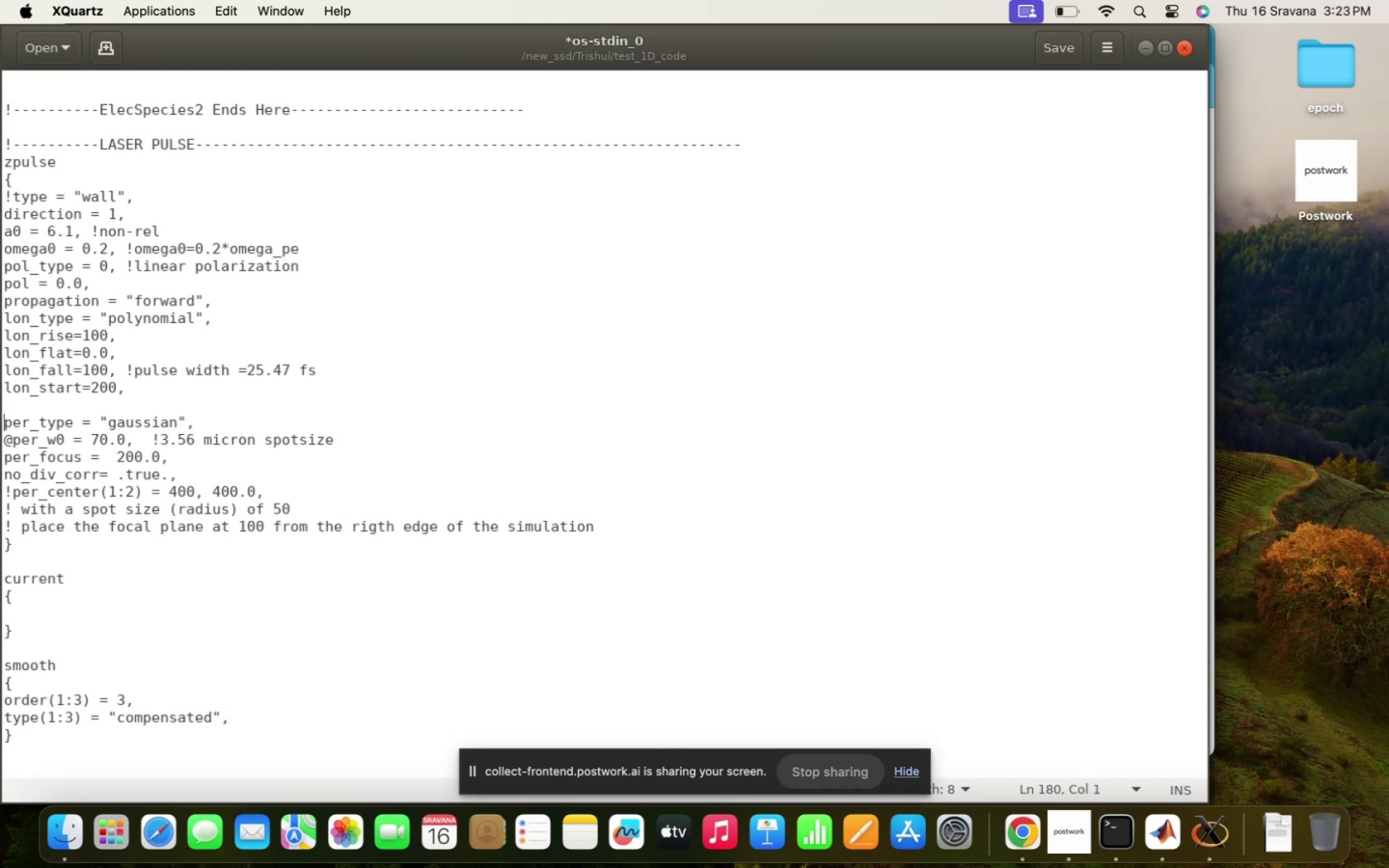 
key(Shift+1)
 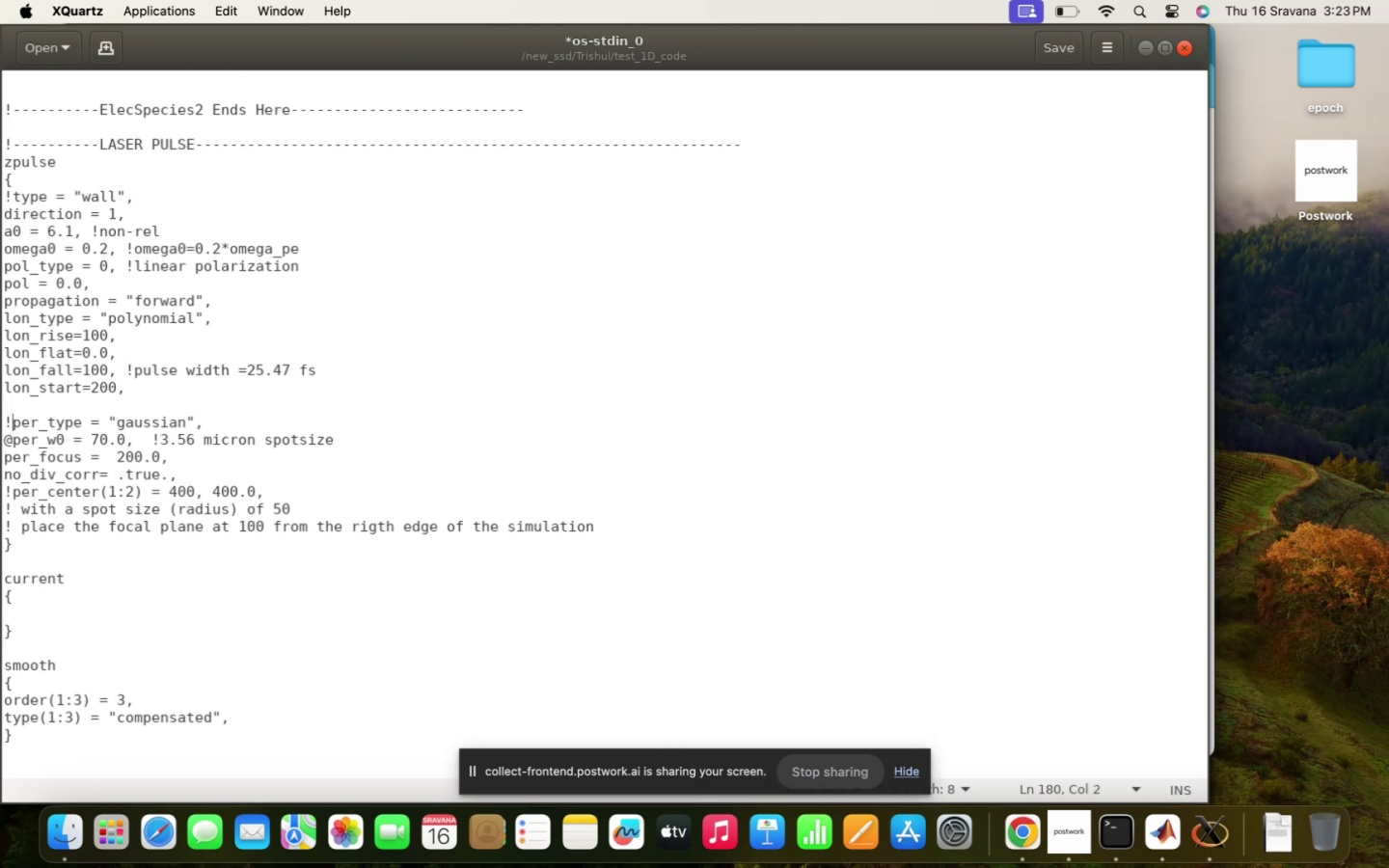 
key(ArrowDown)
 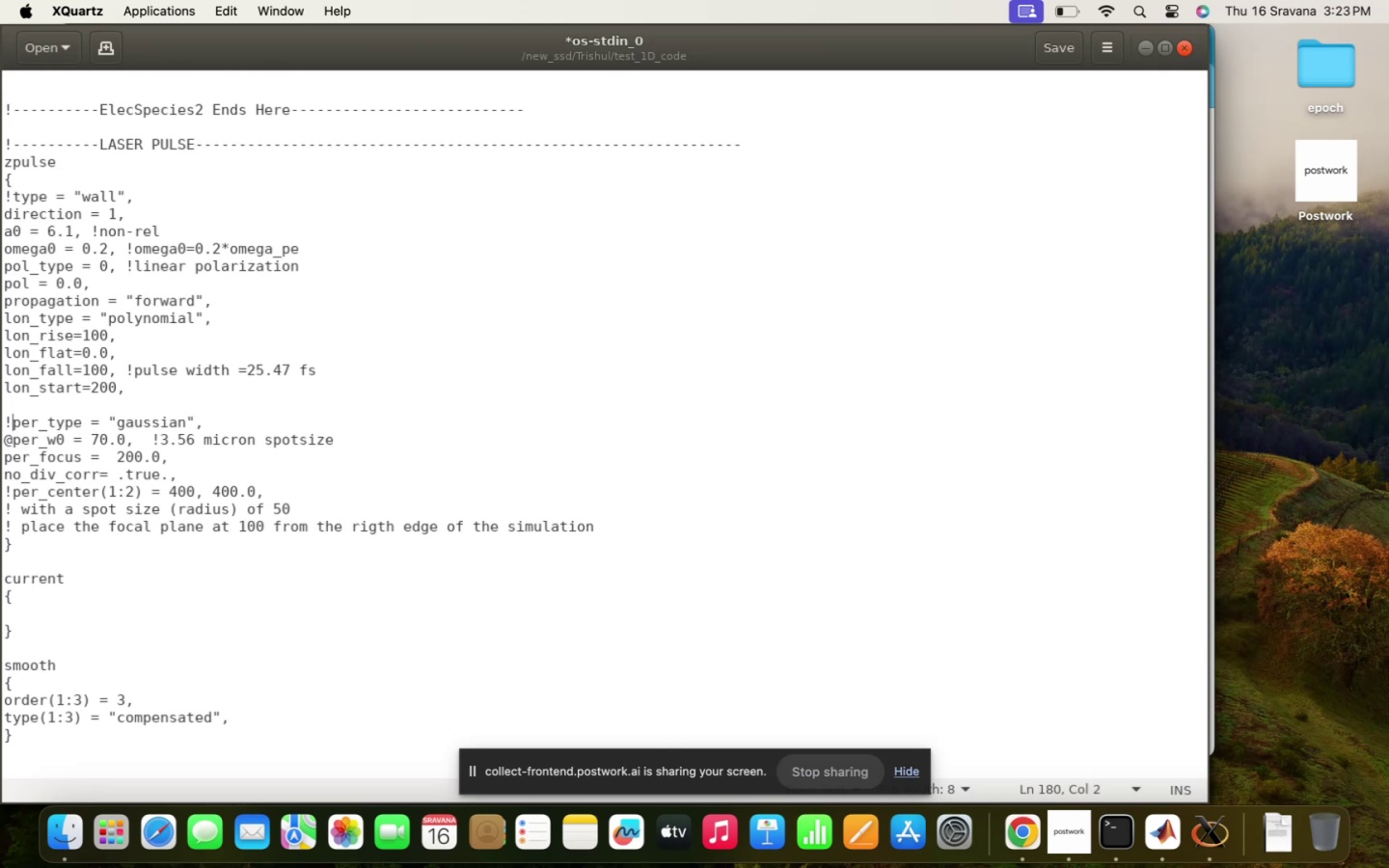 
key(ArrowUp)
 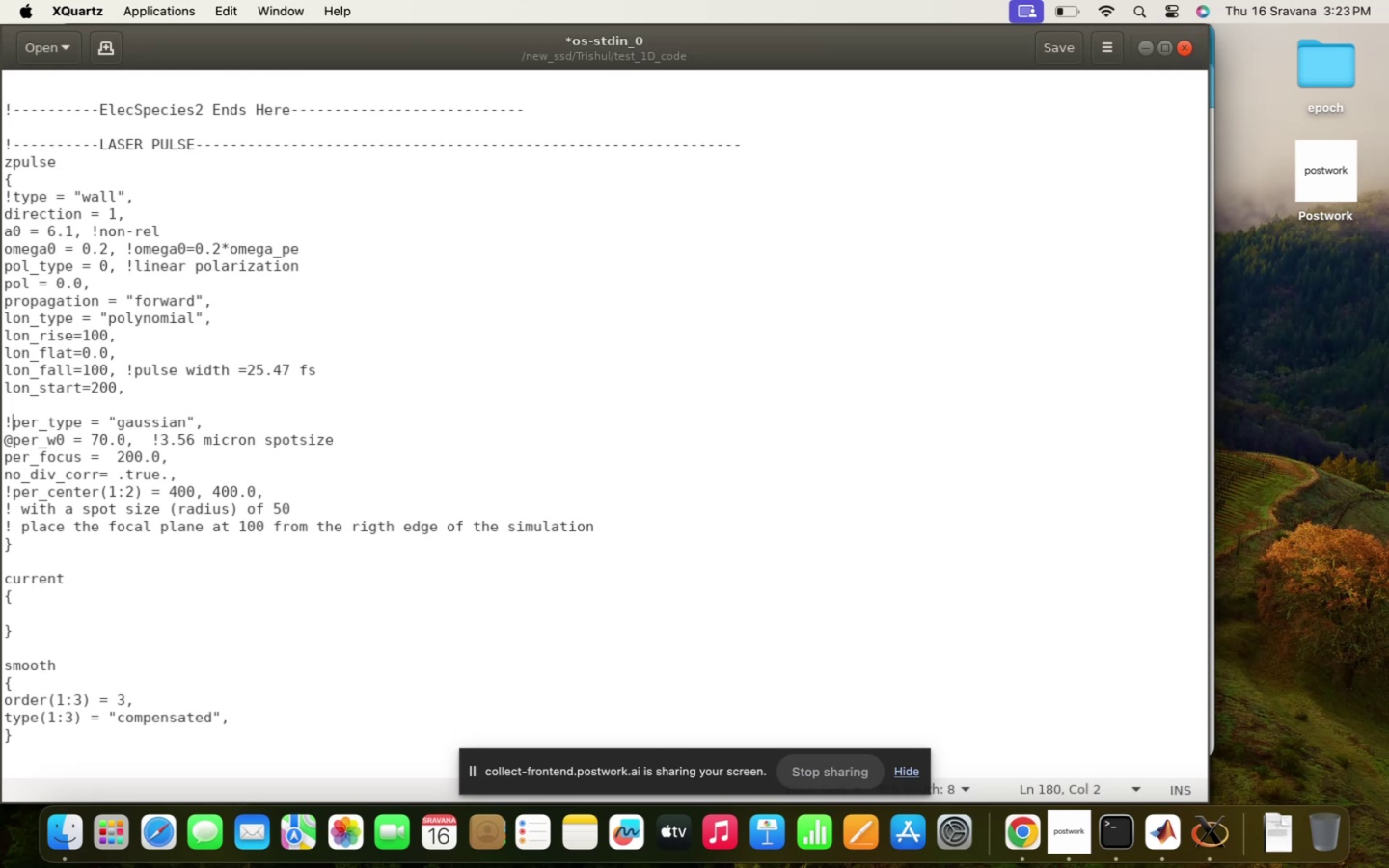 
key(ArrowDown)
 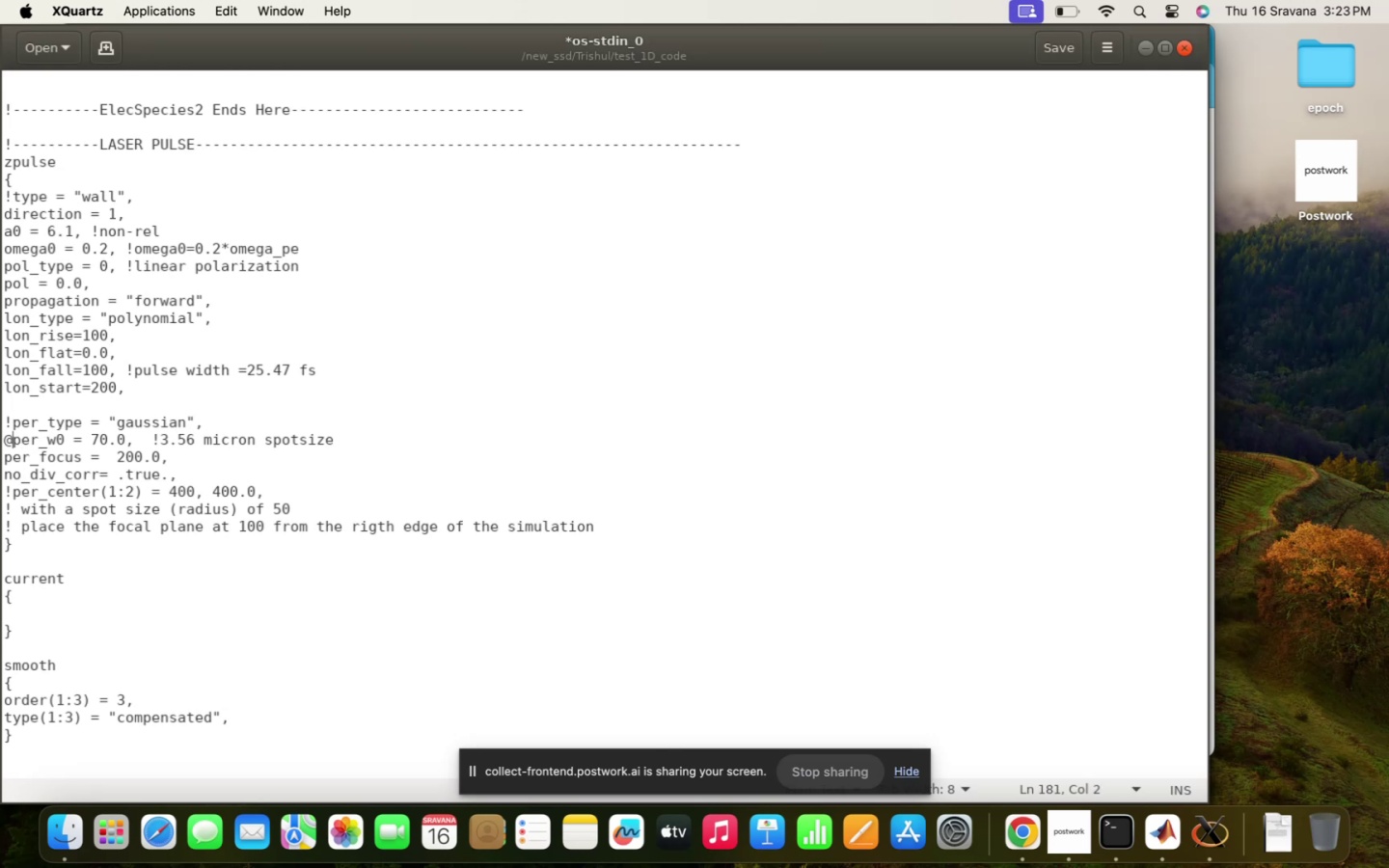 
key(Backspace)
 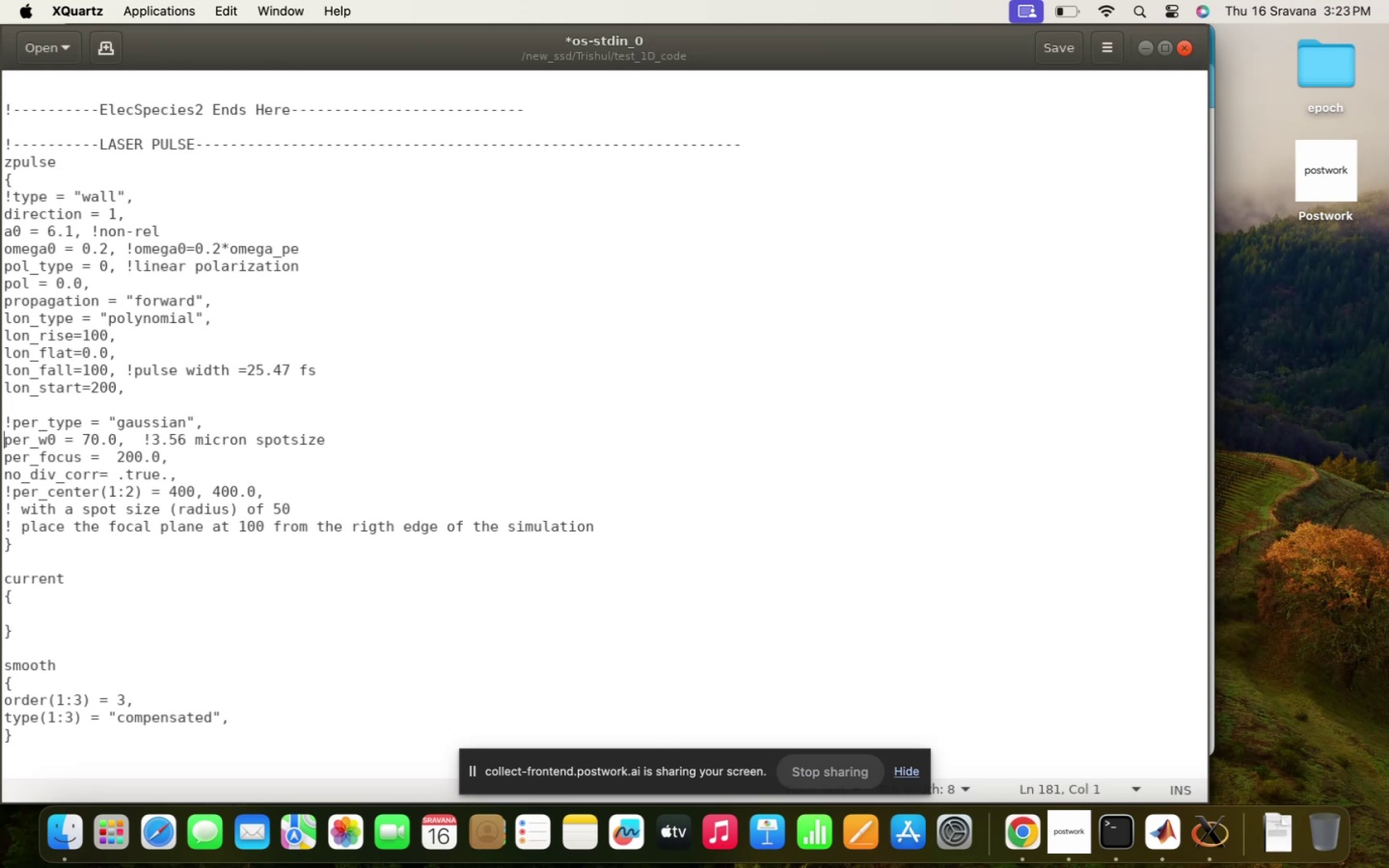 
key(Shift+1)
 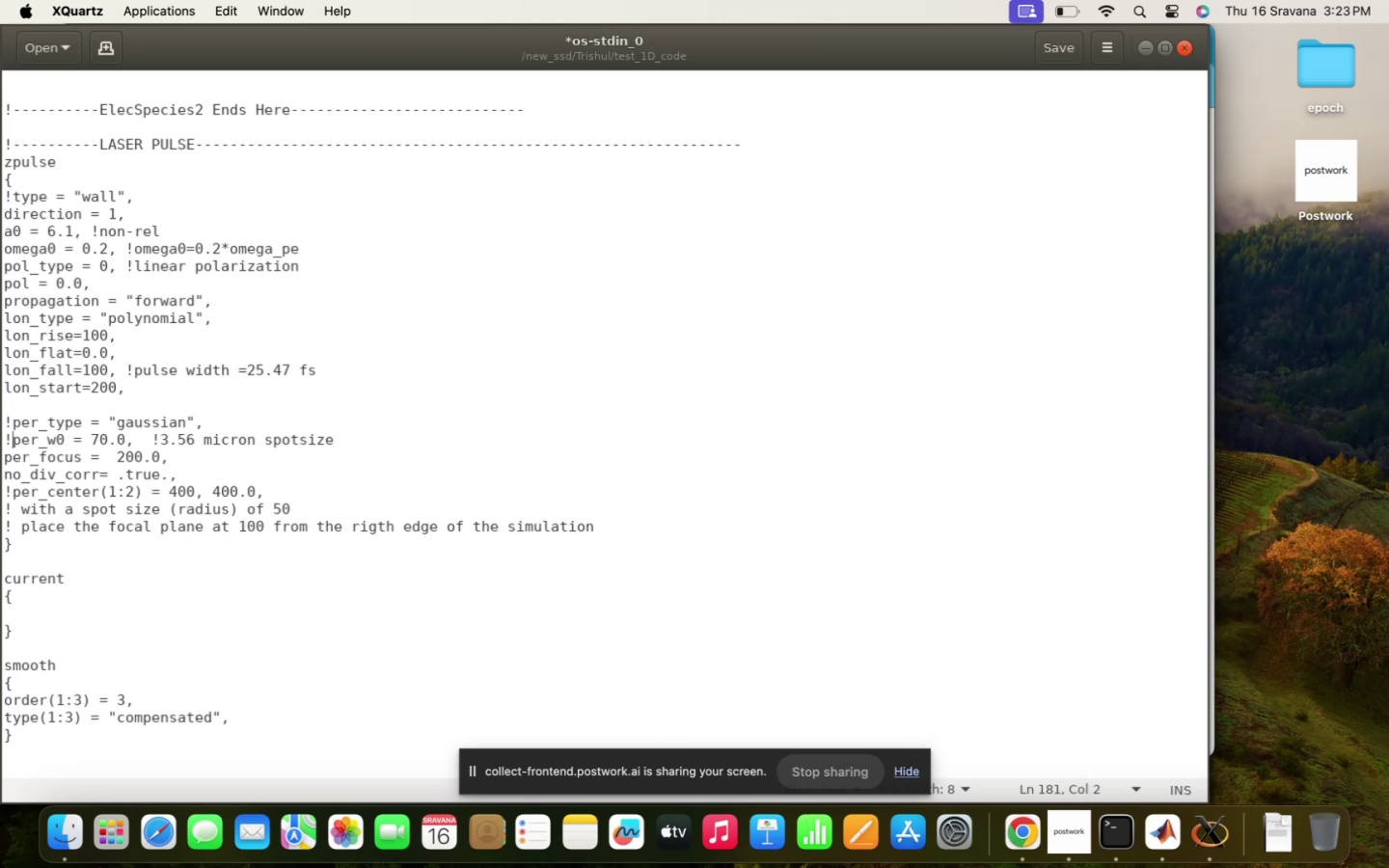 
key(ArrowUp)
 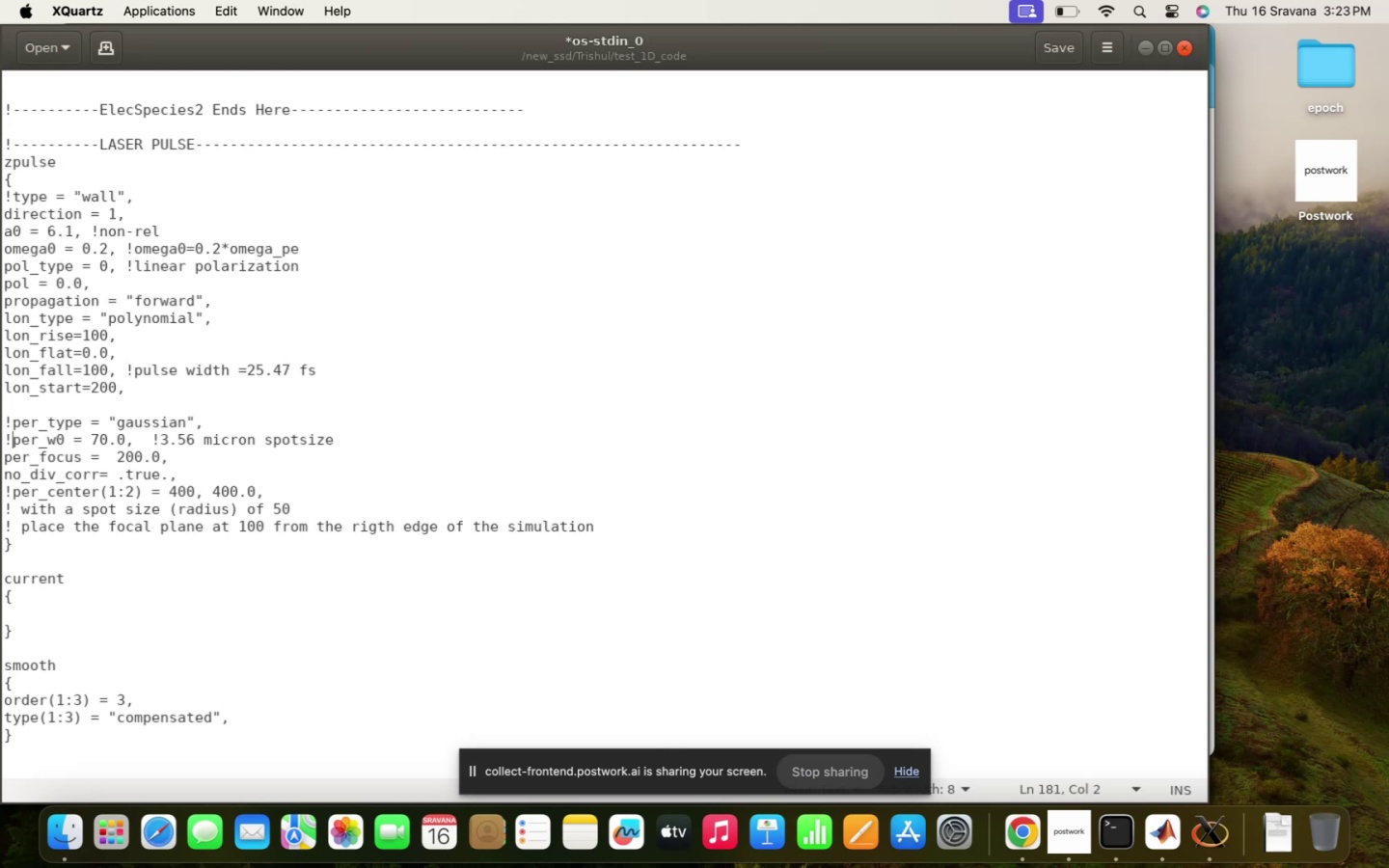 
key(ArrowDown)
 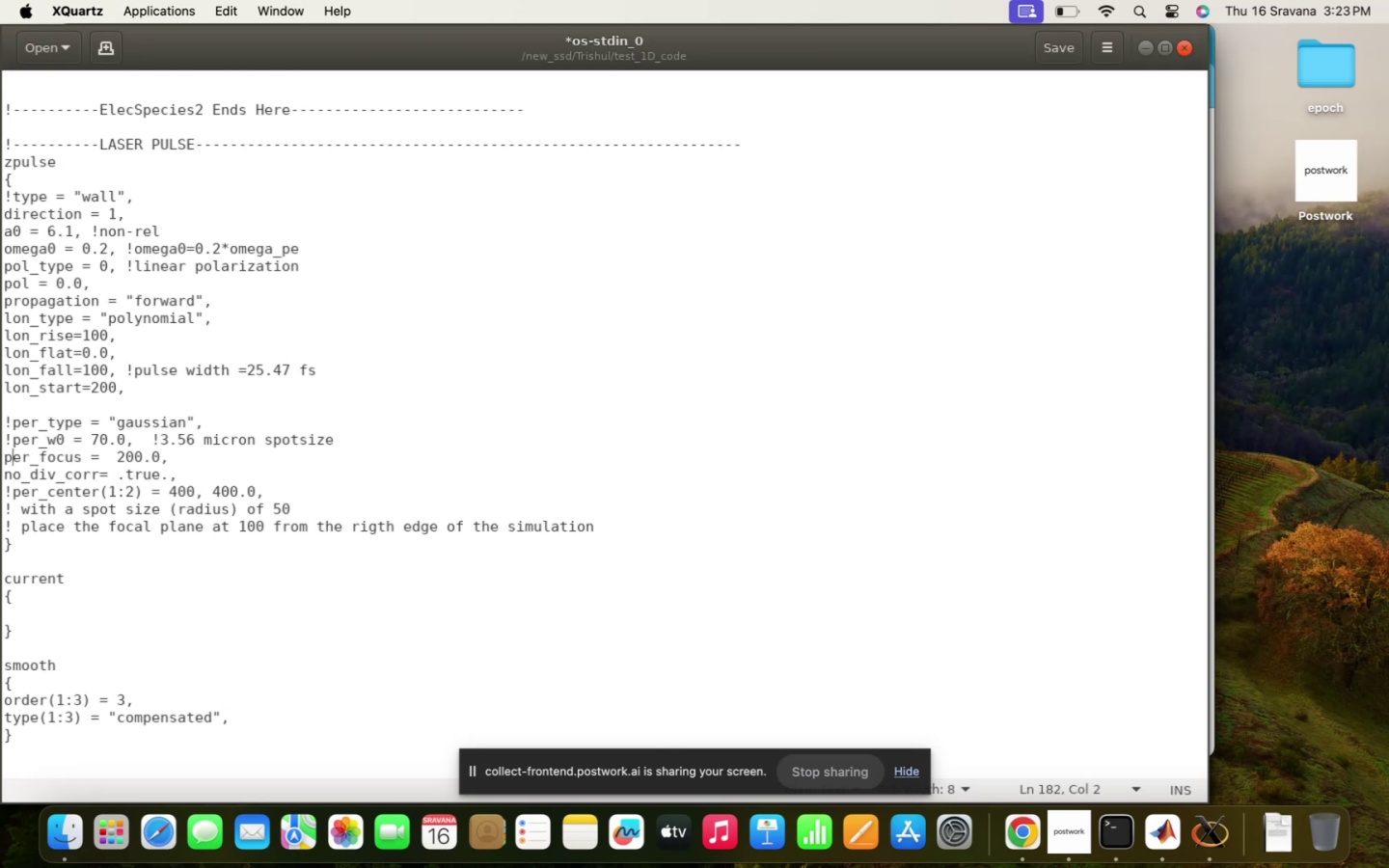 
key(ArrowDown)
 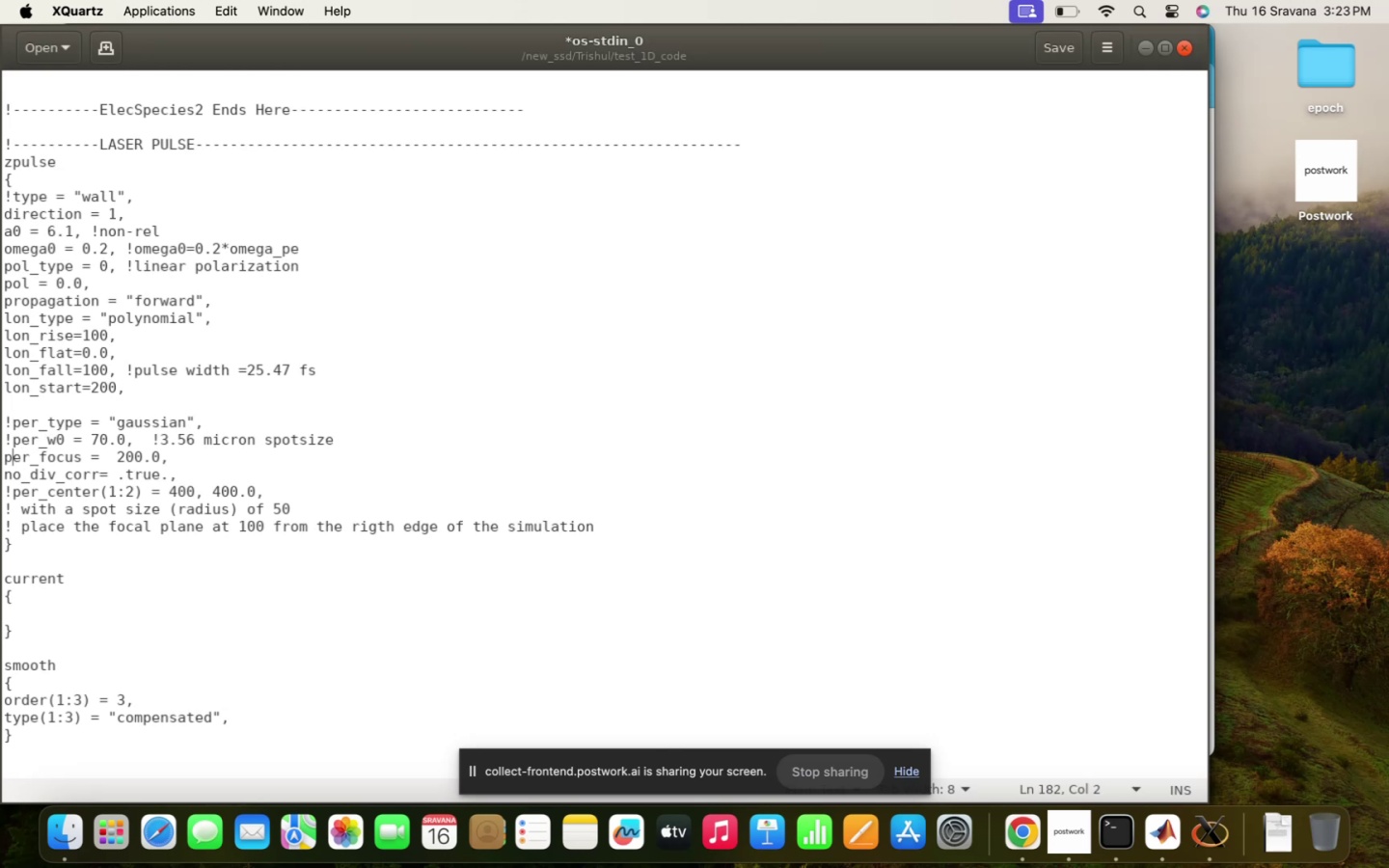 
key(ArrowLeft)
 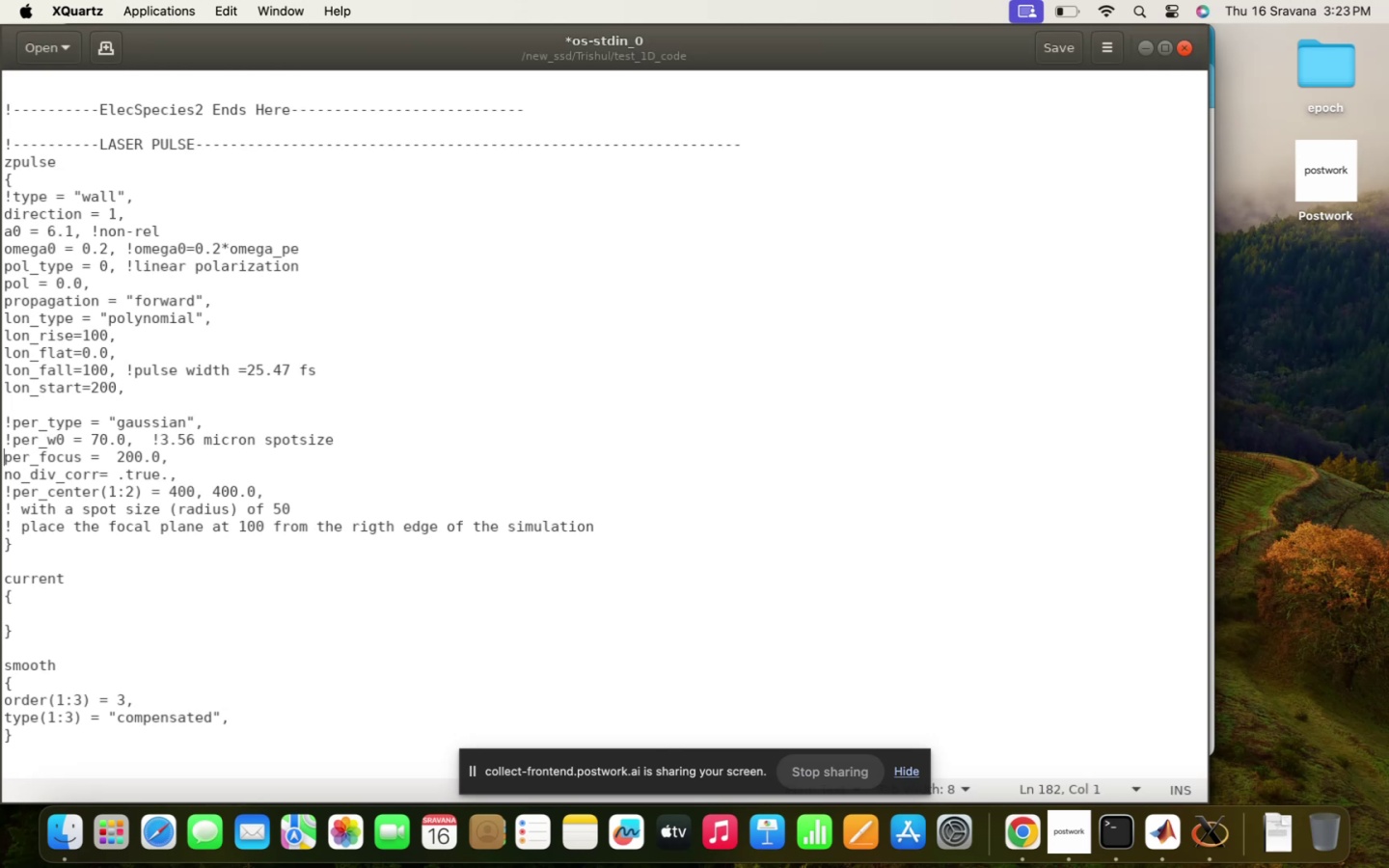 
key(Shift+ShiftRight)
 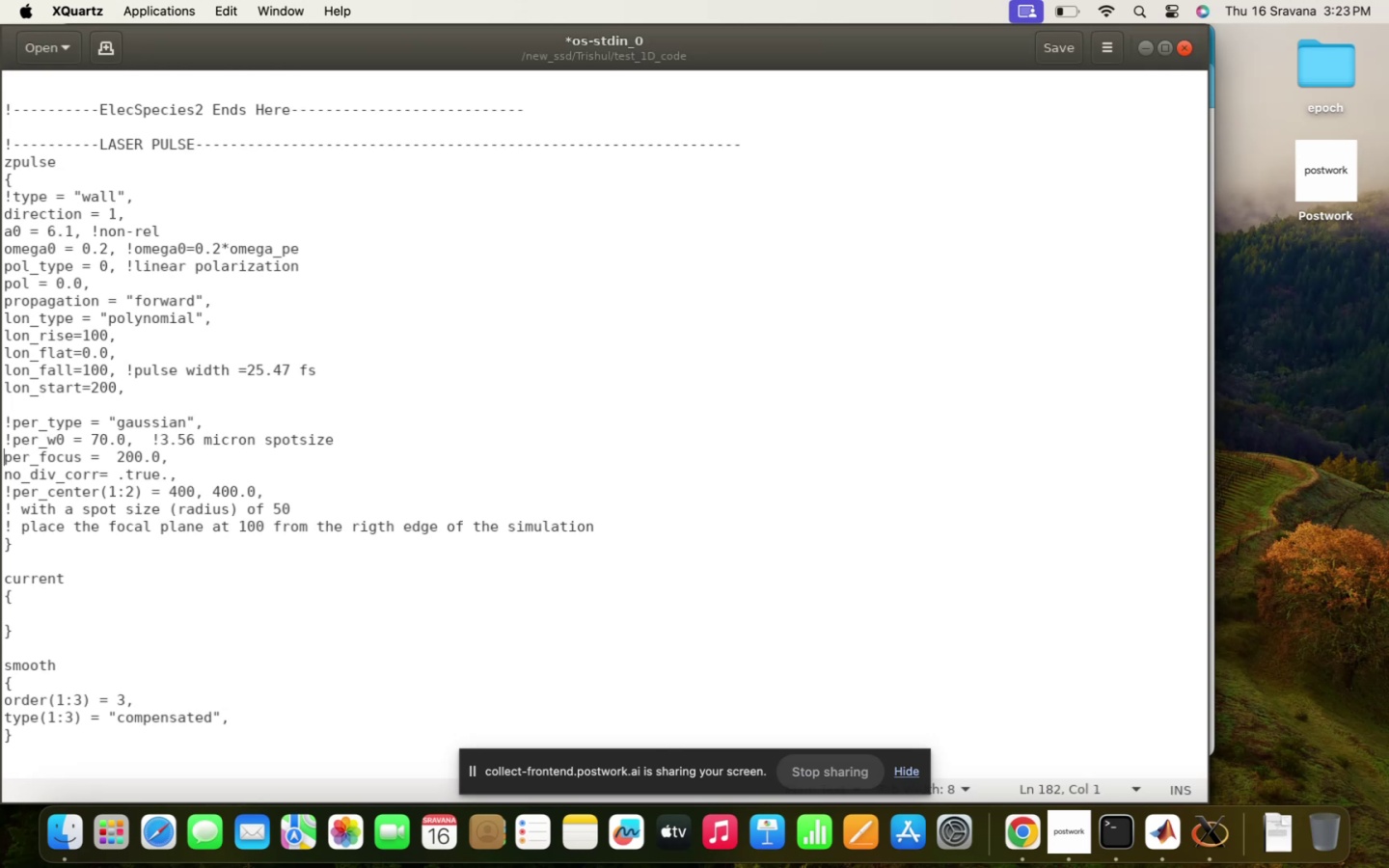 
key(Shift+1)
 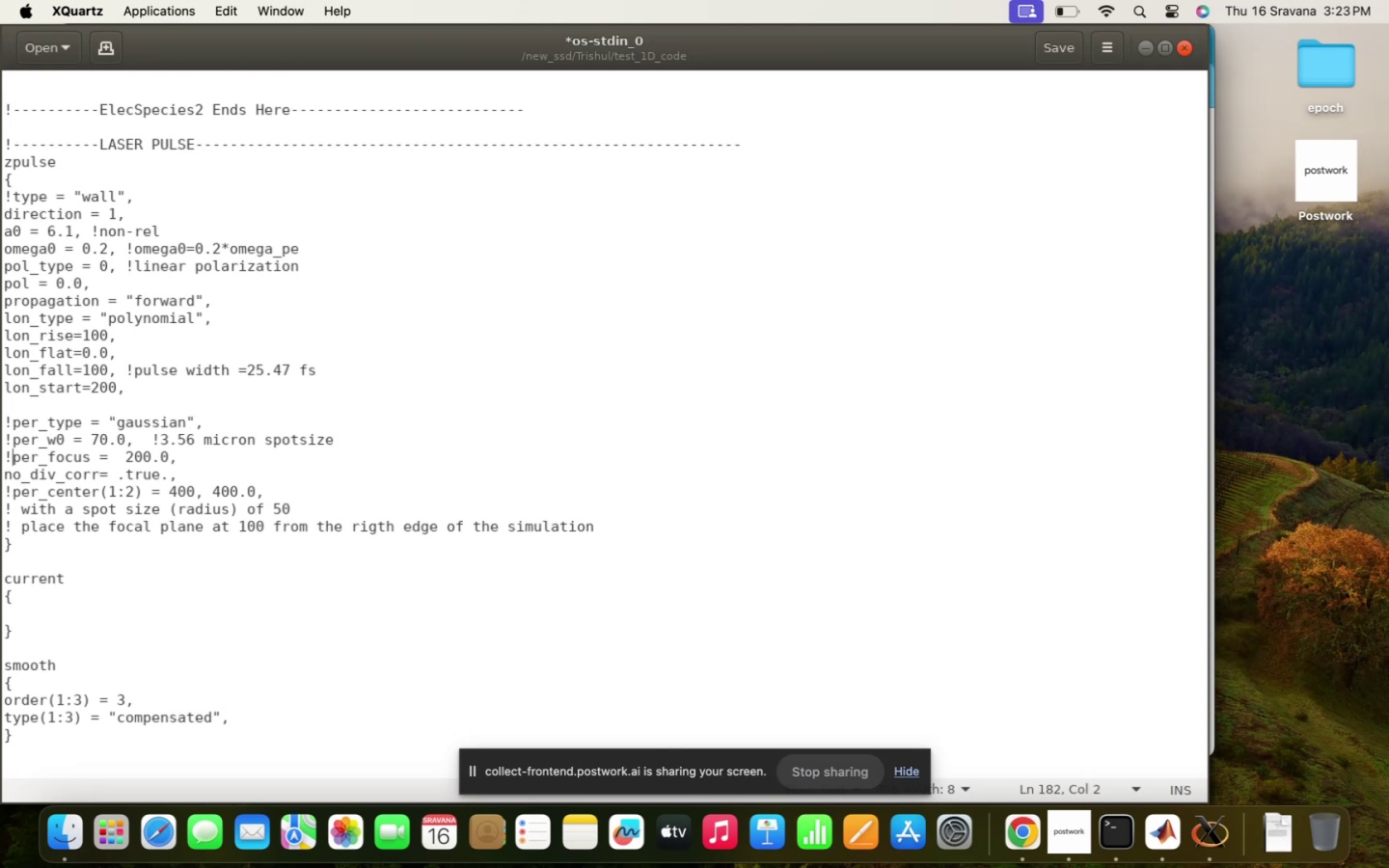 
key(ArrowDown)
 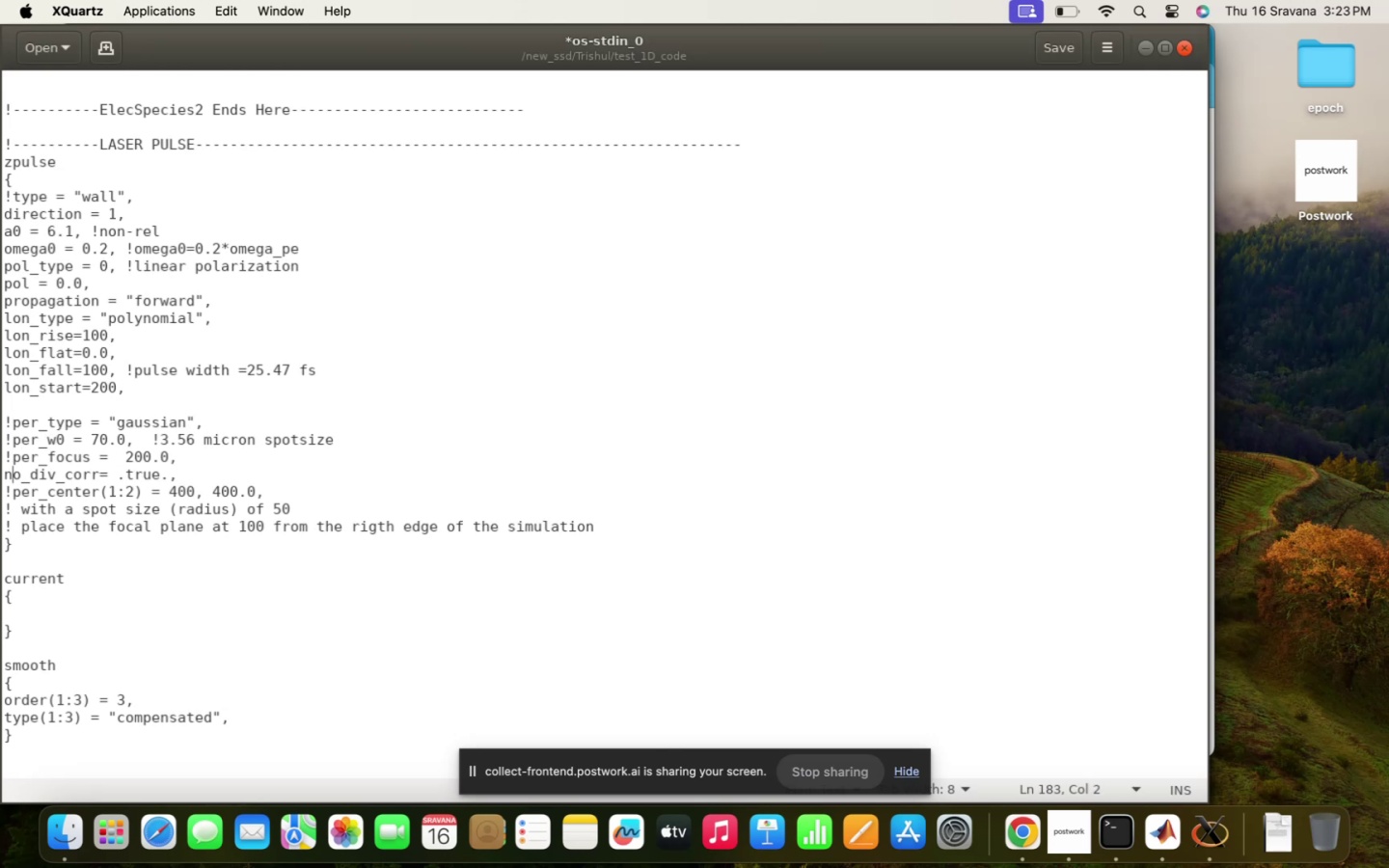 
key(ArrowLeft)
 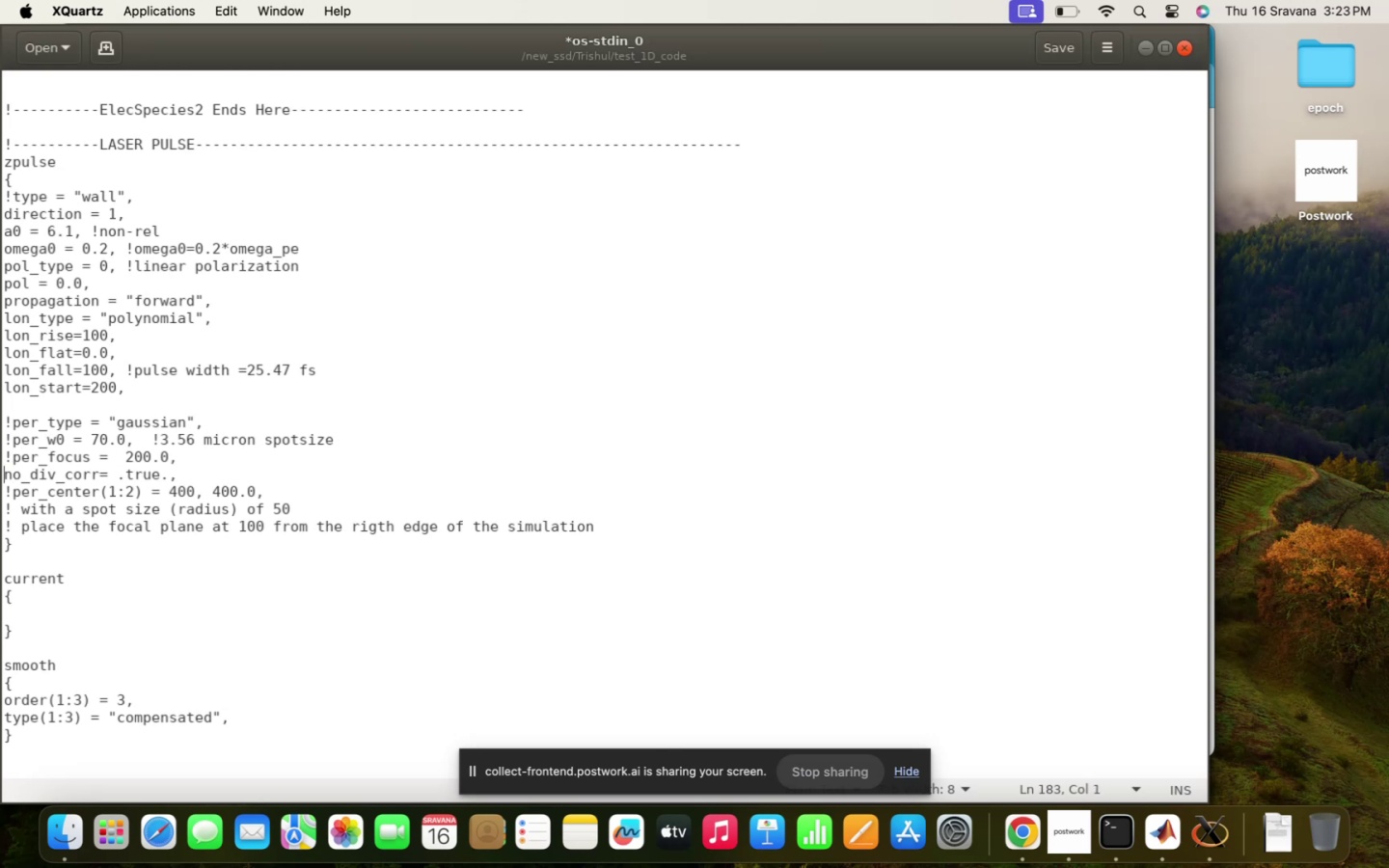 
key(Shift+1)
 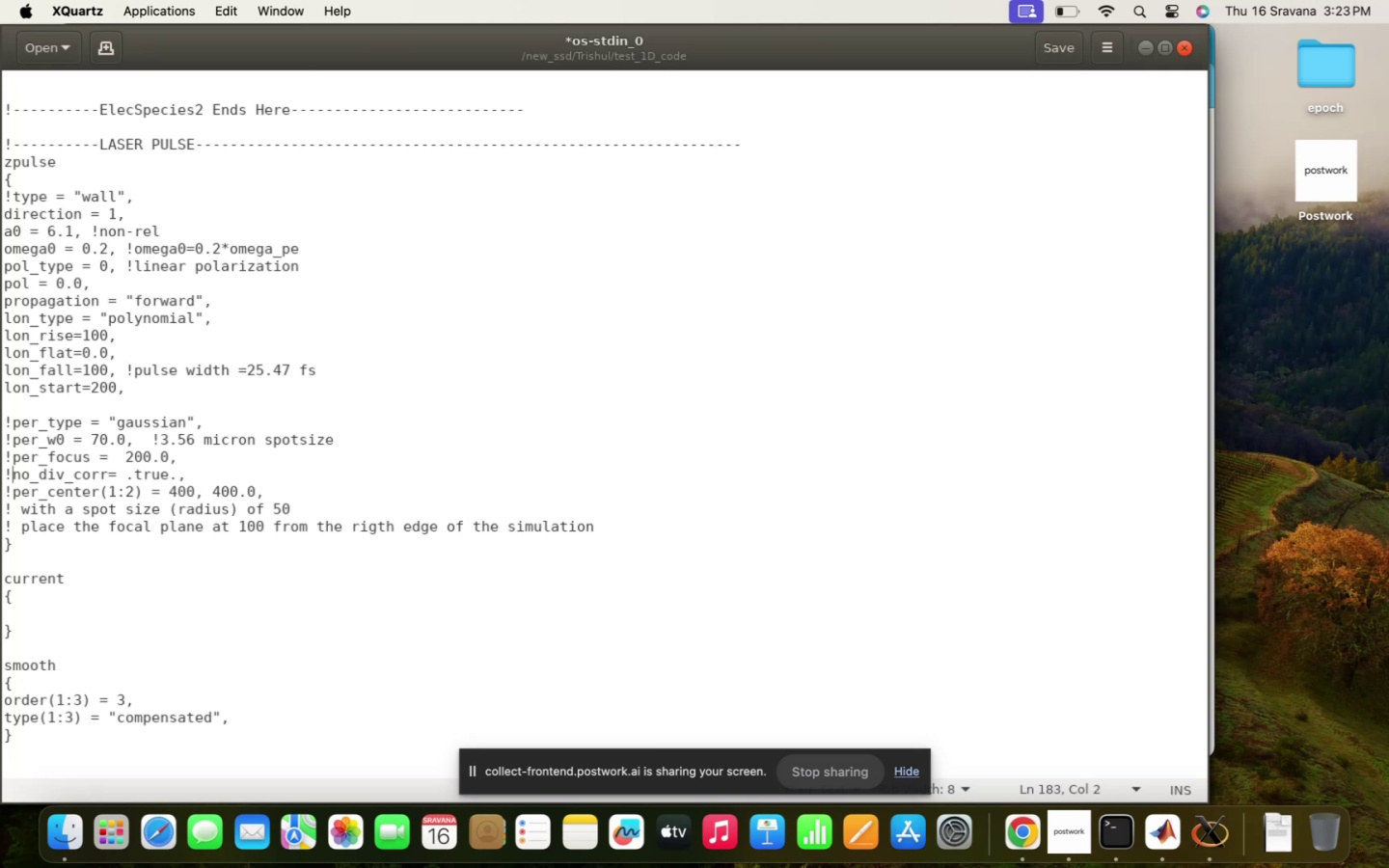 
hold_key(key=ArrowDown, duration=0.67)
 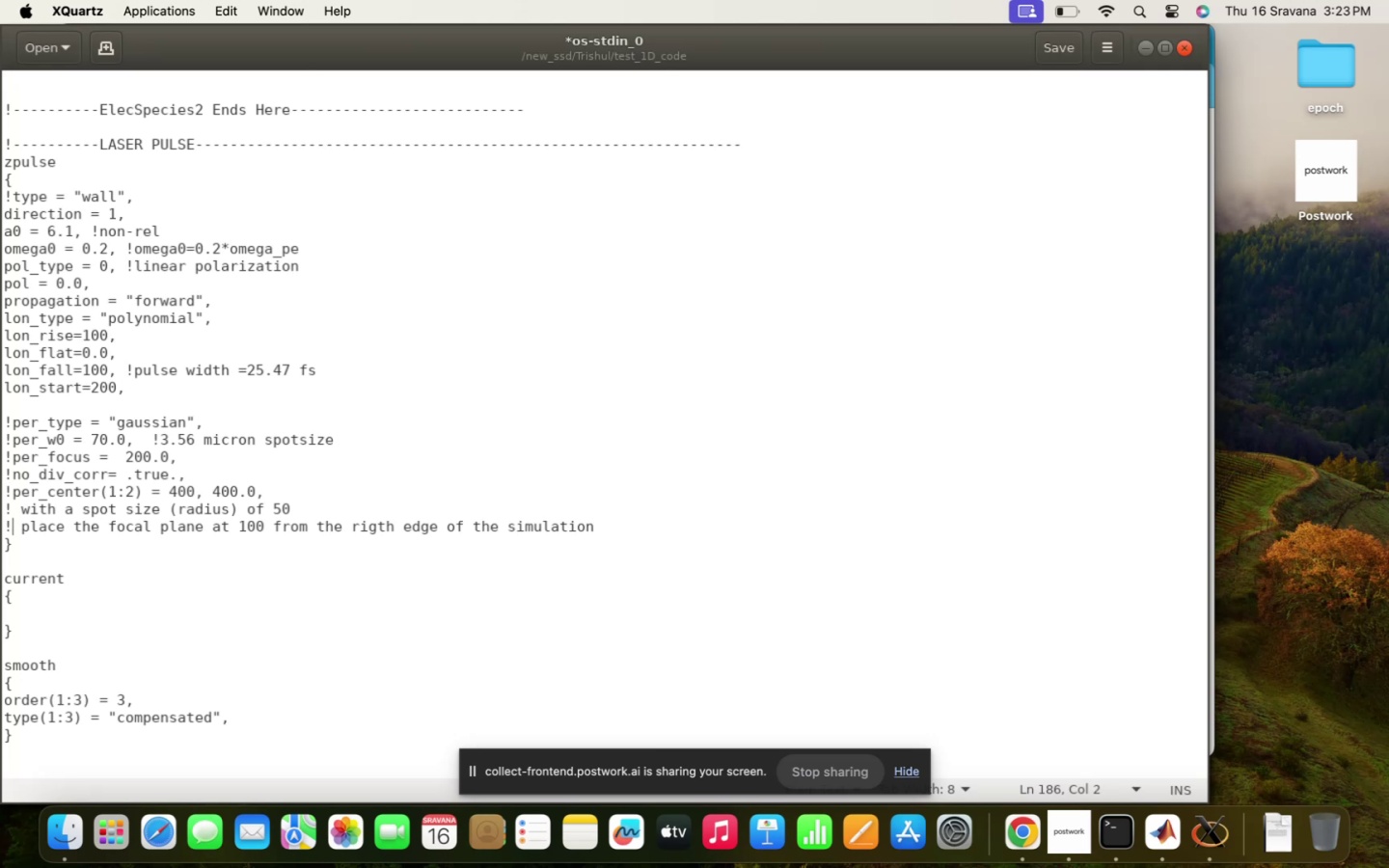 
hold_key(key=ArrowUp, duration=1.22)
 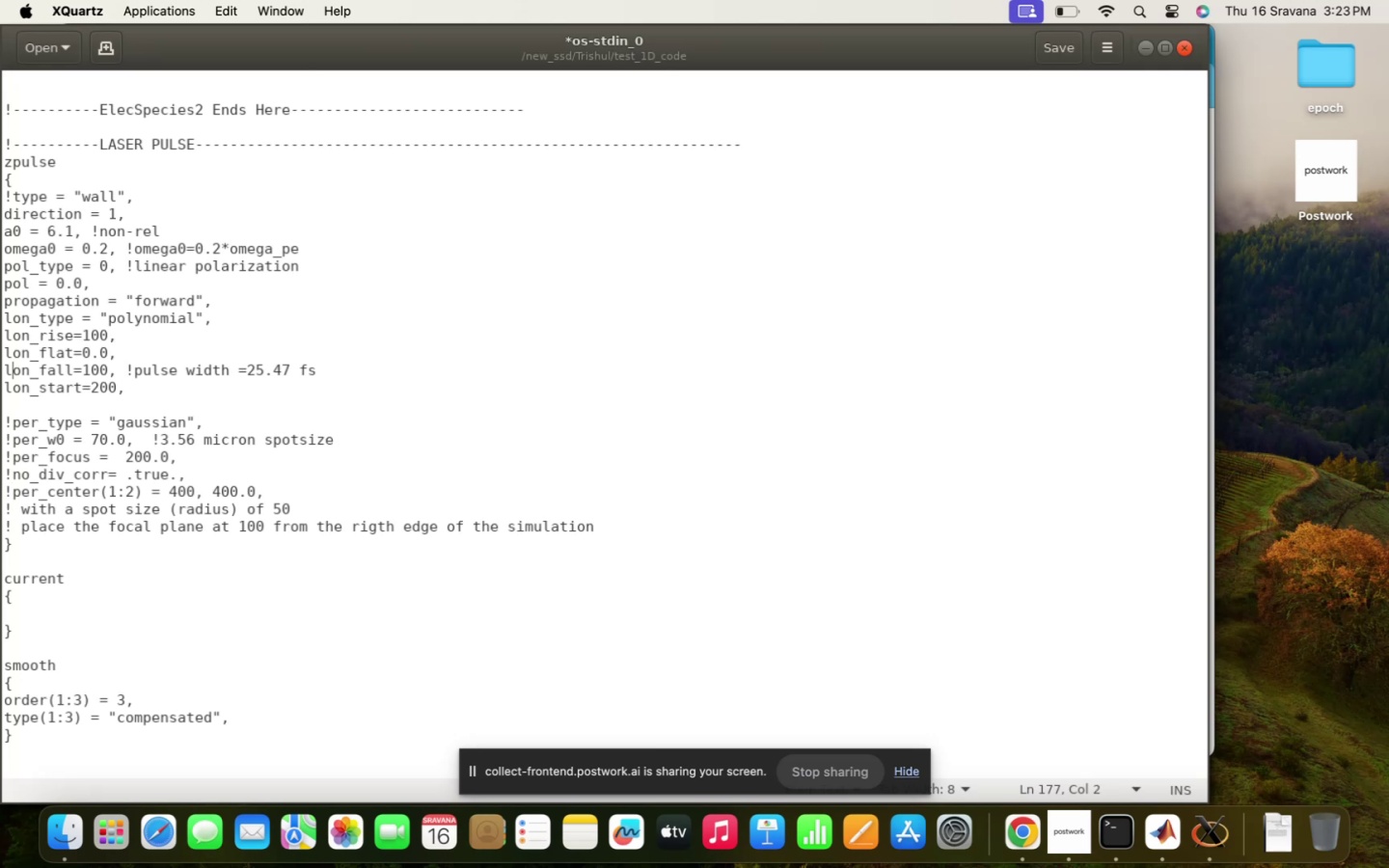 
key(ArrowUp)
 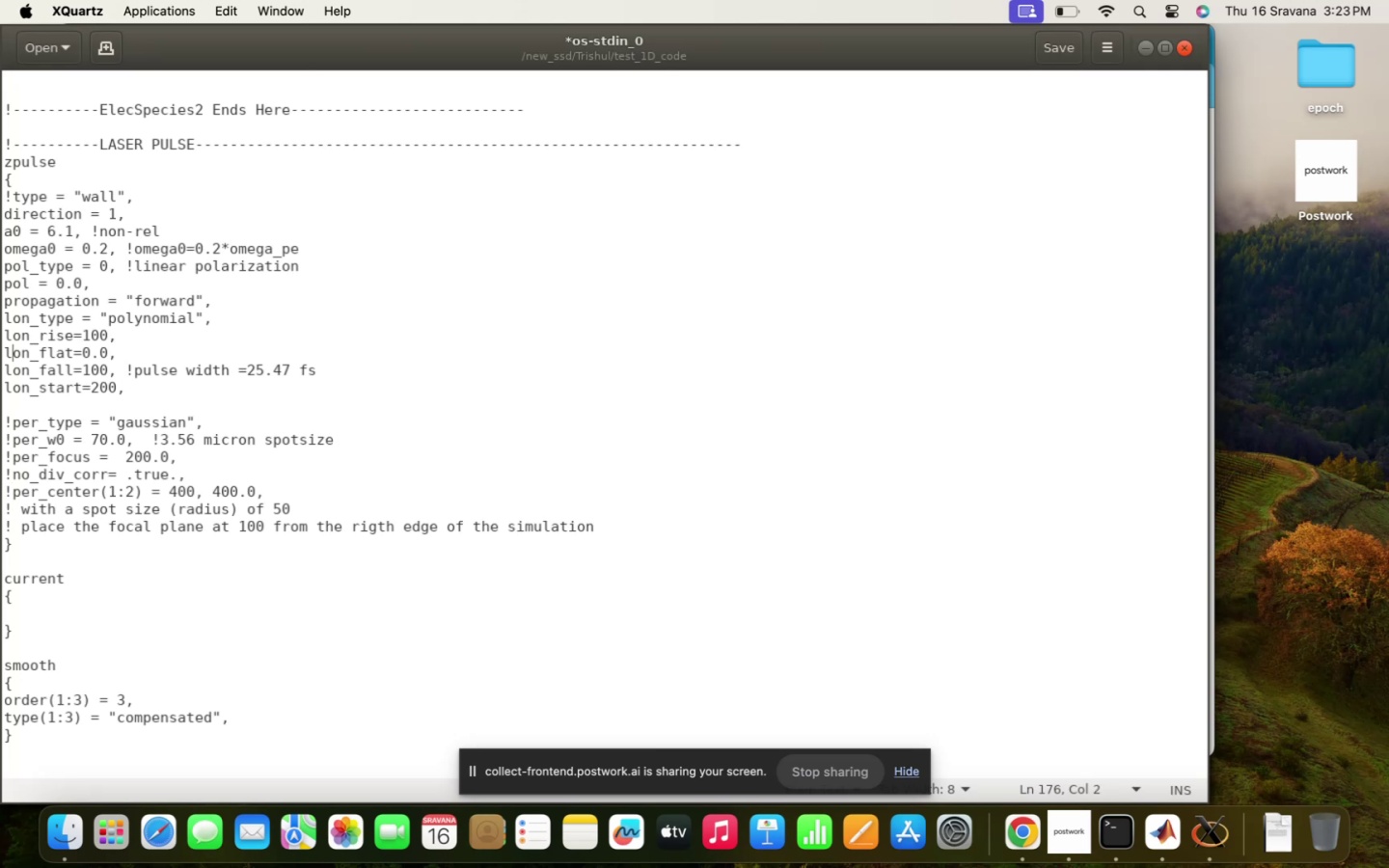 
hold_key(key=ArrowRight, duration=1.5)
 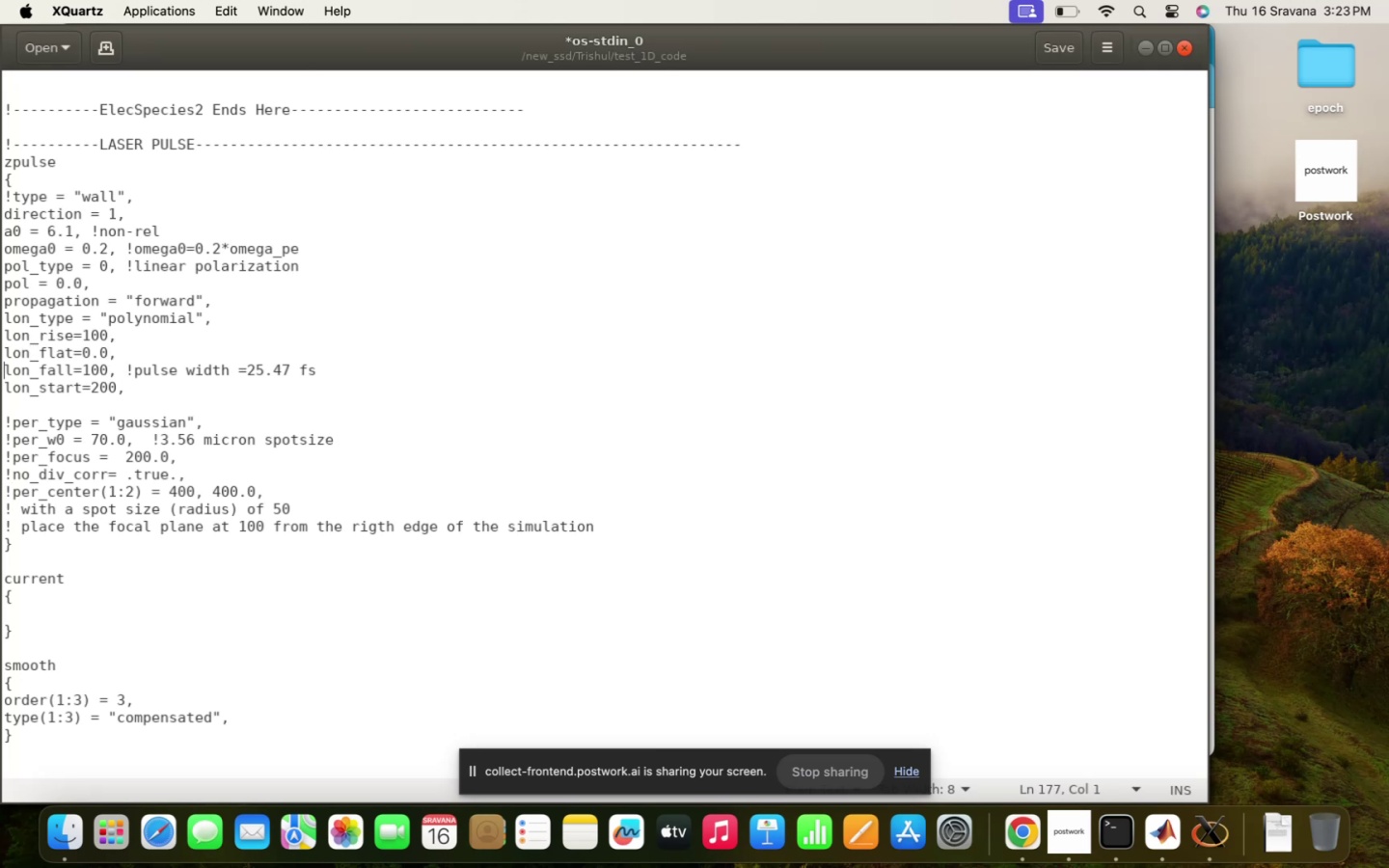 
key(ArrowRight)
 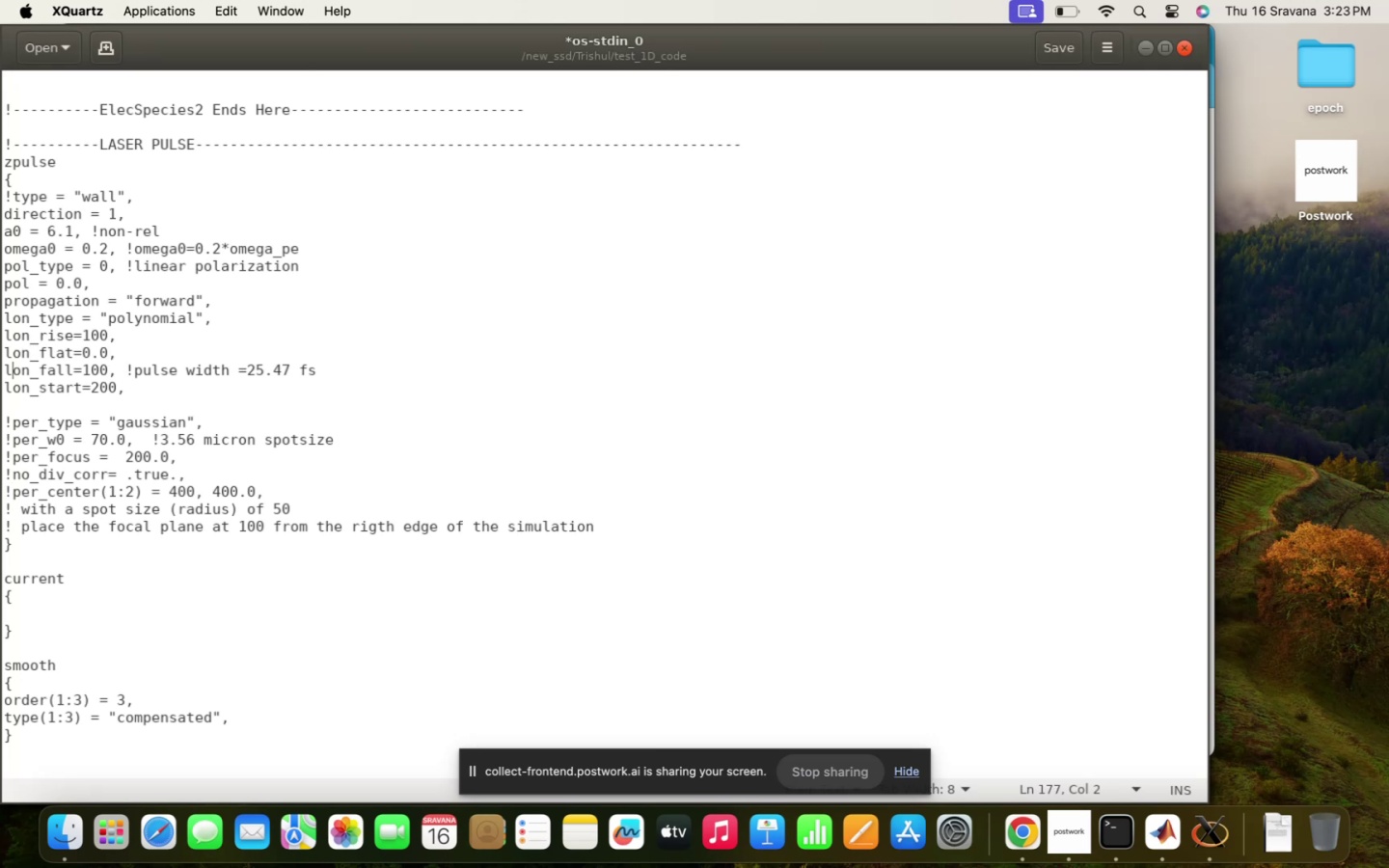 
key(ArrowRight)
 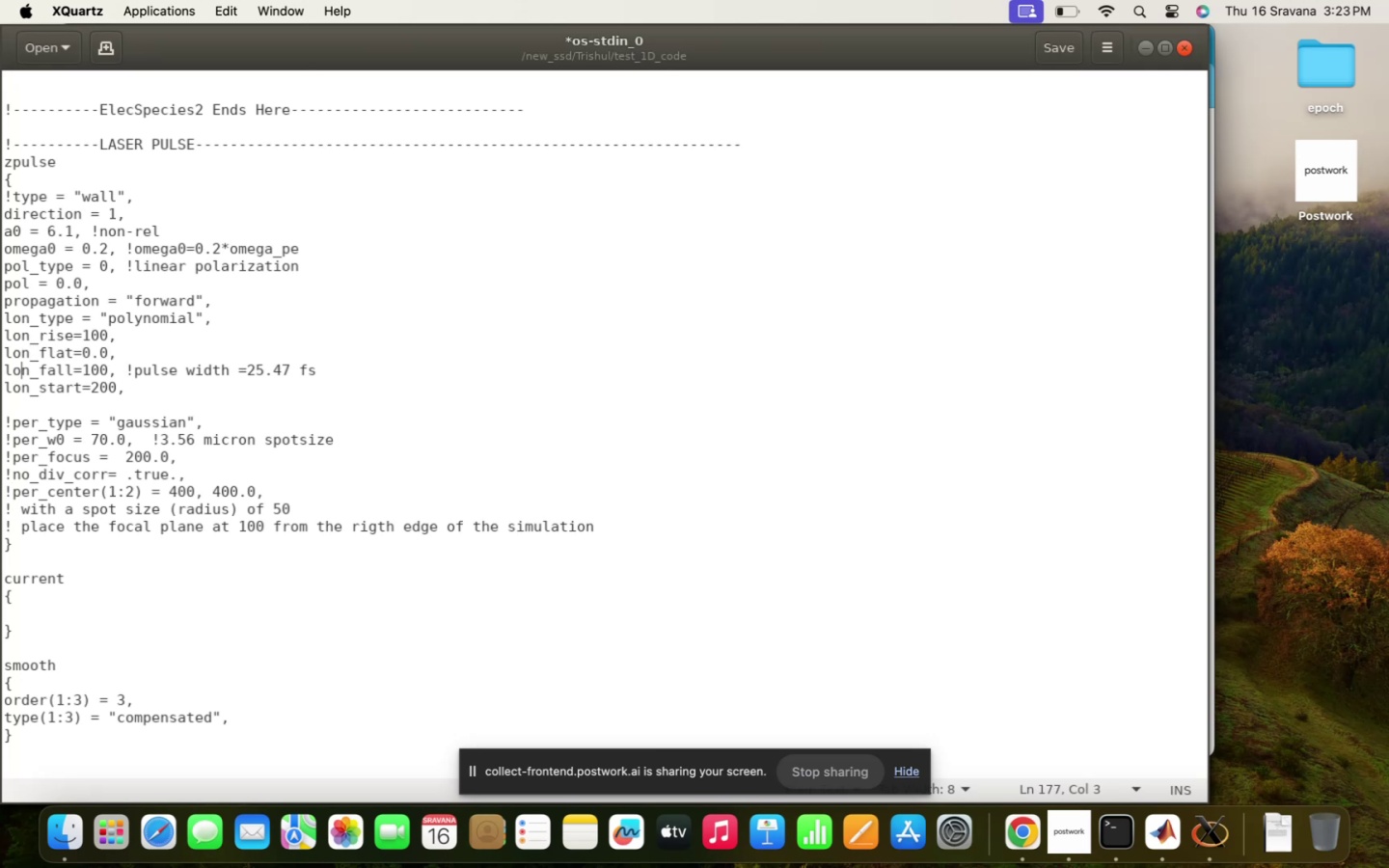 
key(ArrowDown)
 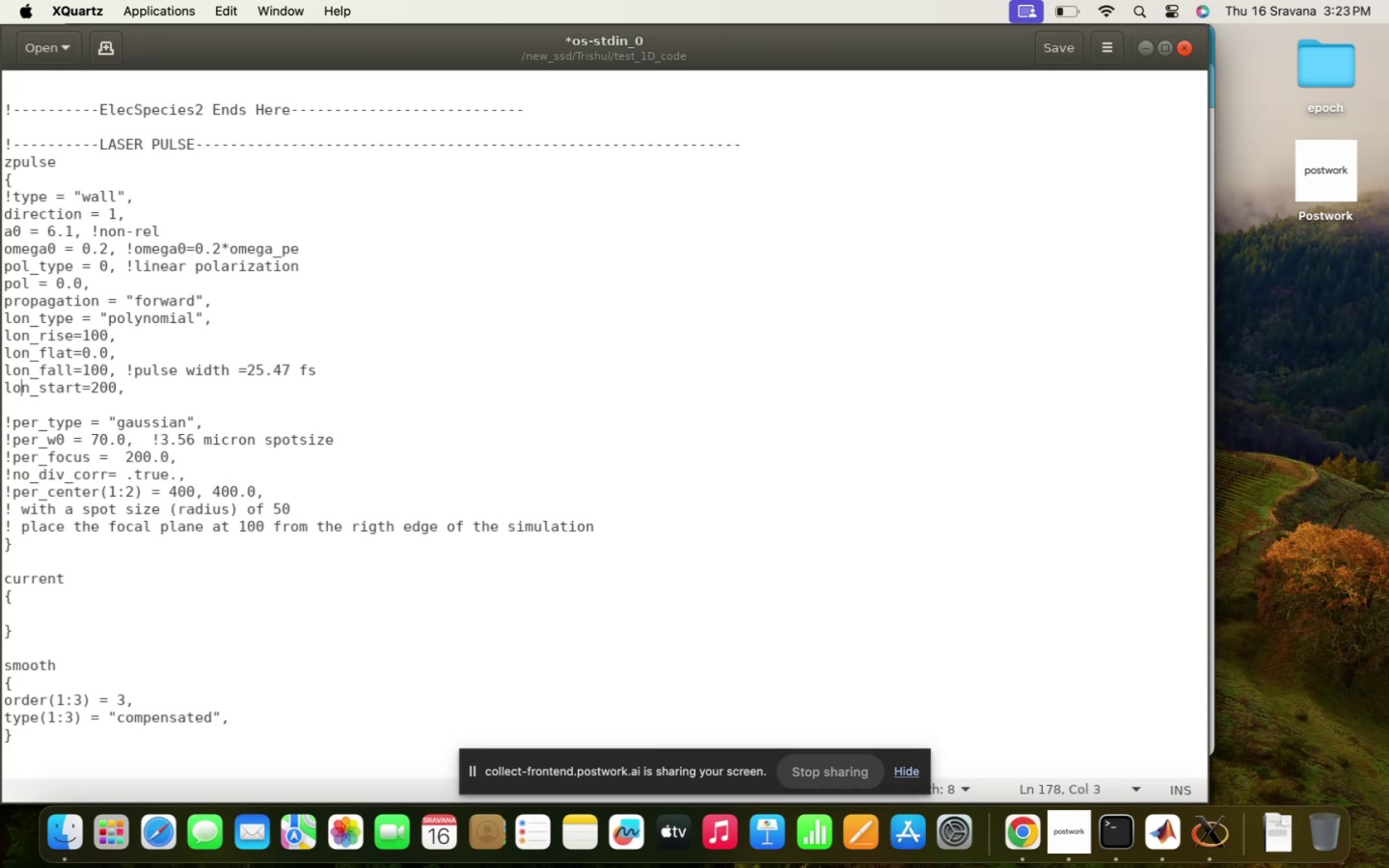 
key(ArrowUp)
 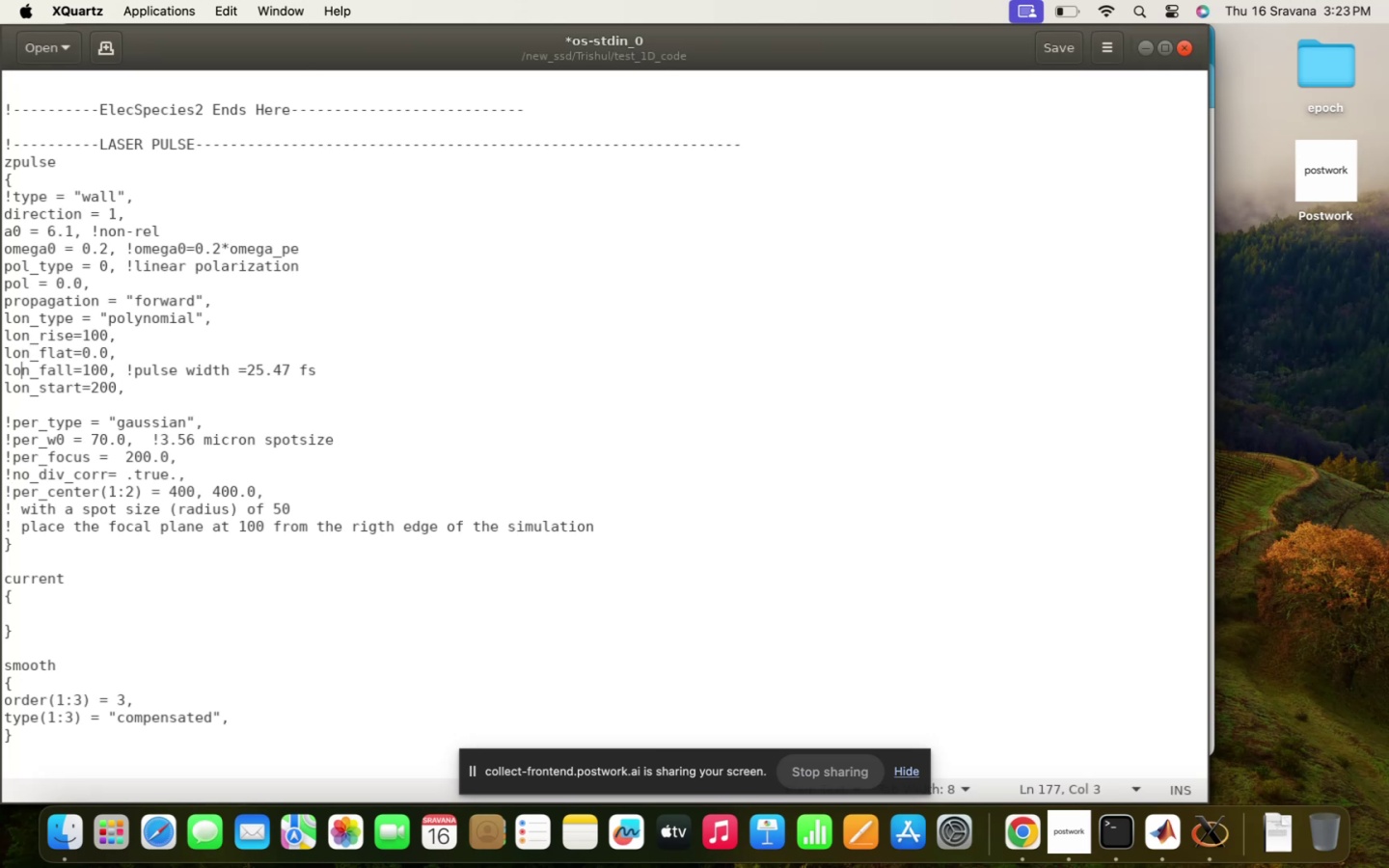 
hold_key(key=ArrowDown, duration=1.12)
 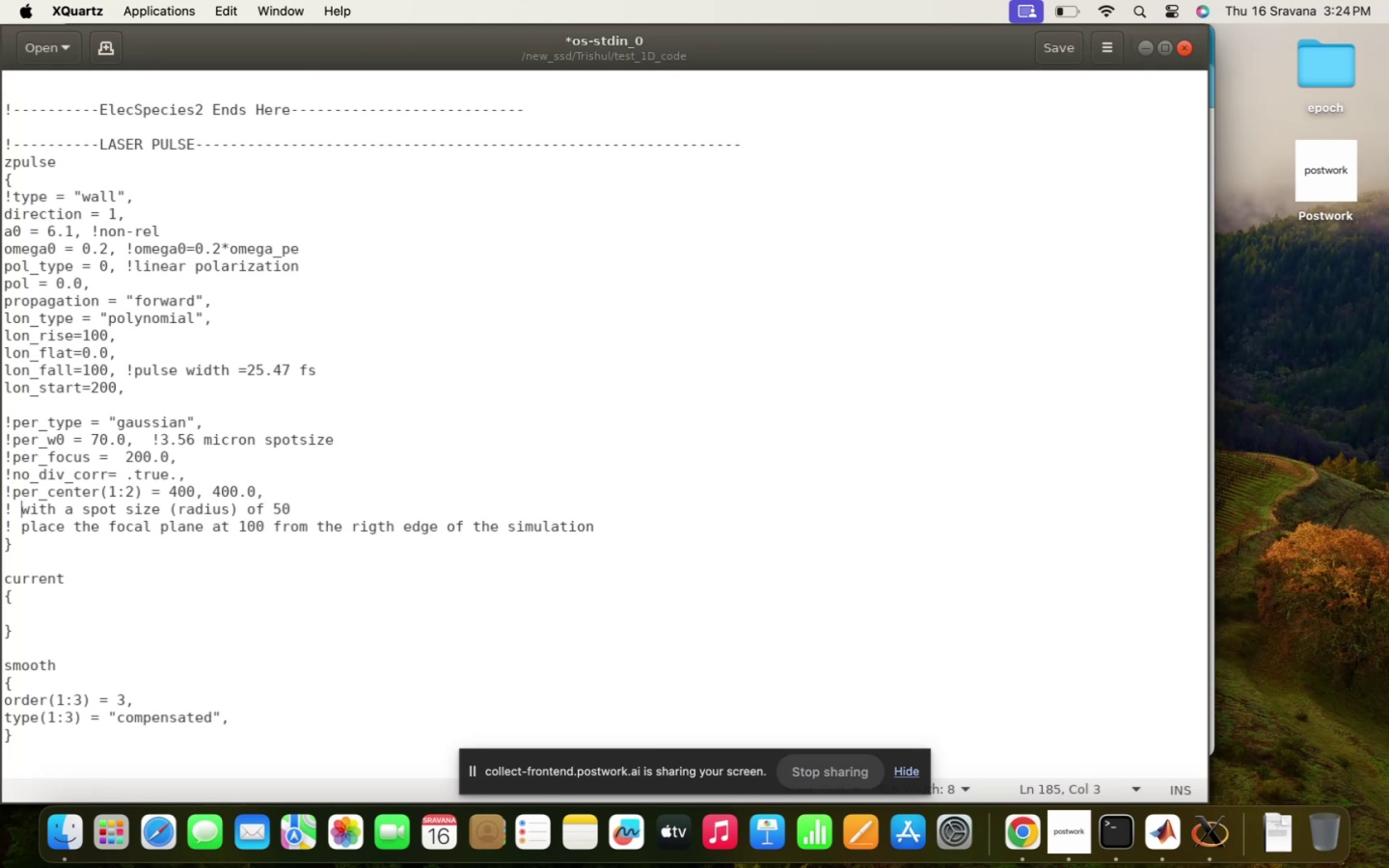 
key(ArrowDown)
 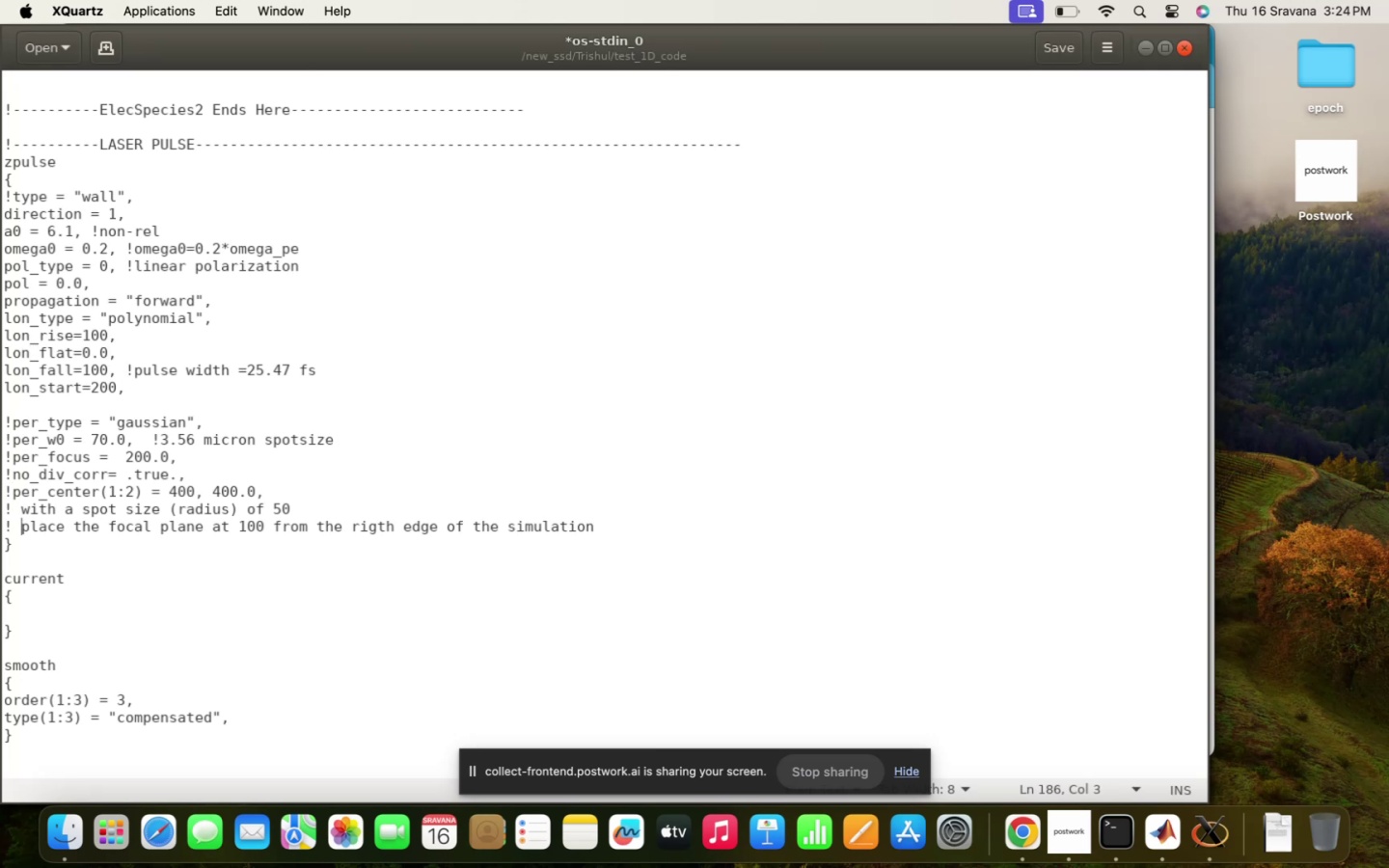 
hold_key(key=ArrowDown, duration=1.2)
 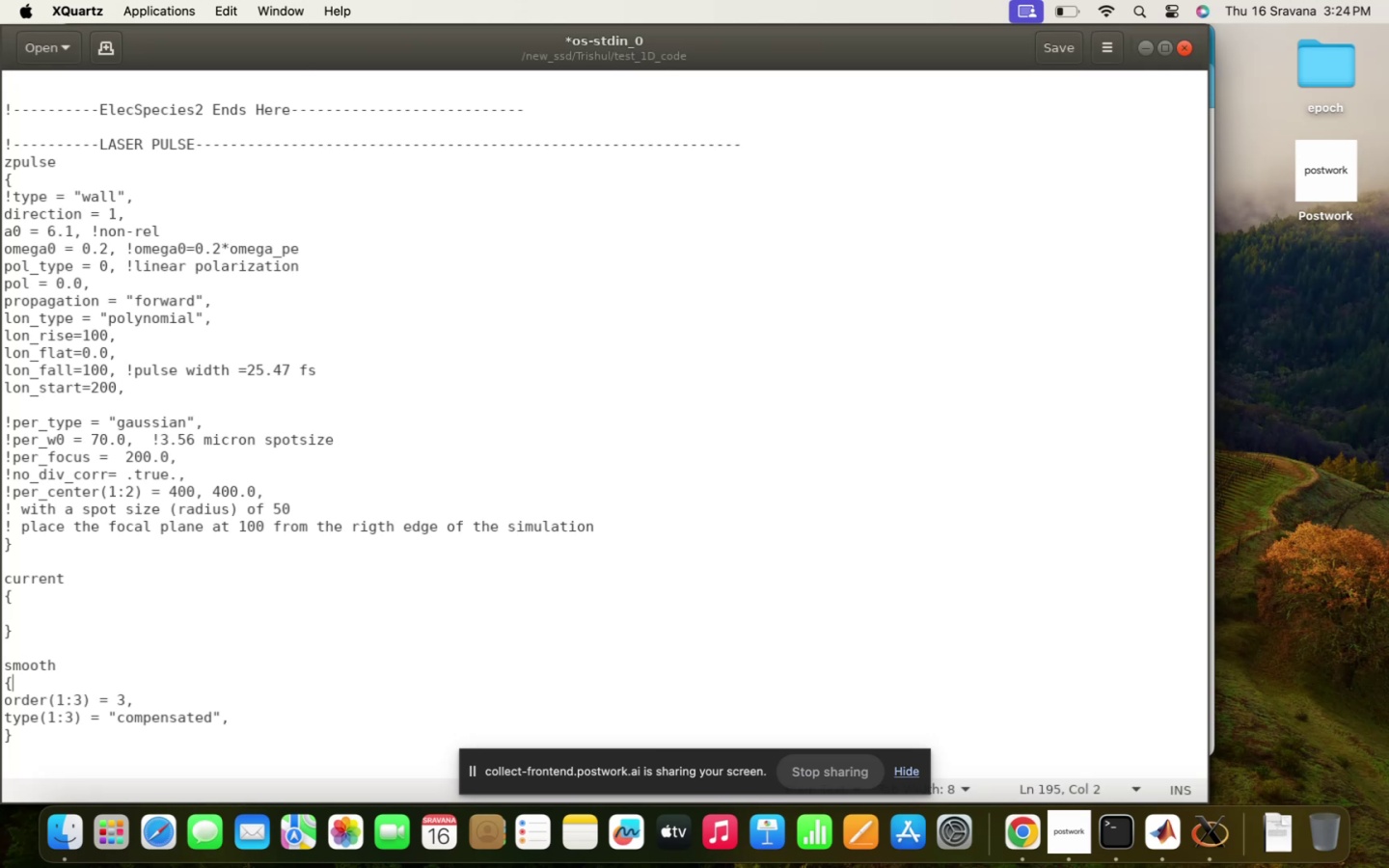 
key(ArrowDown)
 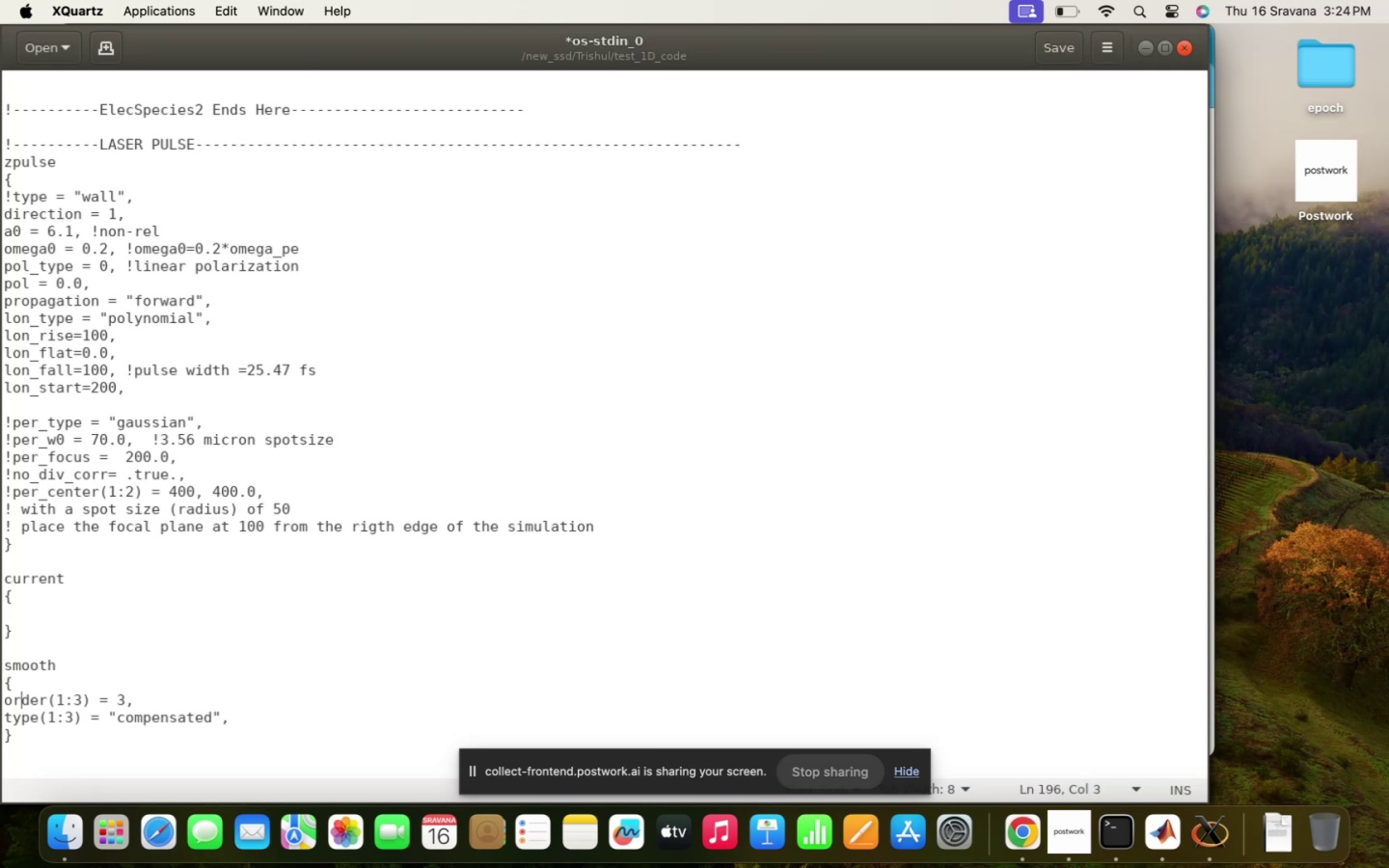 
hold_key(key=ArrowRight, duration=0.91)
 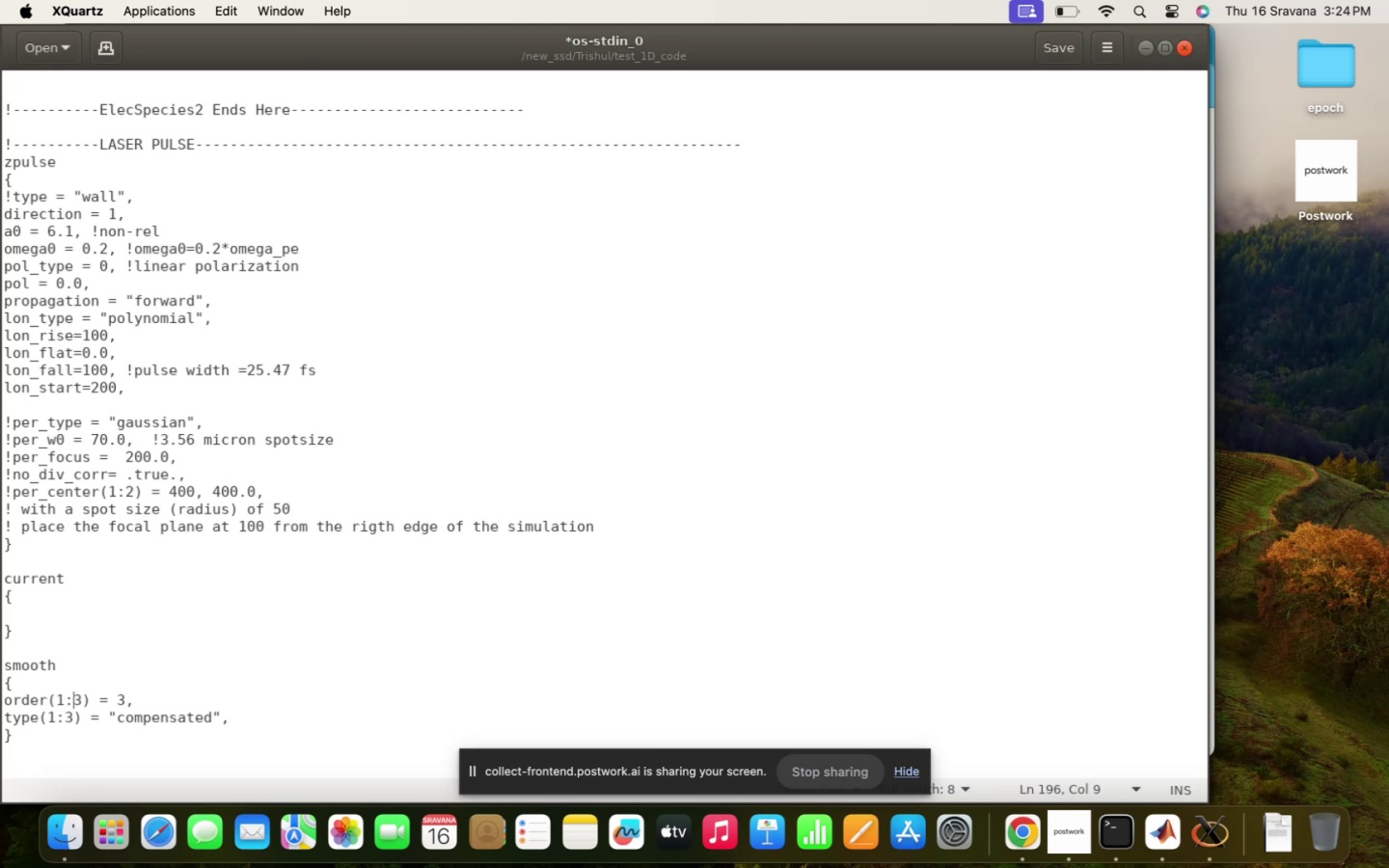 
key(ArrowRight)
 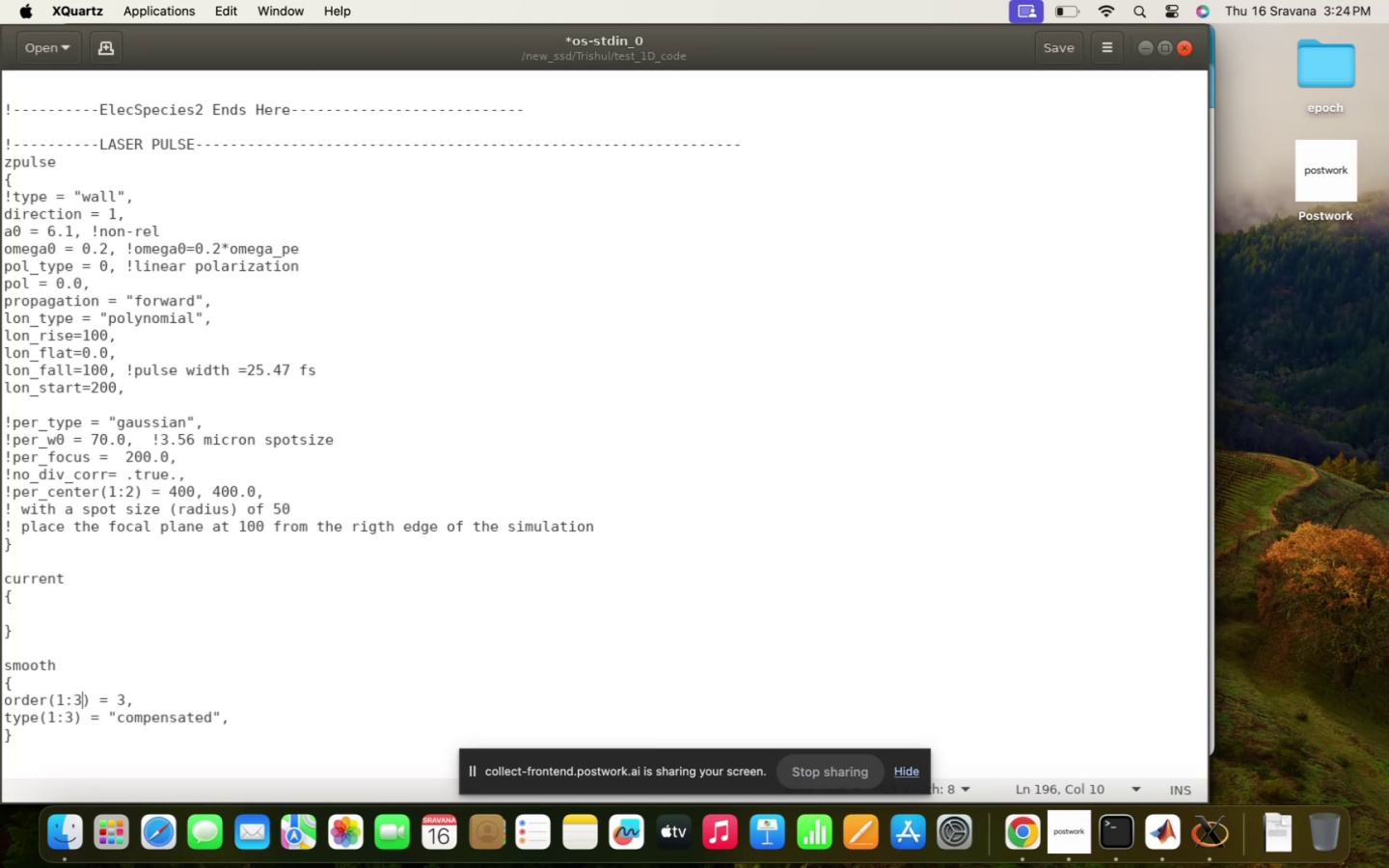 
key(Backspace)
 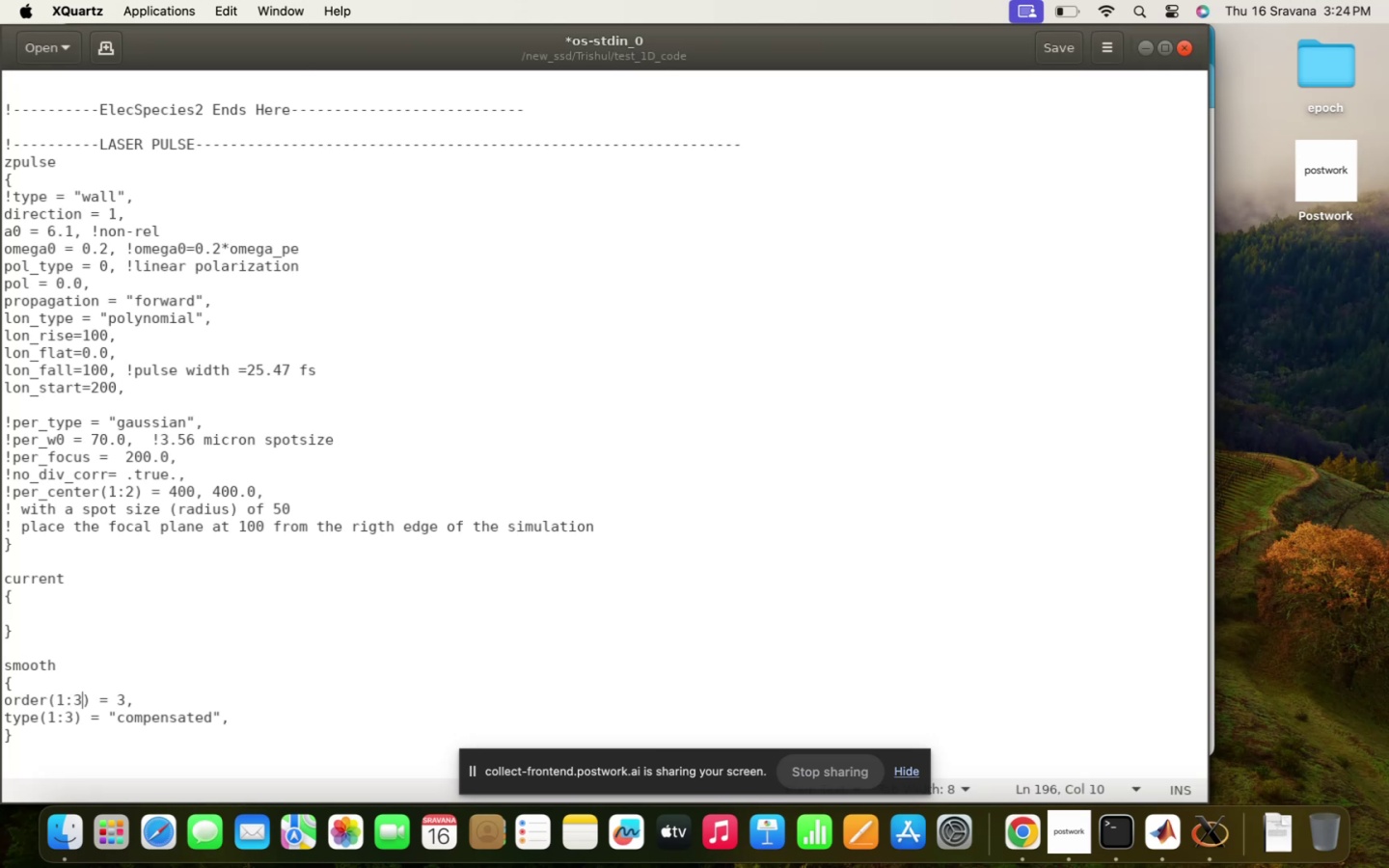 
key(Backquote)
 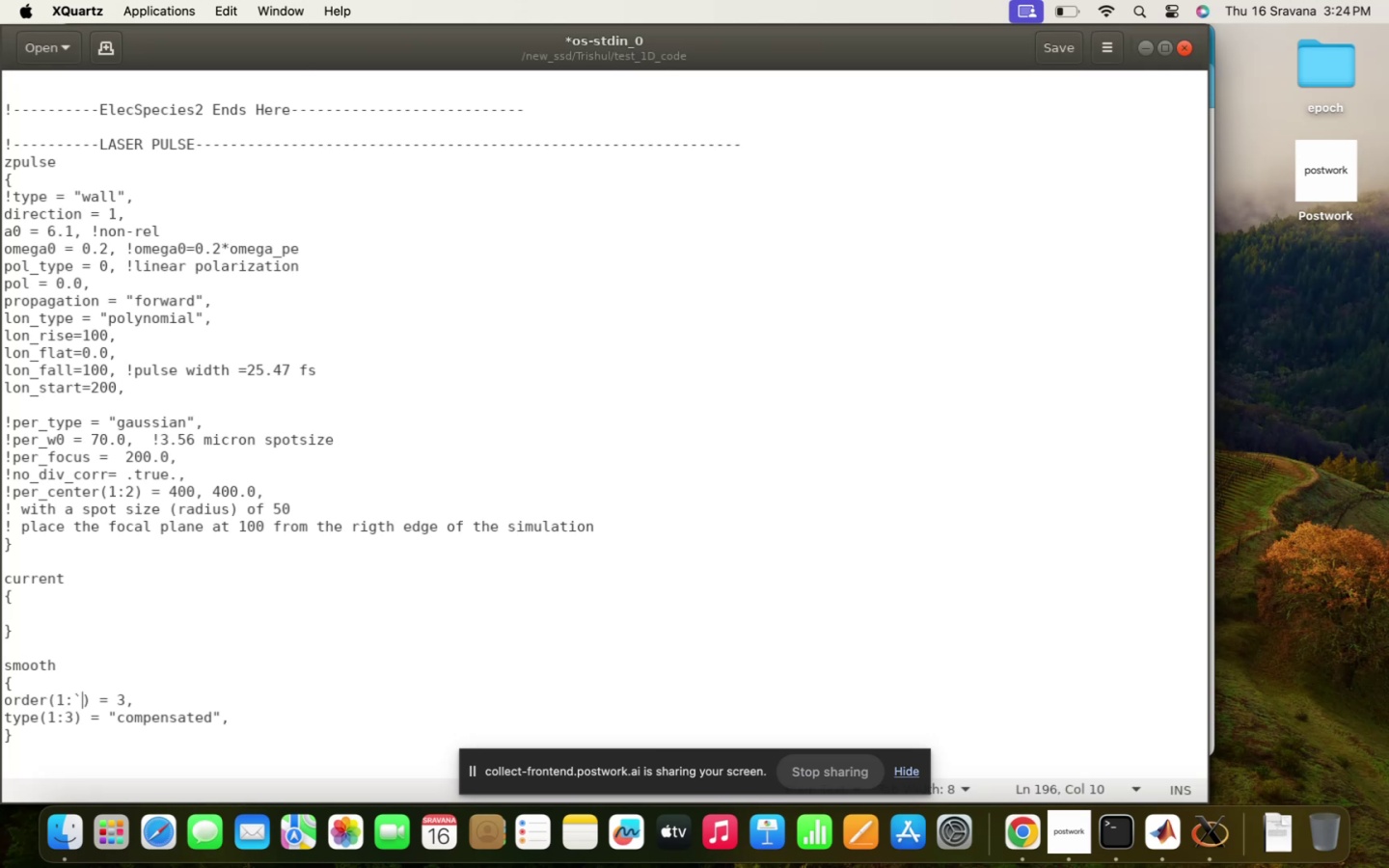 
key(Backspace)
 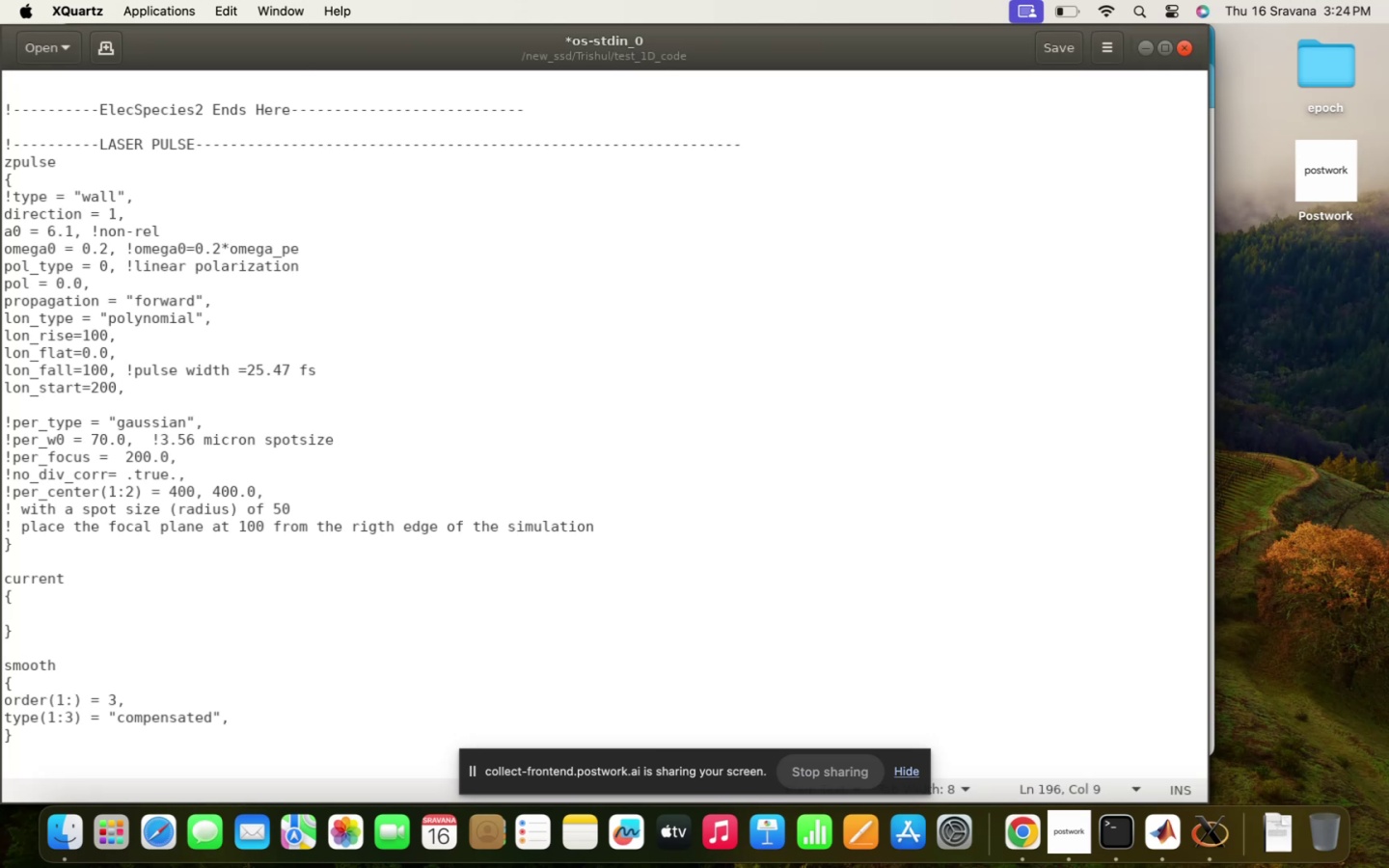 
key(1)
 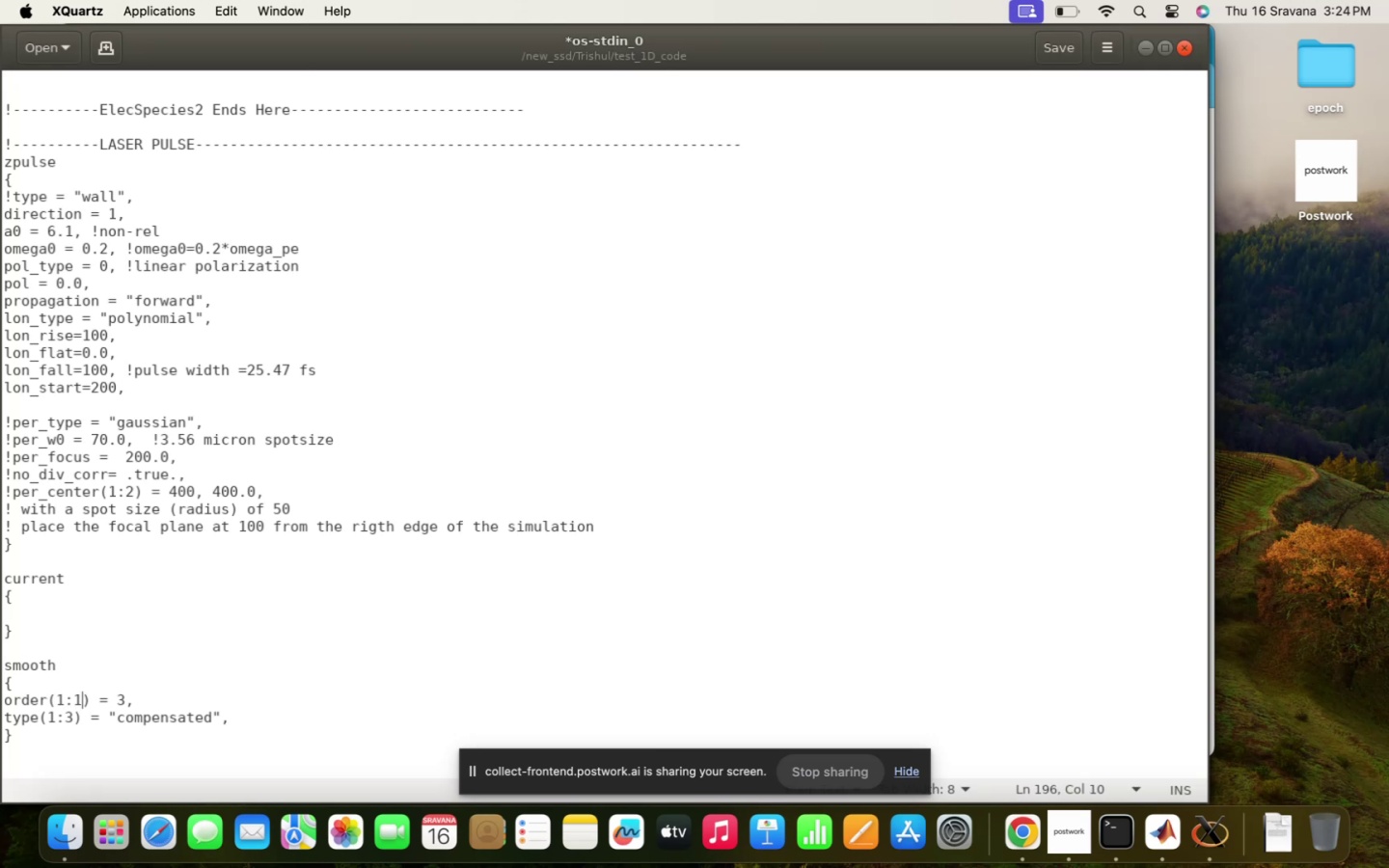 
hold_key(key=ArrowRight, duration=0.71)
 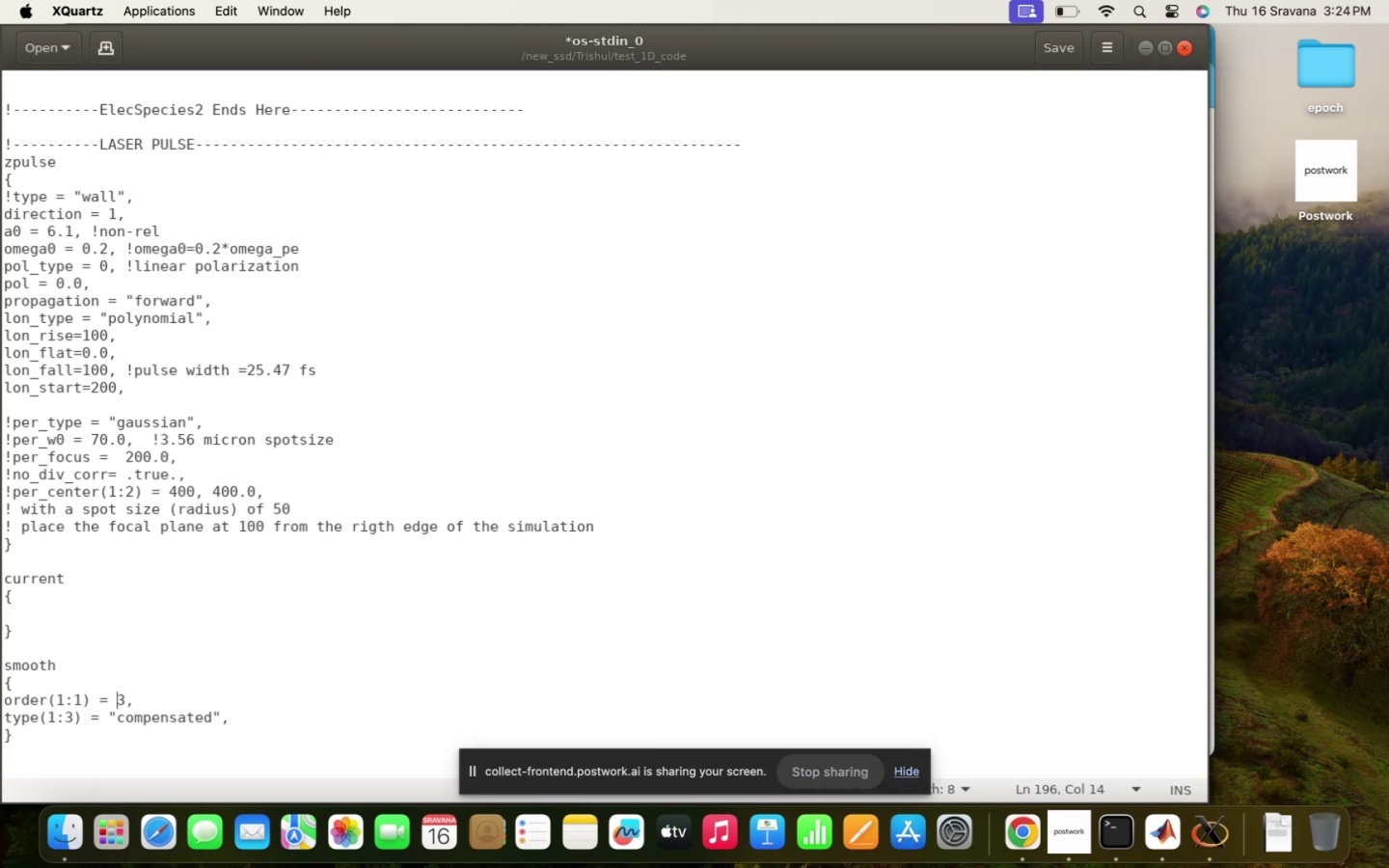 
key(ArrowDown)
 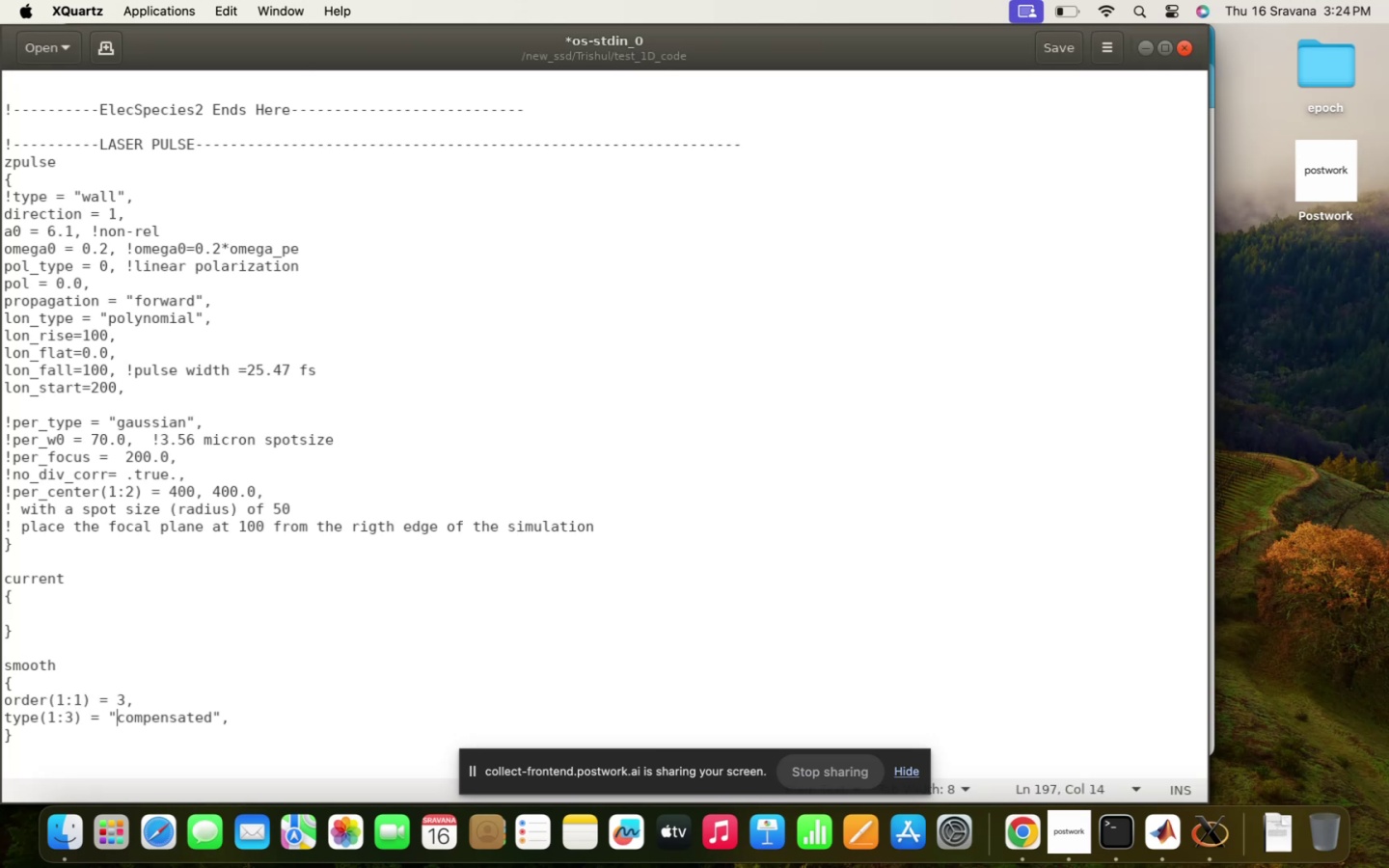 
key(ArrowLeft)
 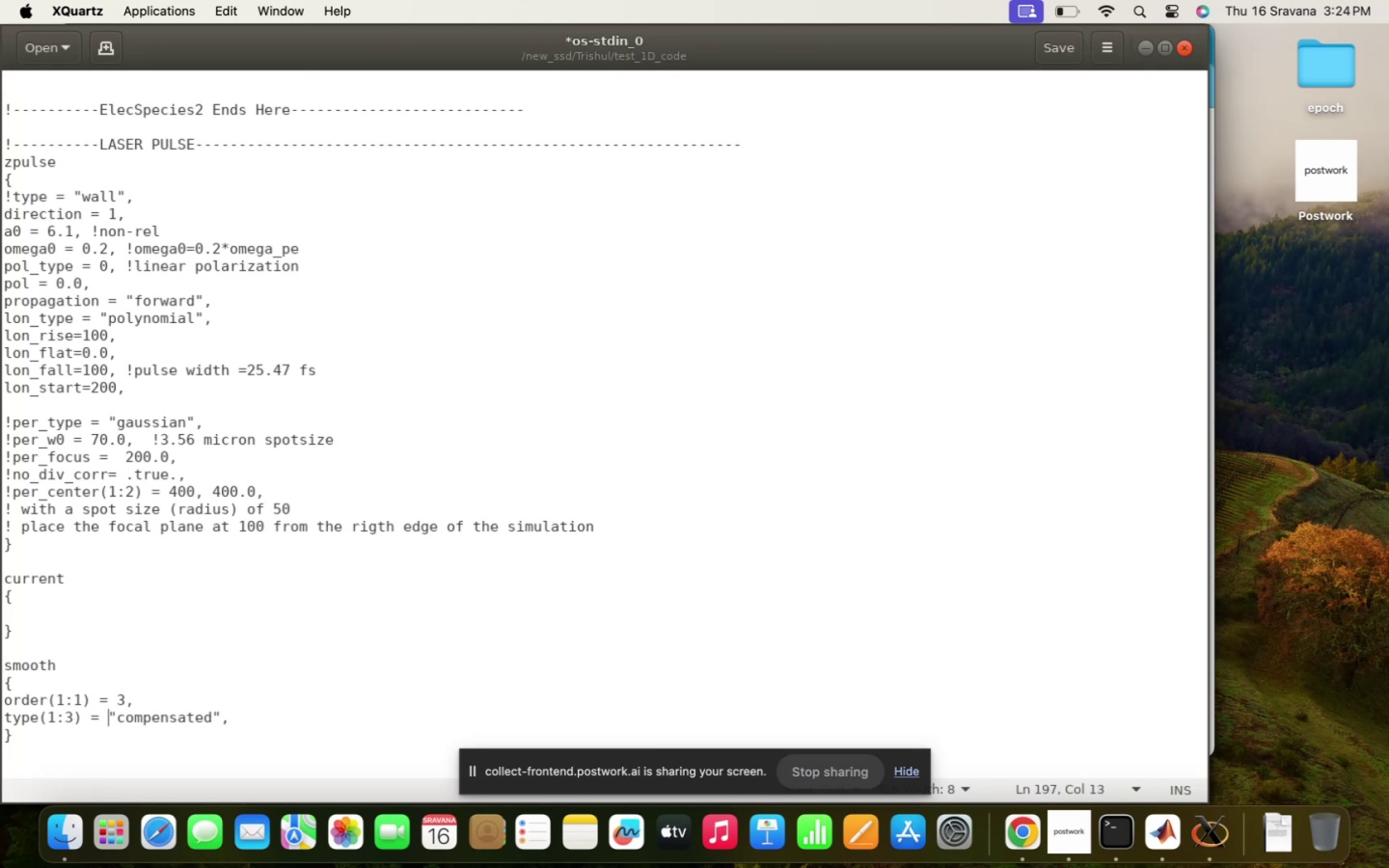 
key(ArrowLeft)
 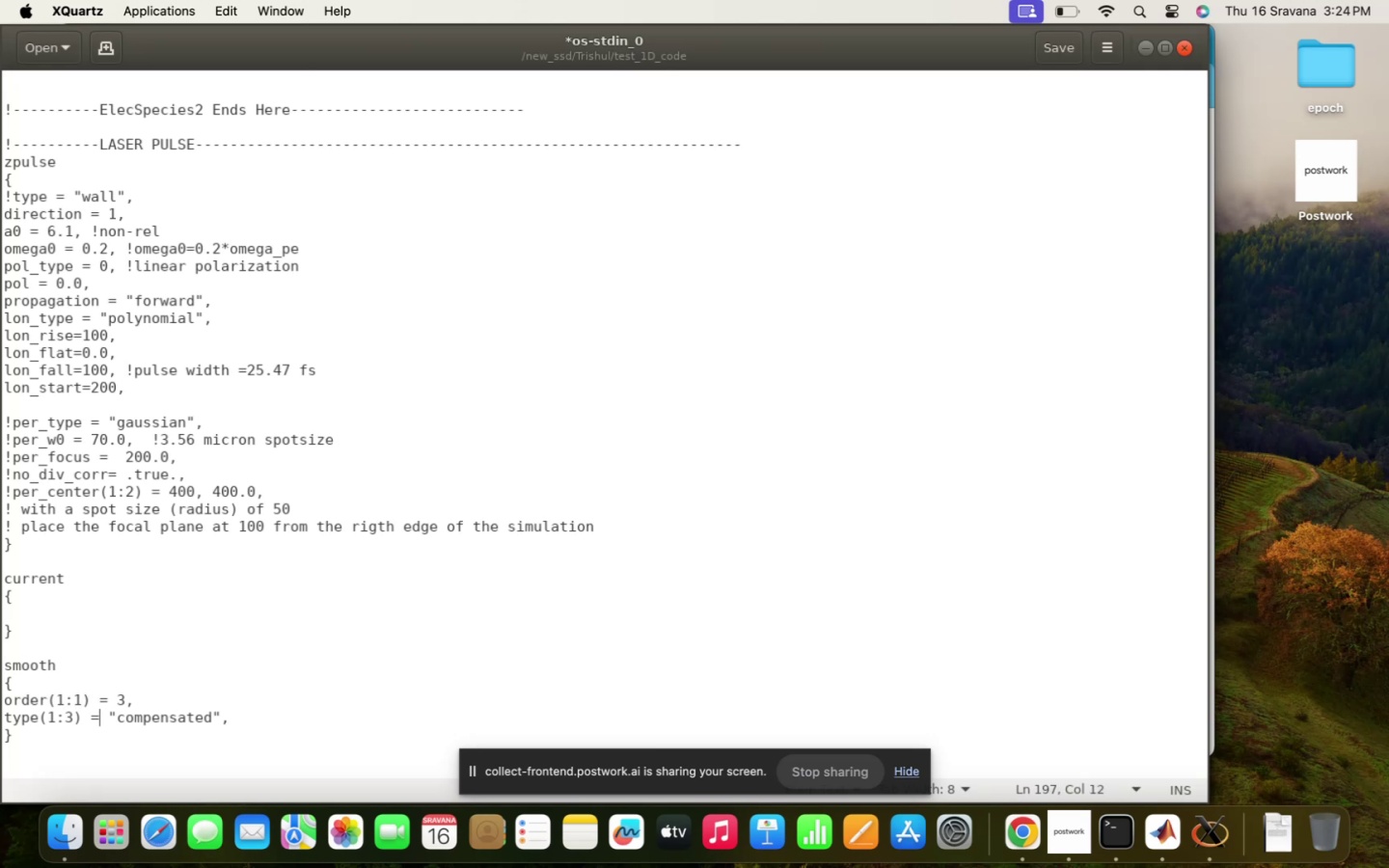 
key(ArrowLeft)
 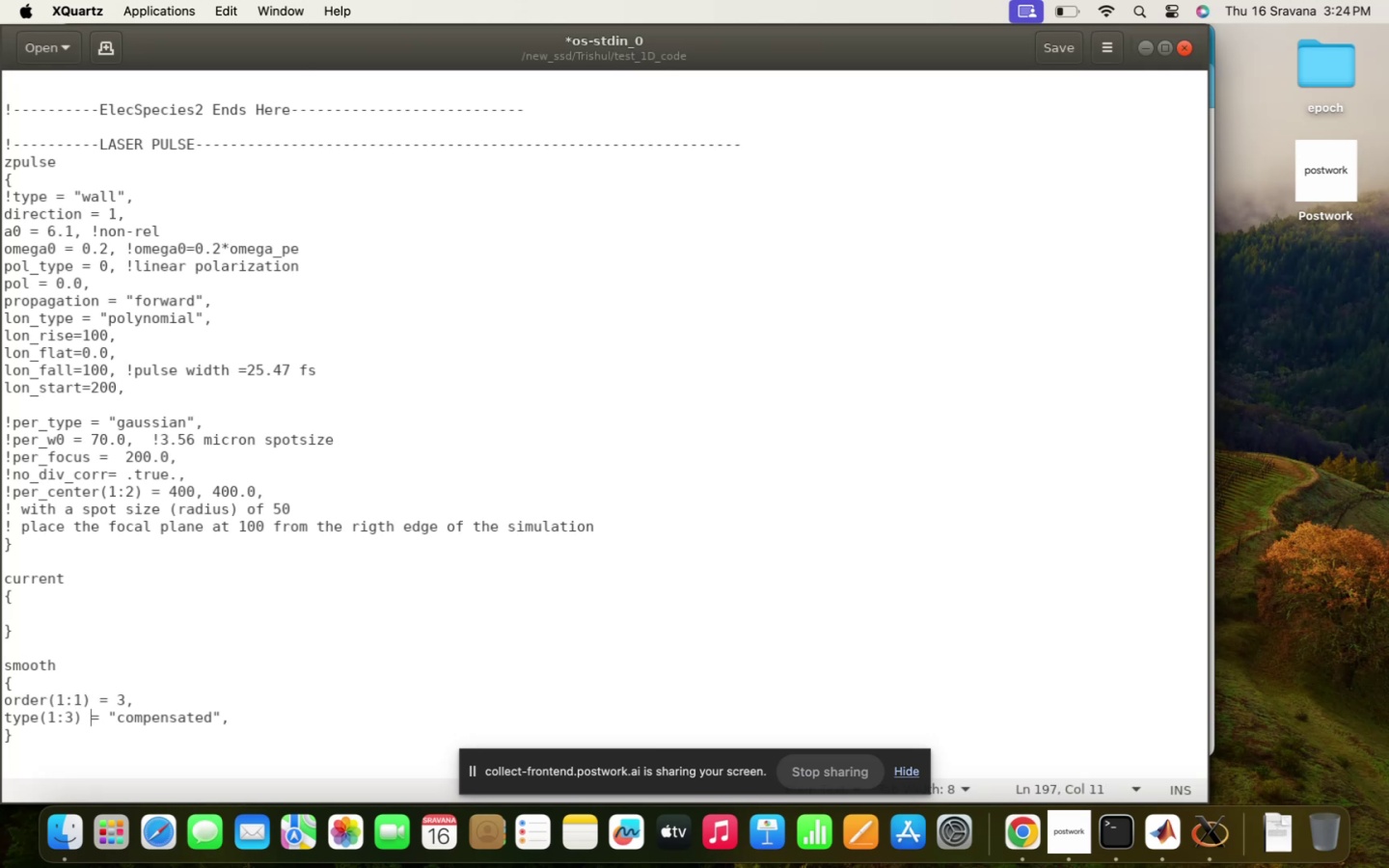 
key(ArrowLeft)
 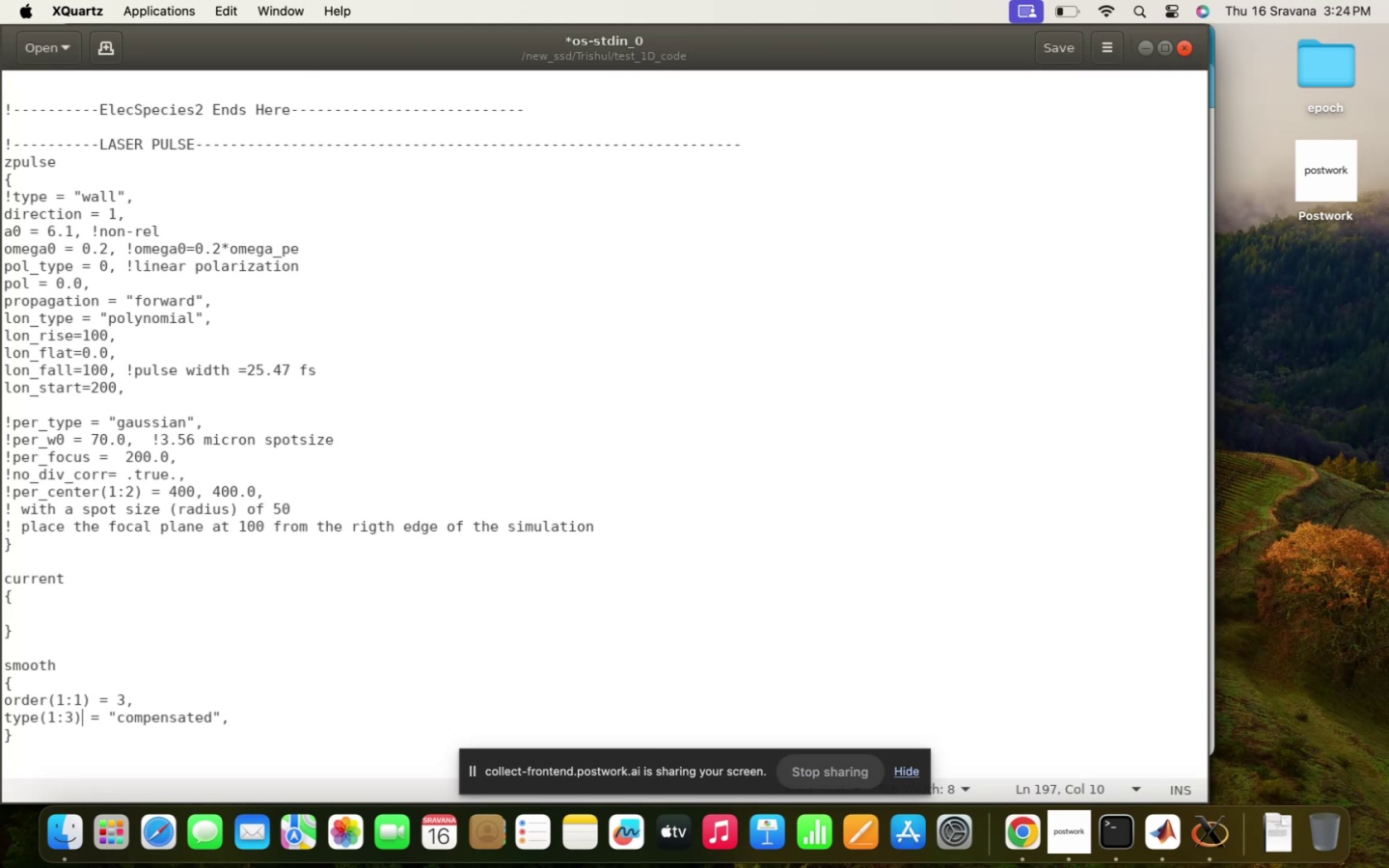 
key(ArrowLeft)
 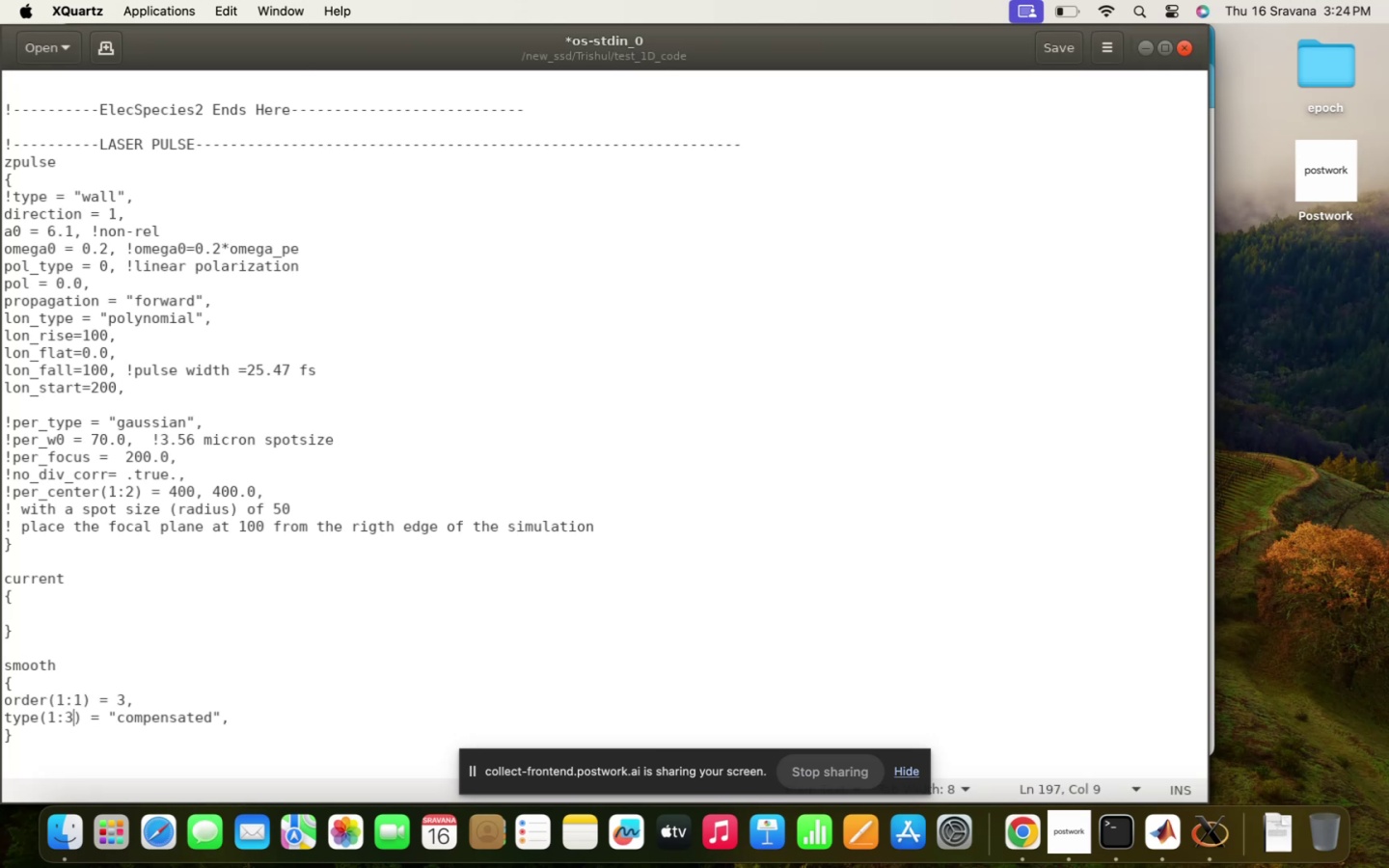 
key(Backspace)
 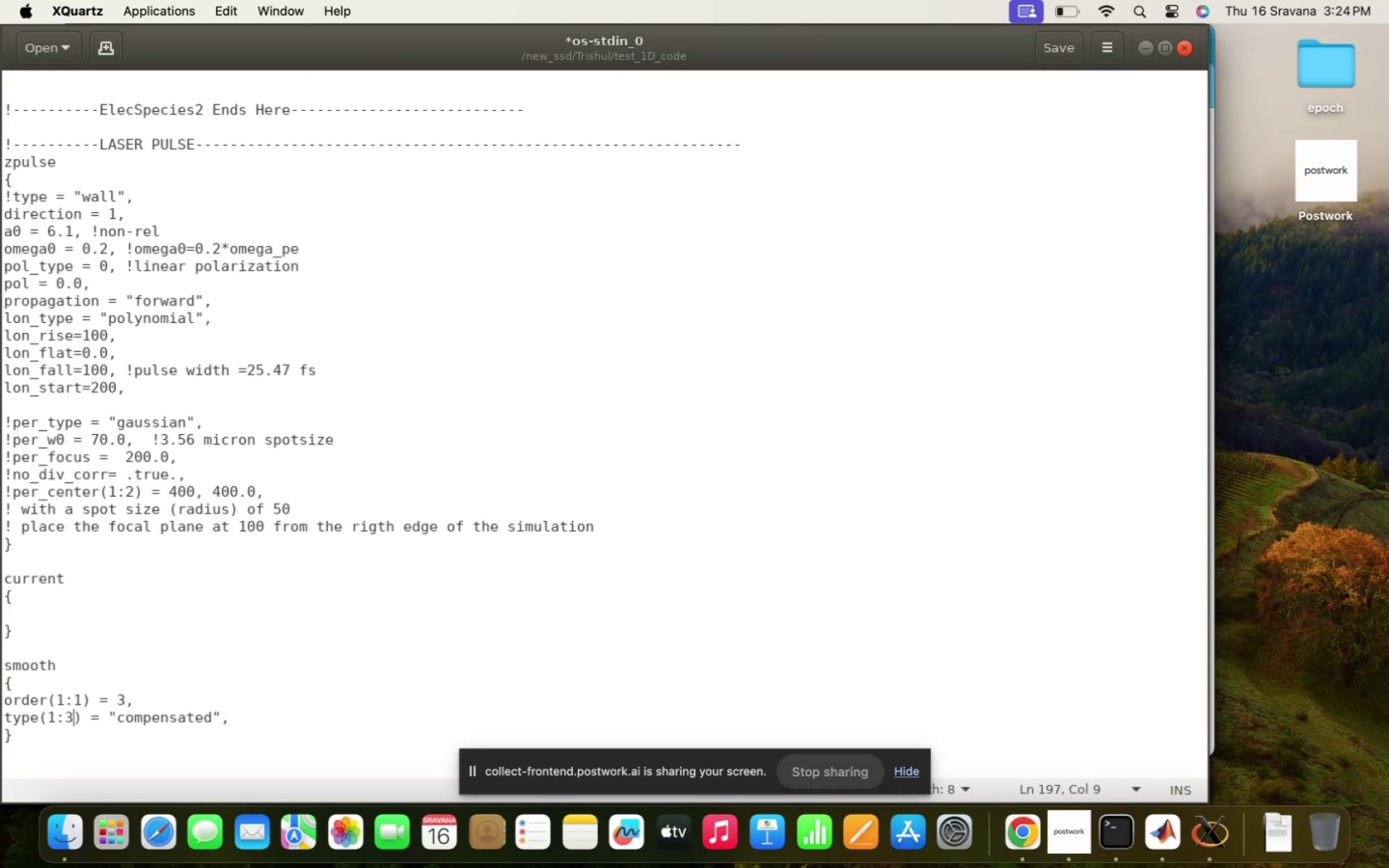 
key(1)
 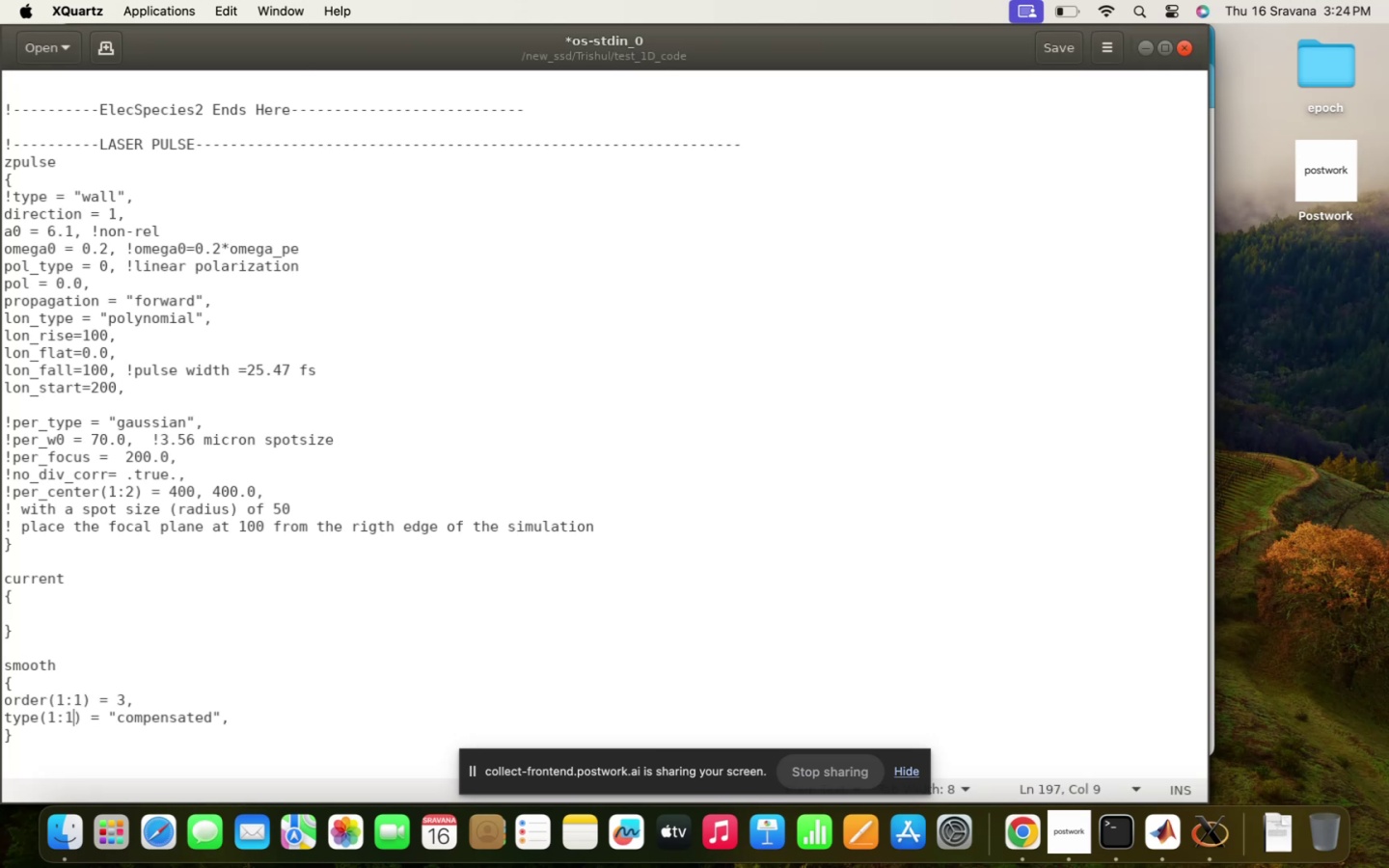 
key(Backspace)
 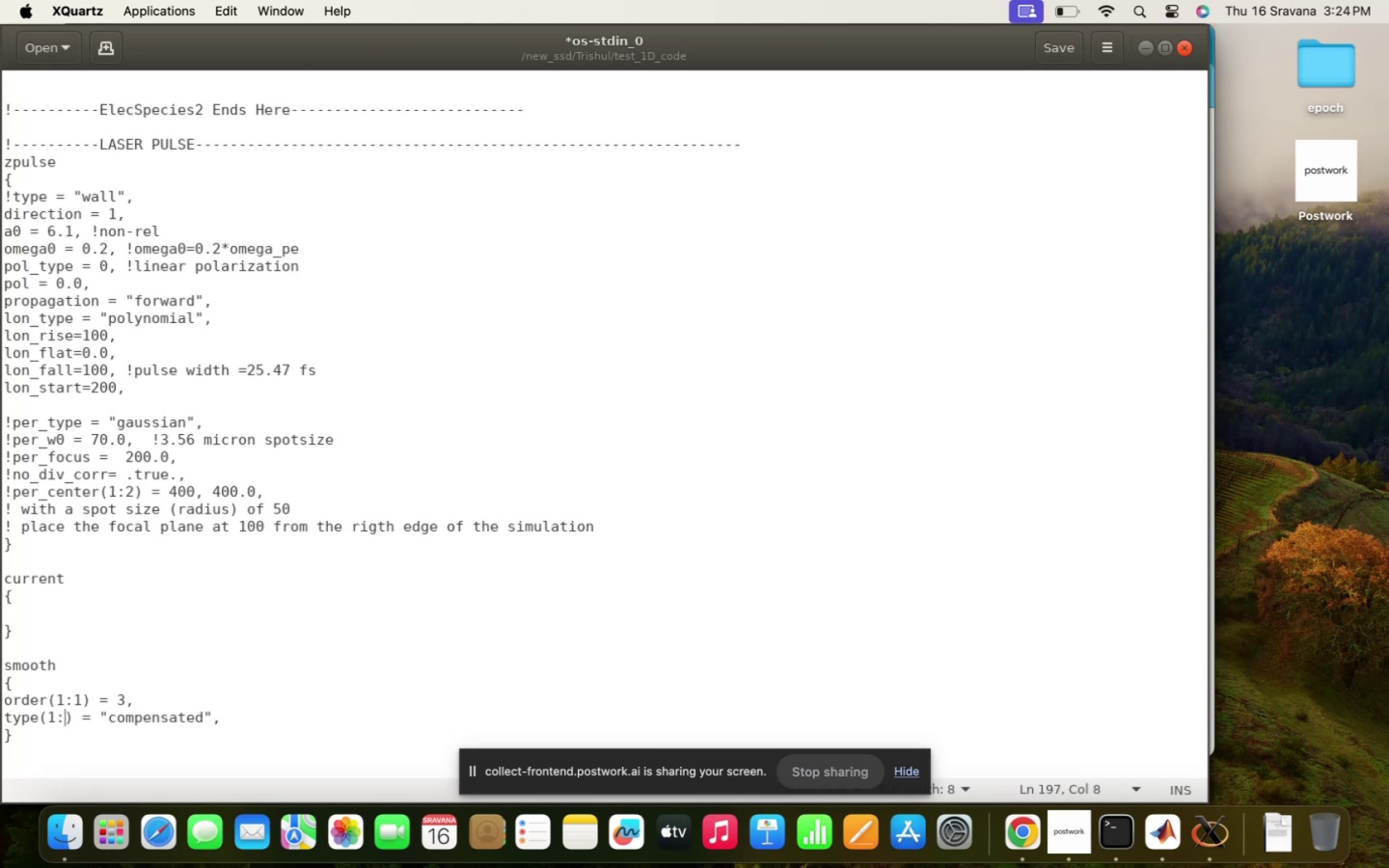 
key(3)
 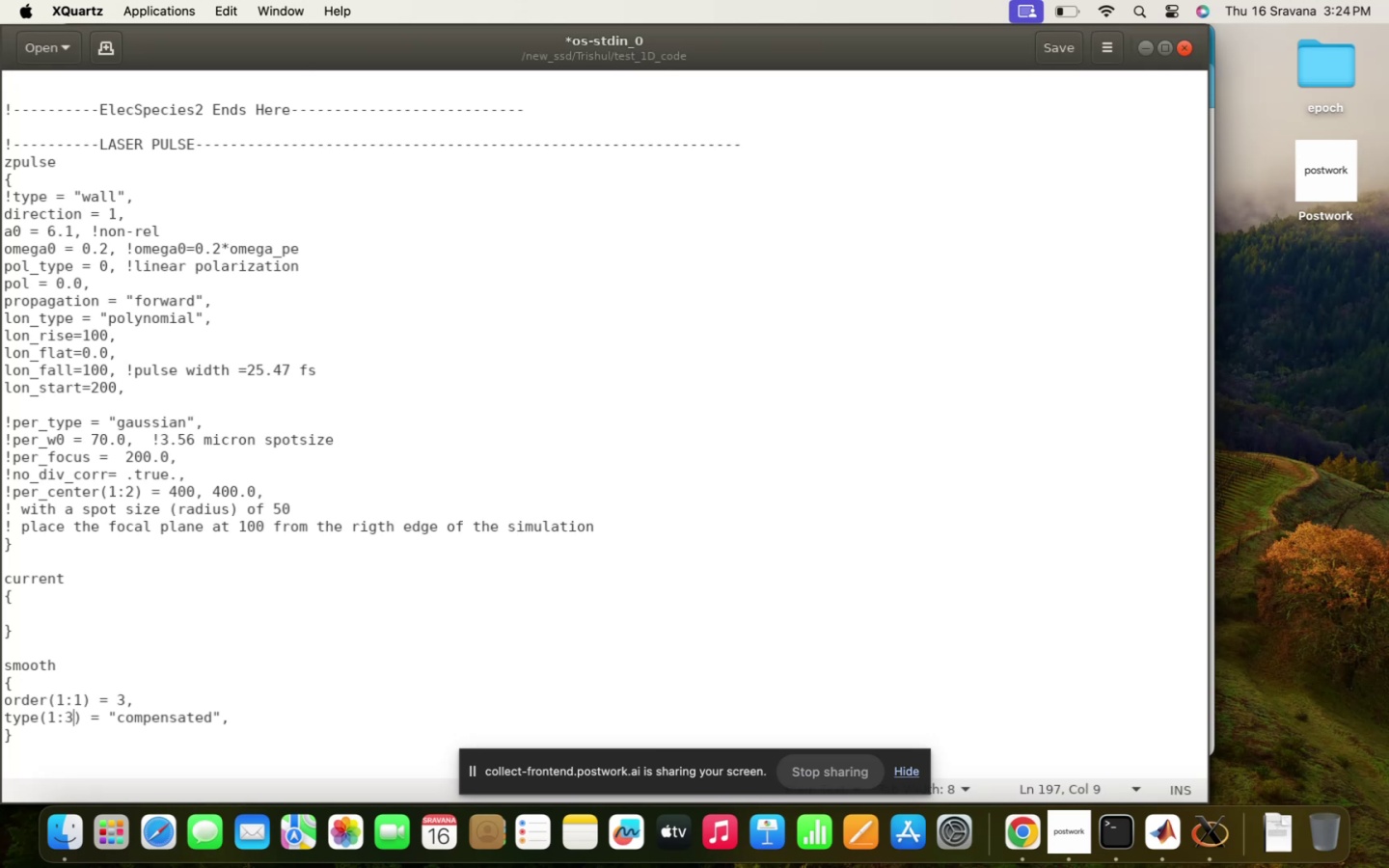 
key(ArrowUp)
 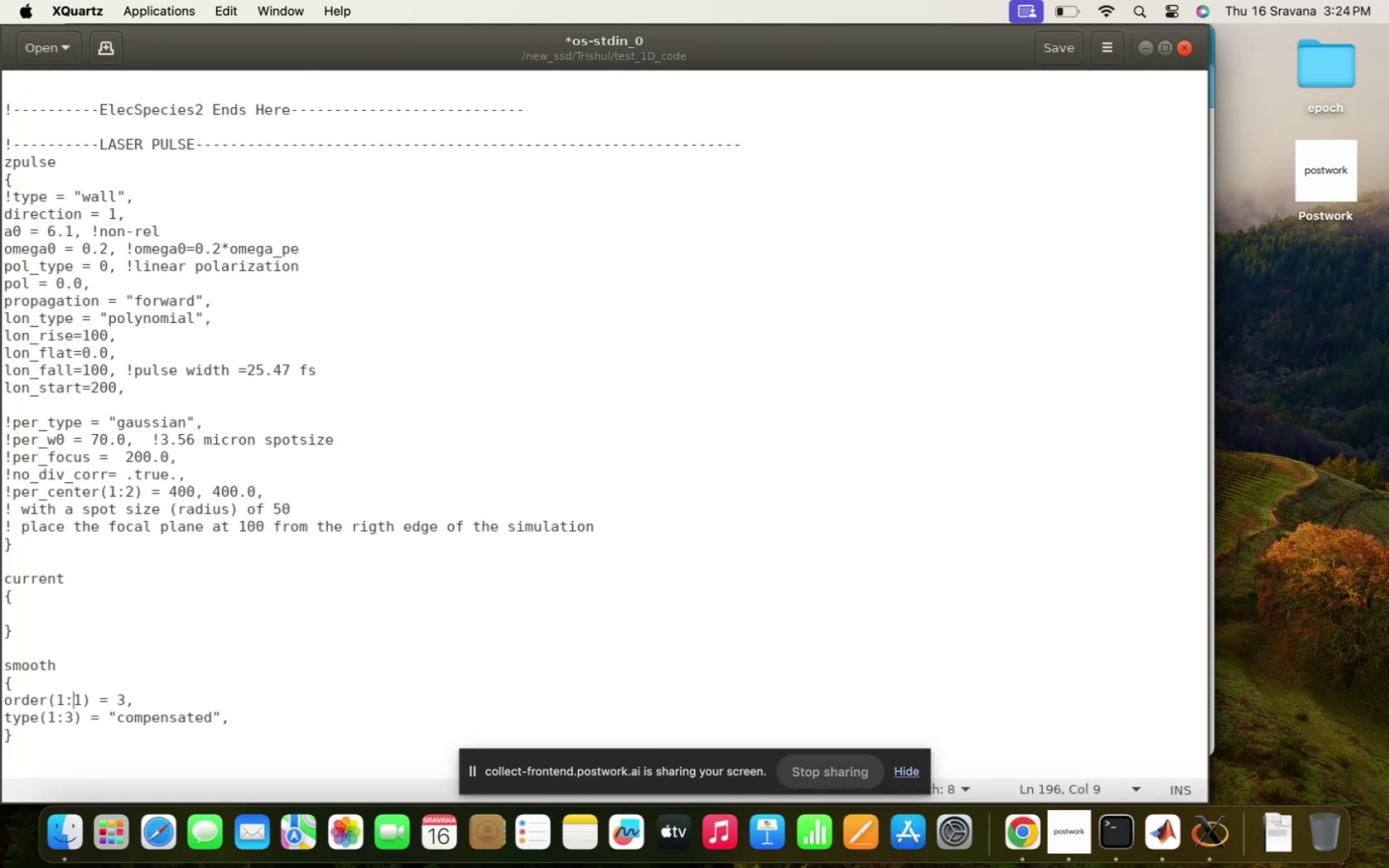 
key(ArrowRight)
 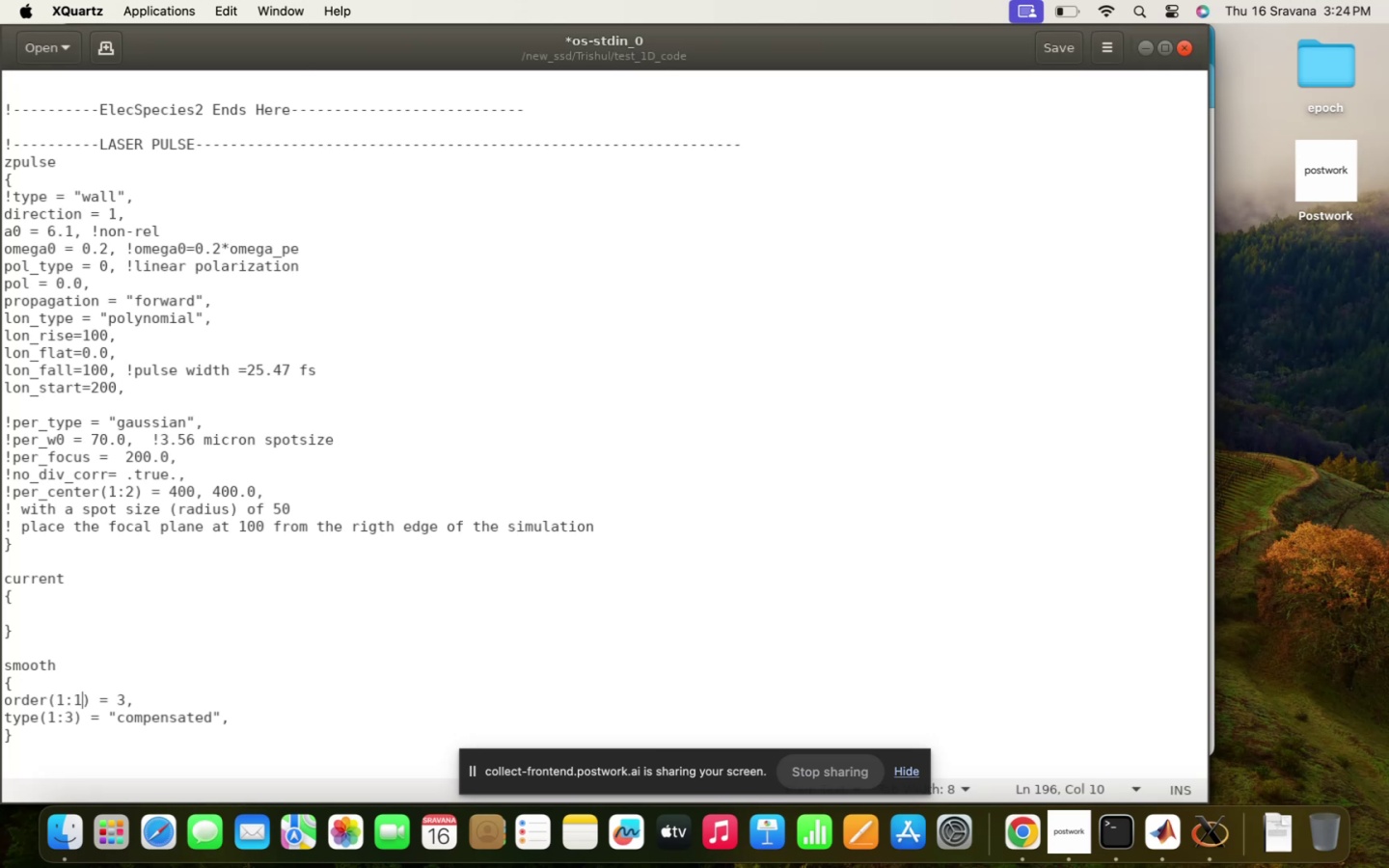 
key(Backspace)
 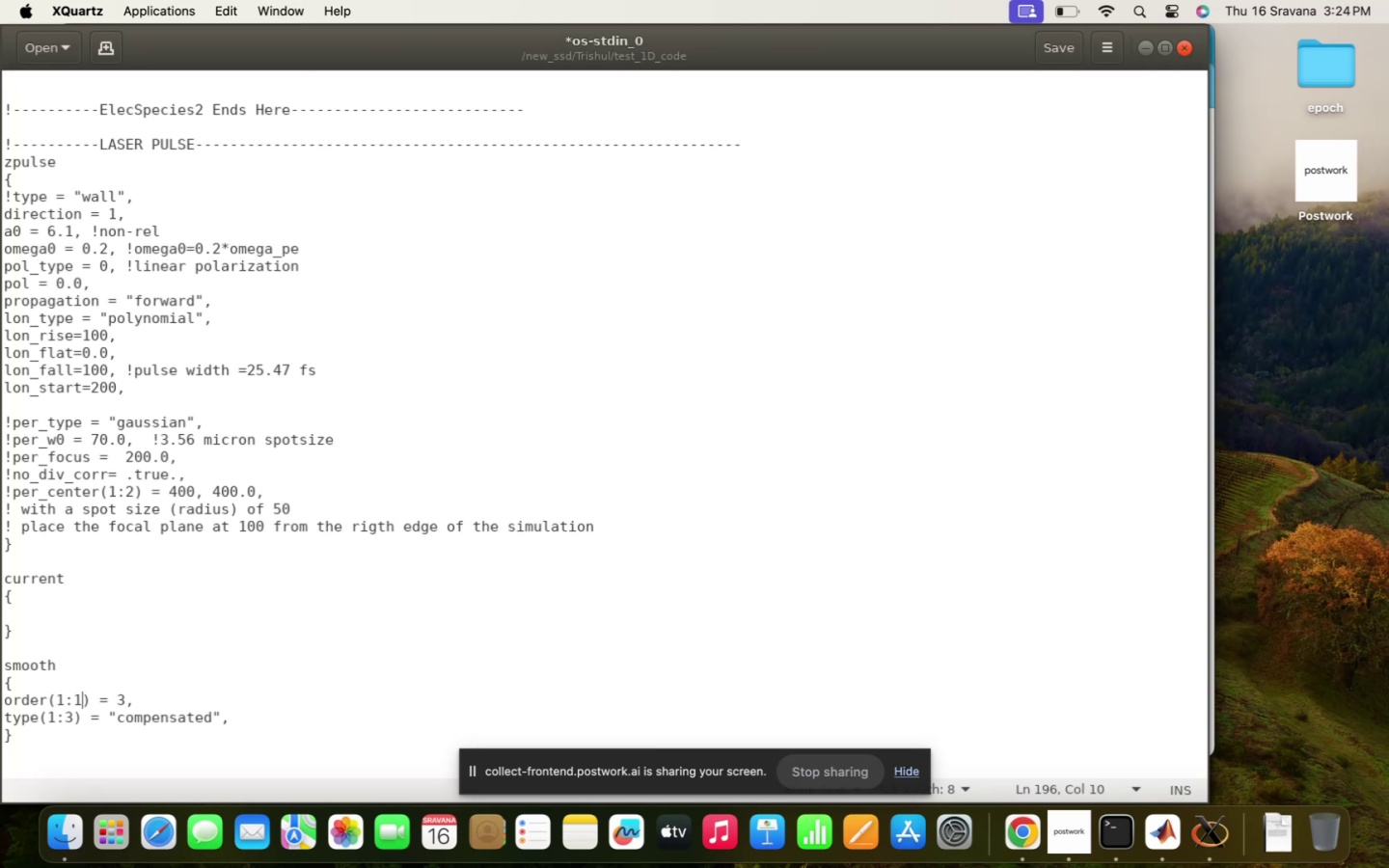 
key(3)
 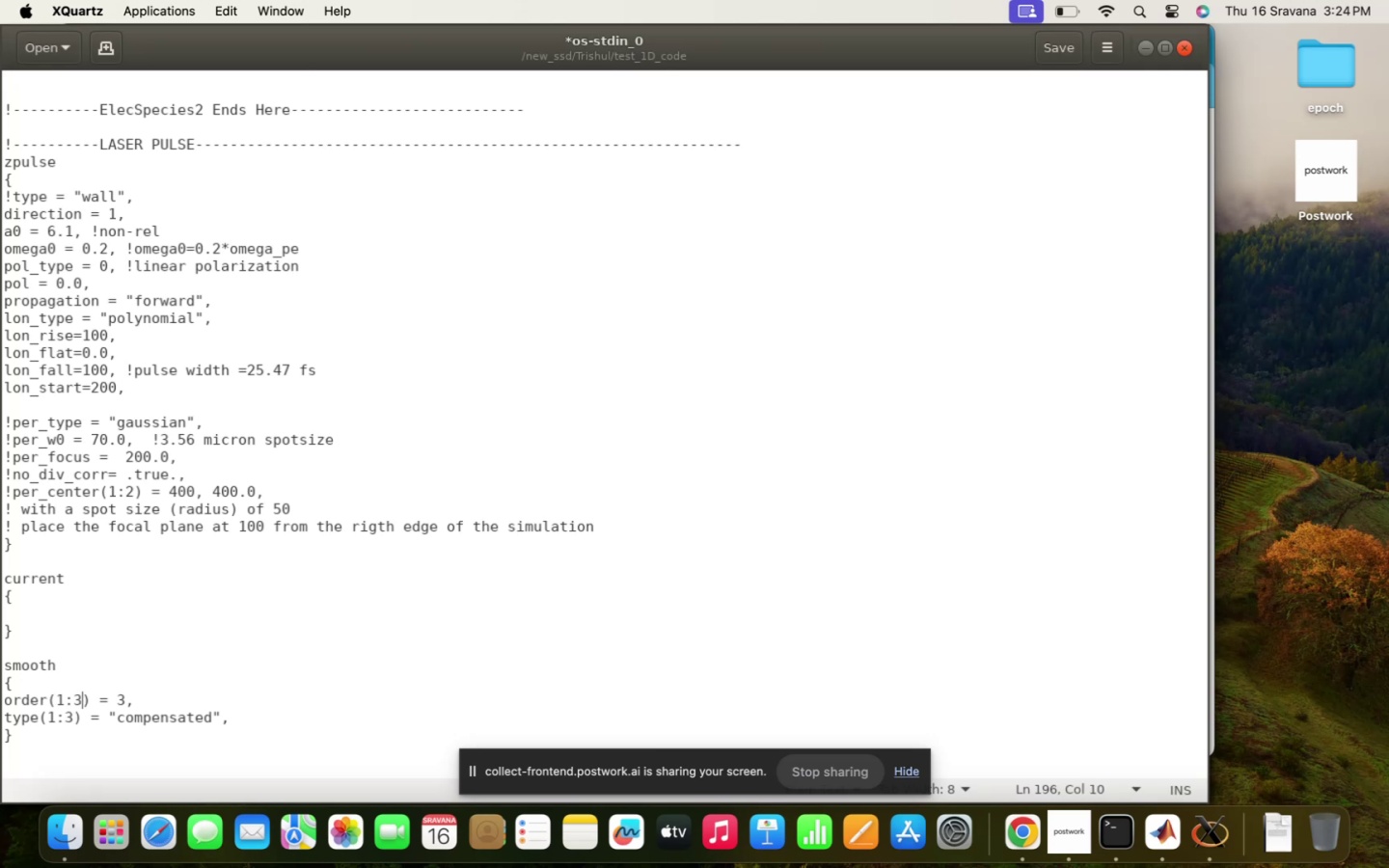 
hold_key(key=ArrowUp, duration=0.44)
 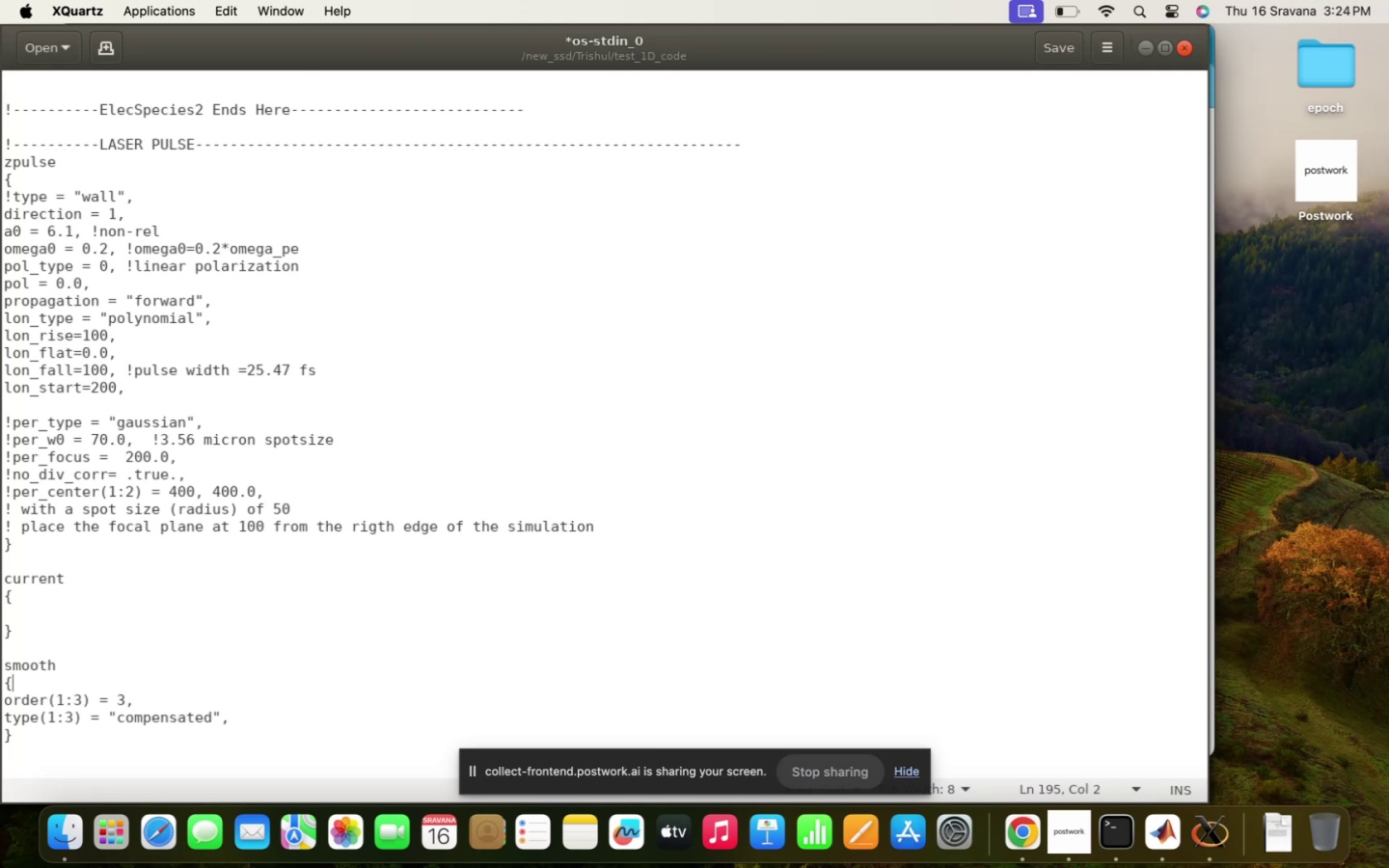 
hold_key(key=ArrowUp, duration=1.51)
 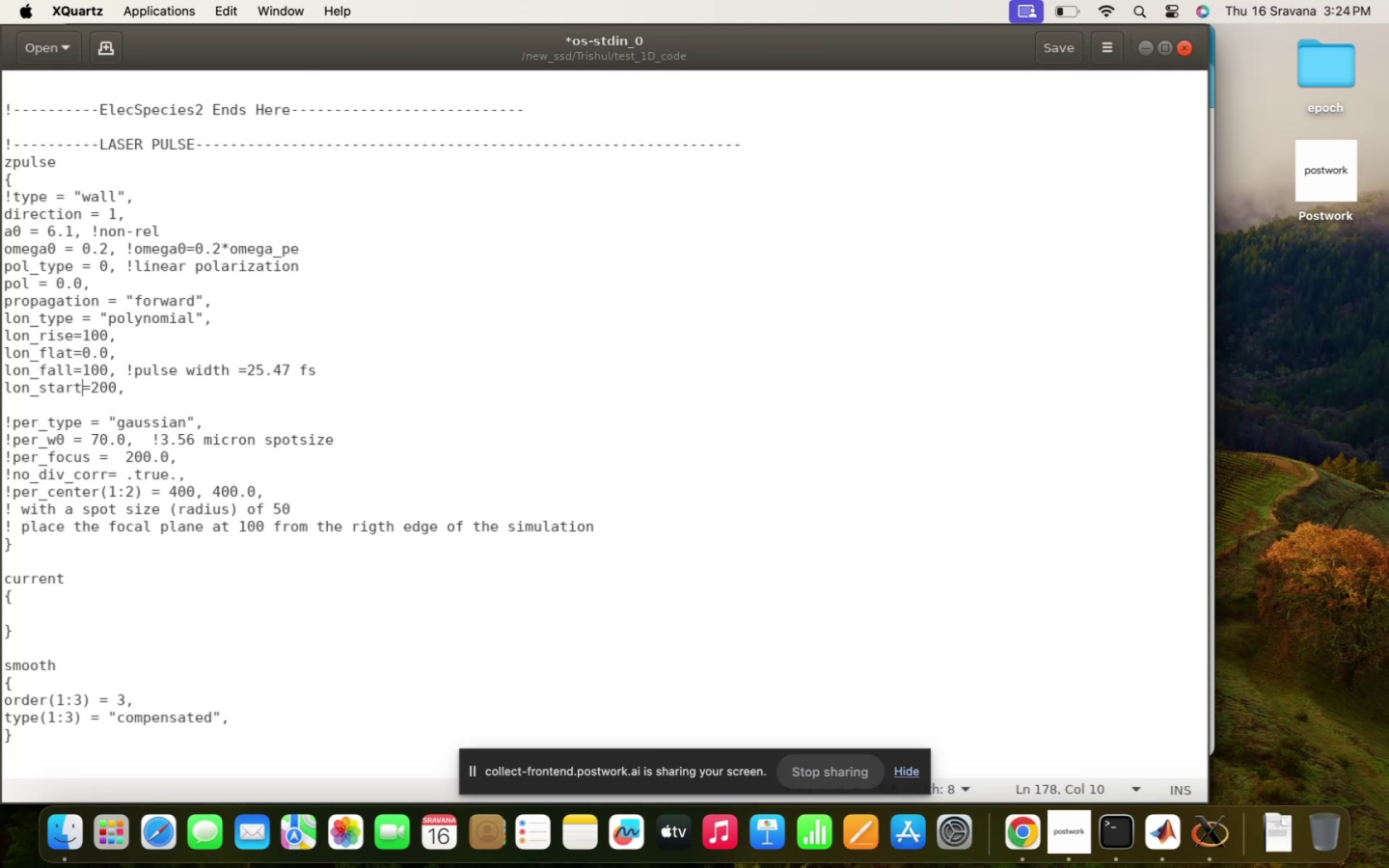 
hold_key(key=ArrowUp, duration=1.58)
 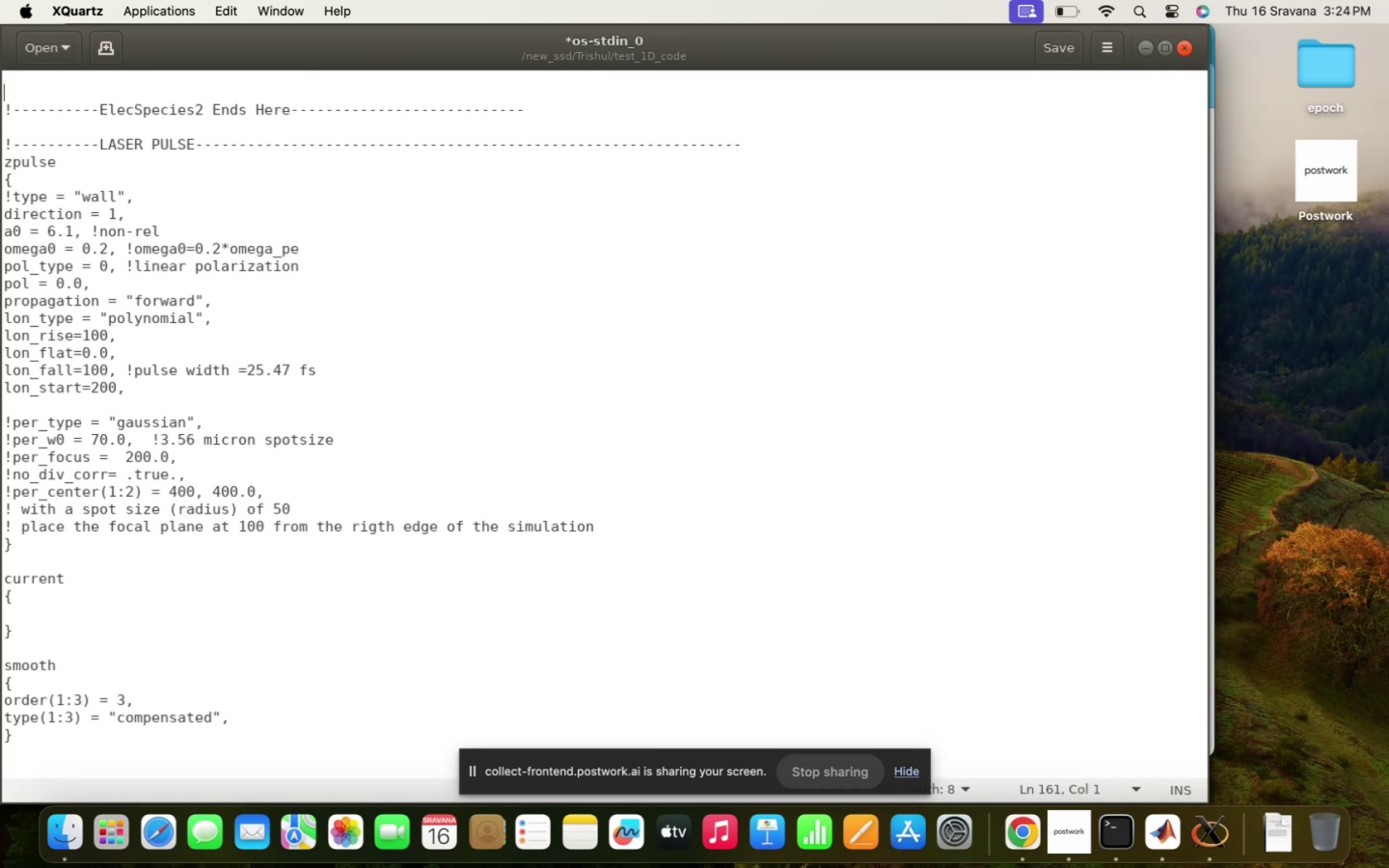 
hold_key(key=ArrowUp, duration=0.42)
 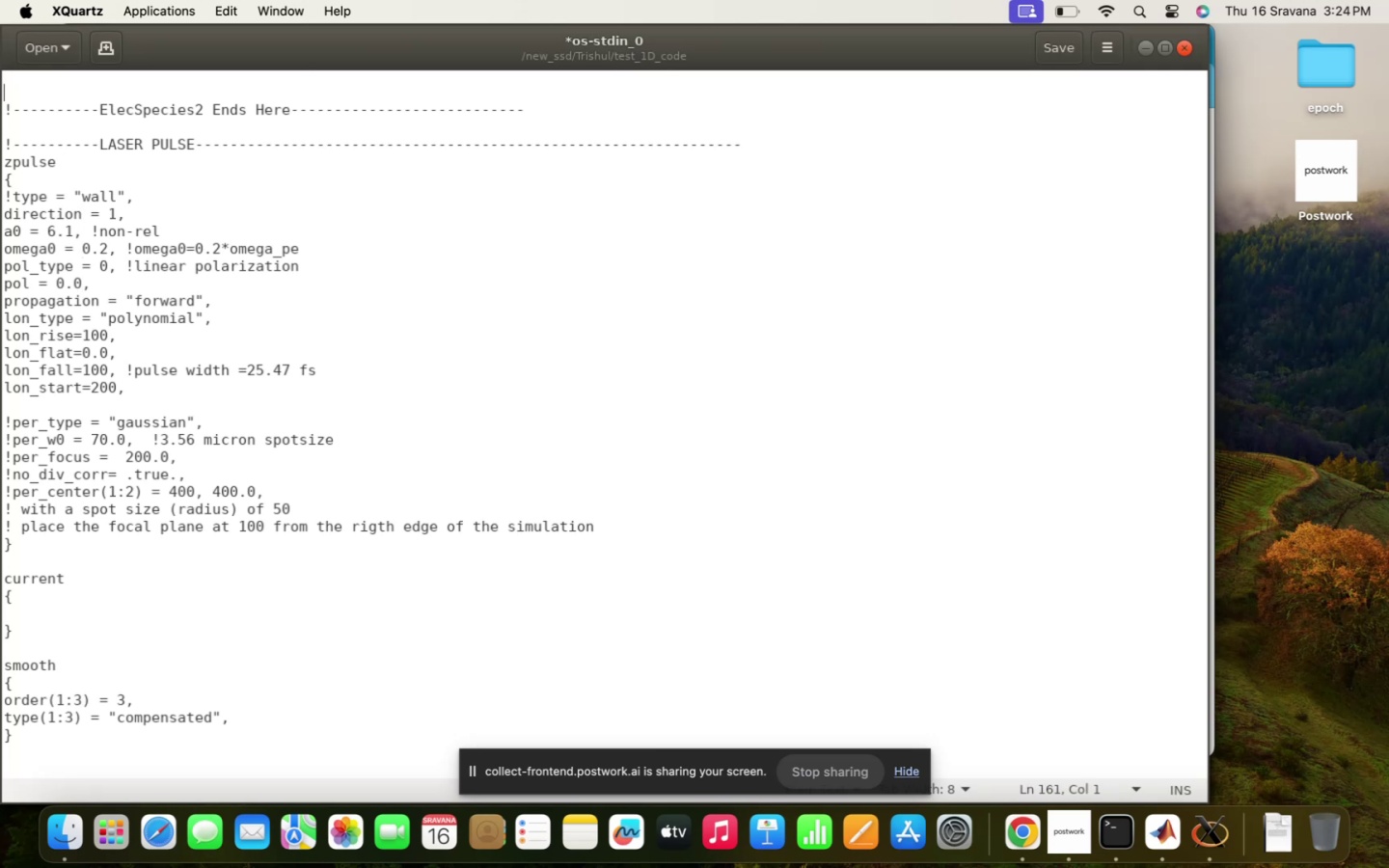 
hold_key(key=ArrowUp, duration=0.73)
 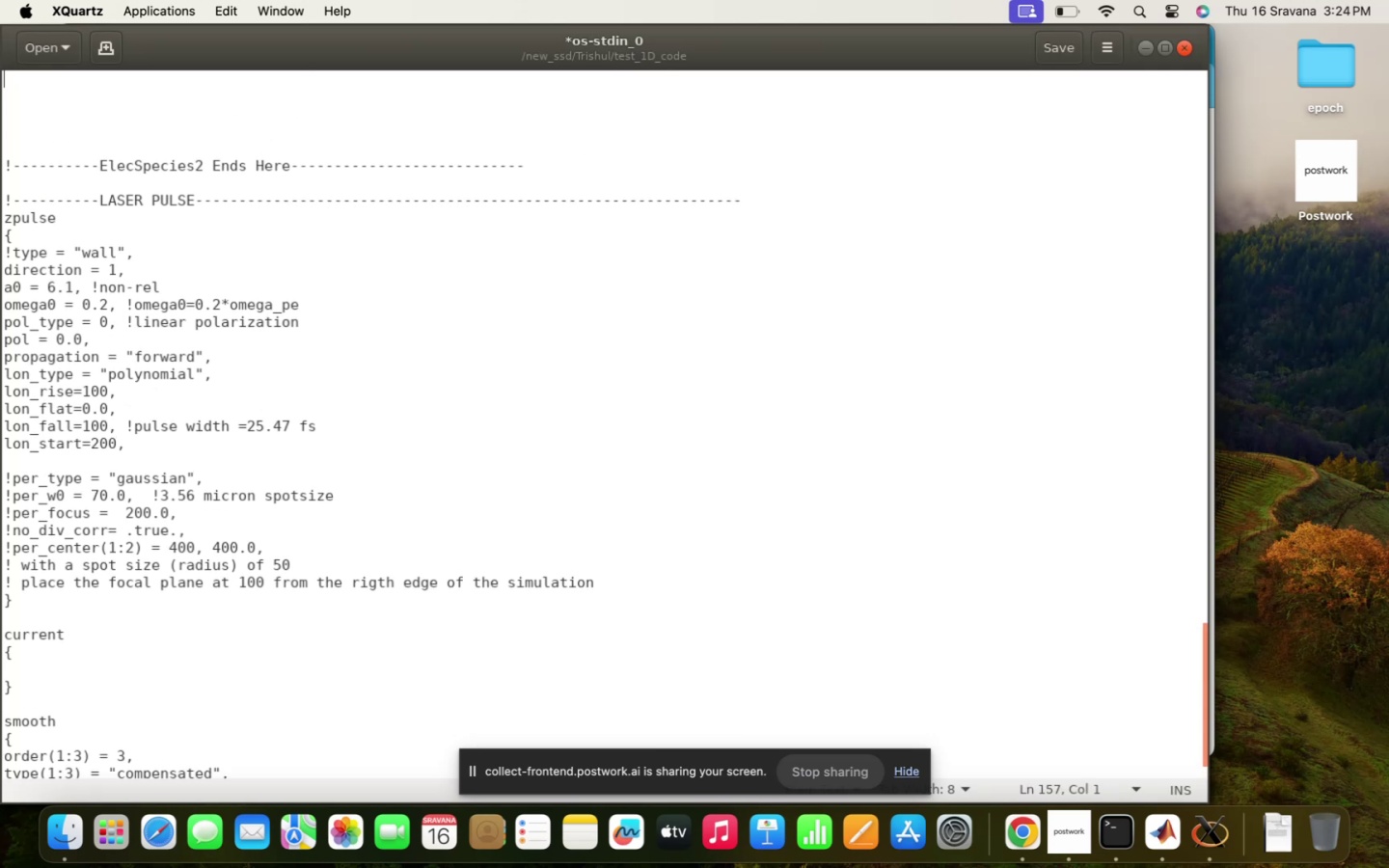 
hold_key(key=ArrowDown, duration=1.51)
 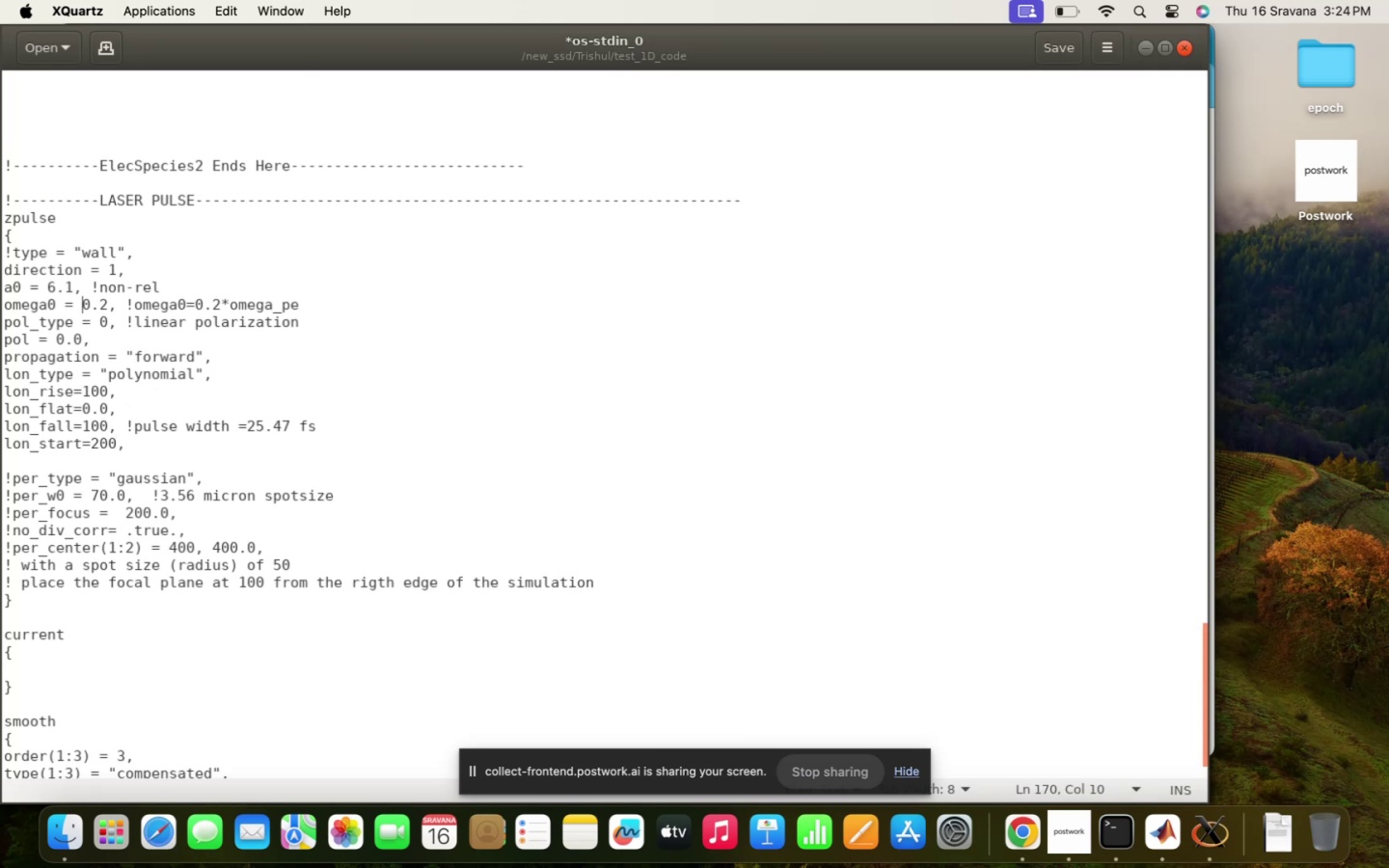 
key(ArrowDown)
 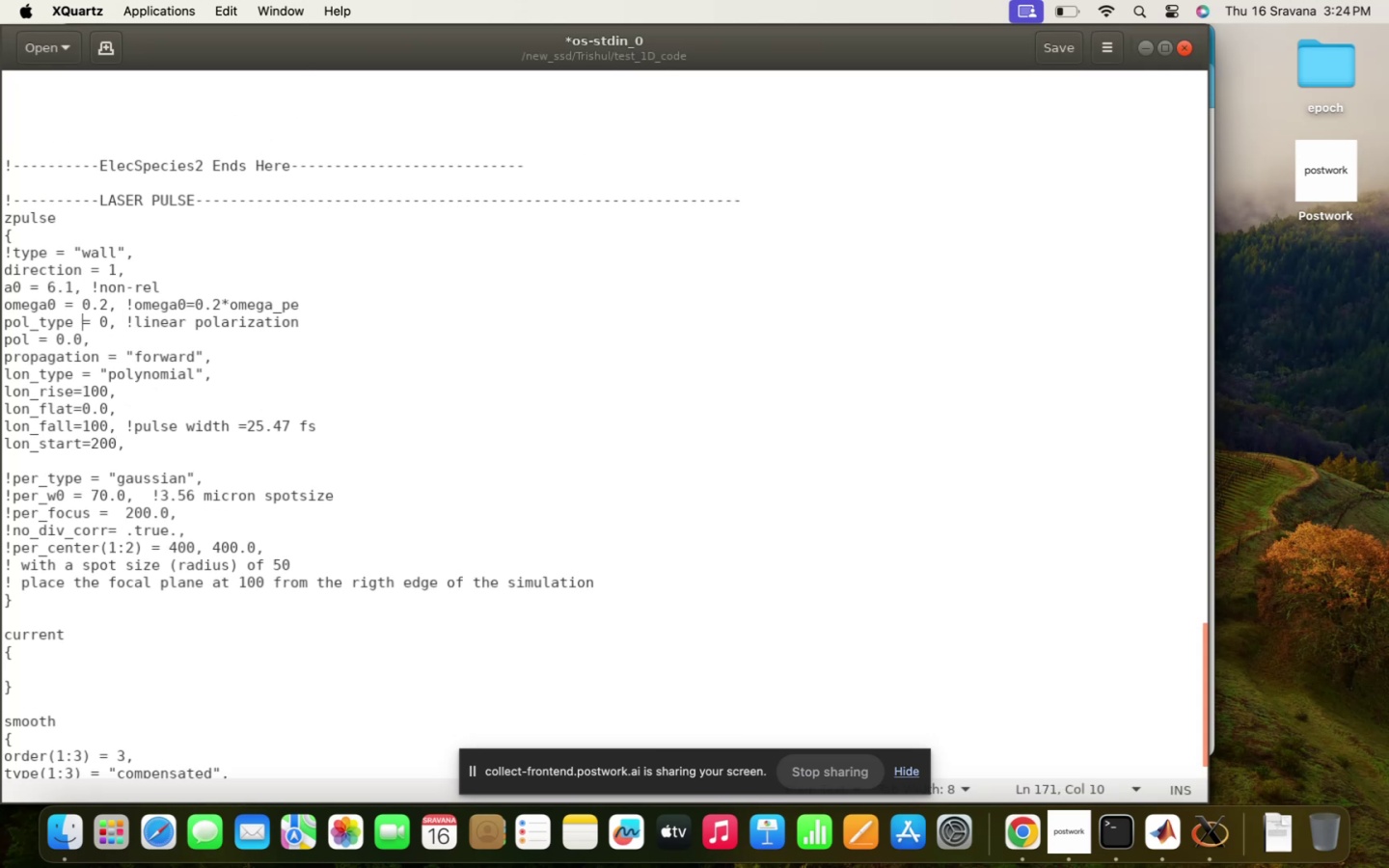 
hold_key(key=ArrowRight, duration=1.14)
 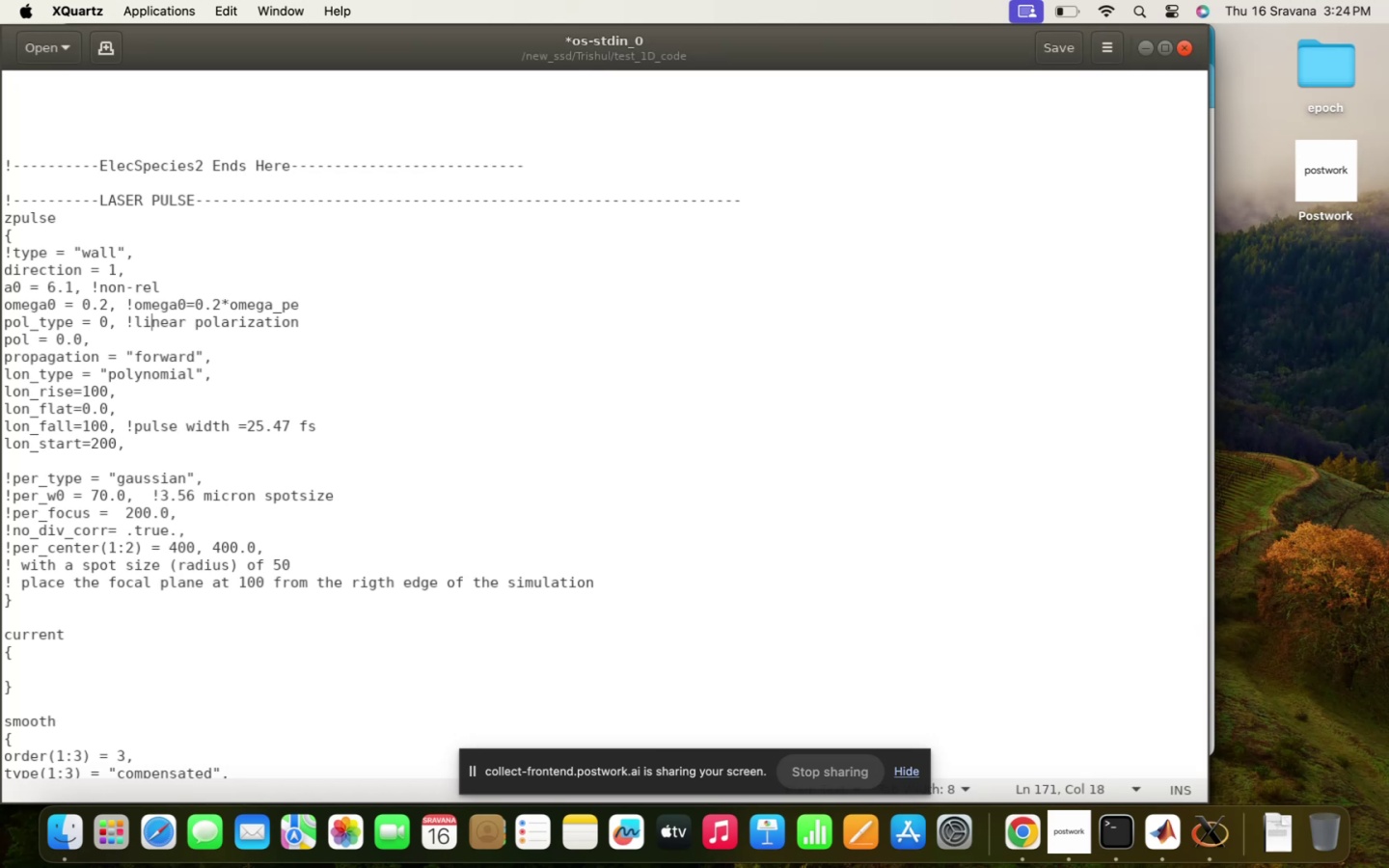 
key(ArrowUp)
 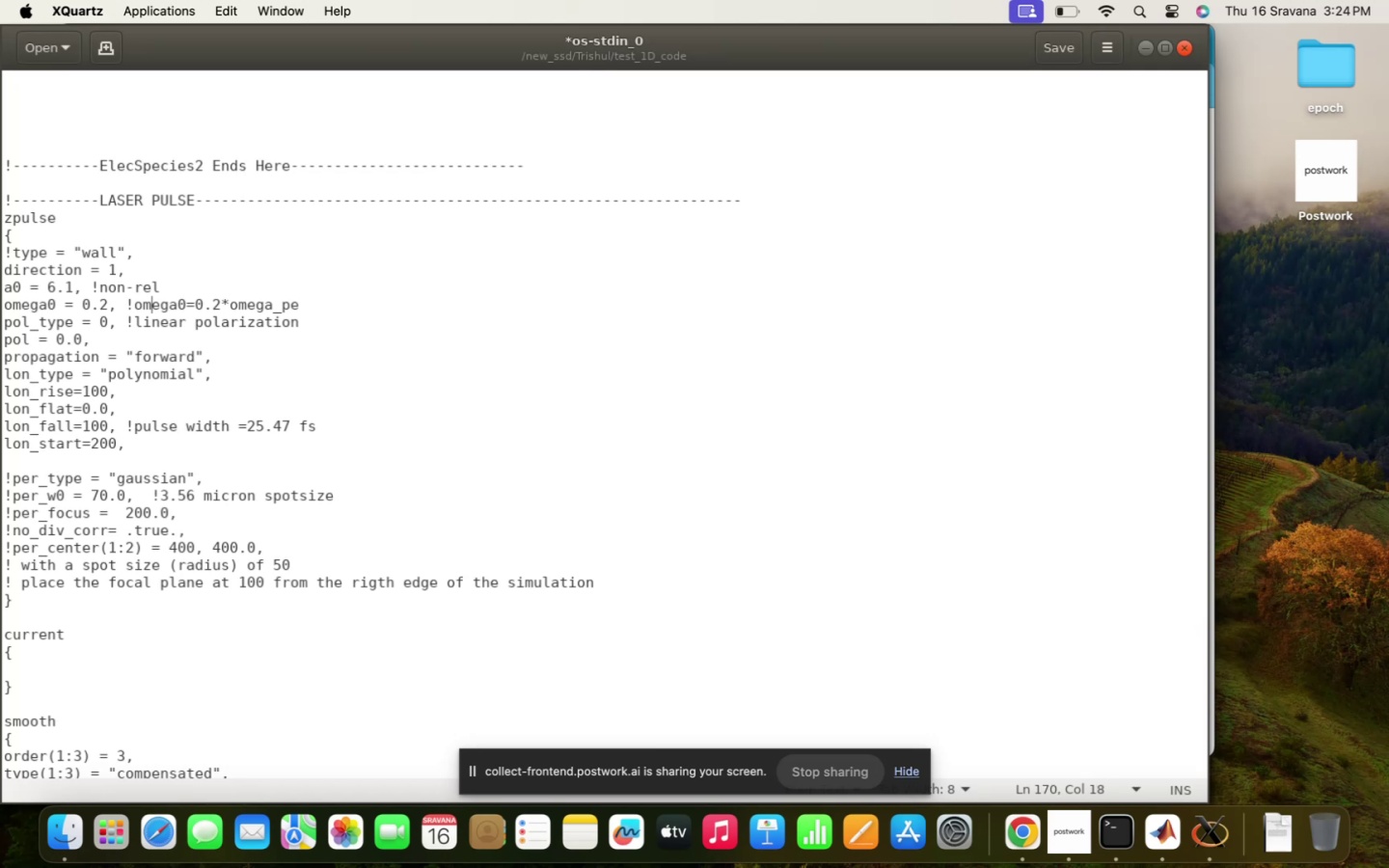 
hold_key(key=ArrowRight, duration=1.5)
 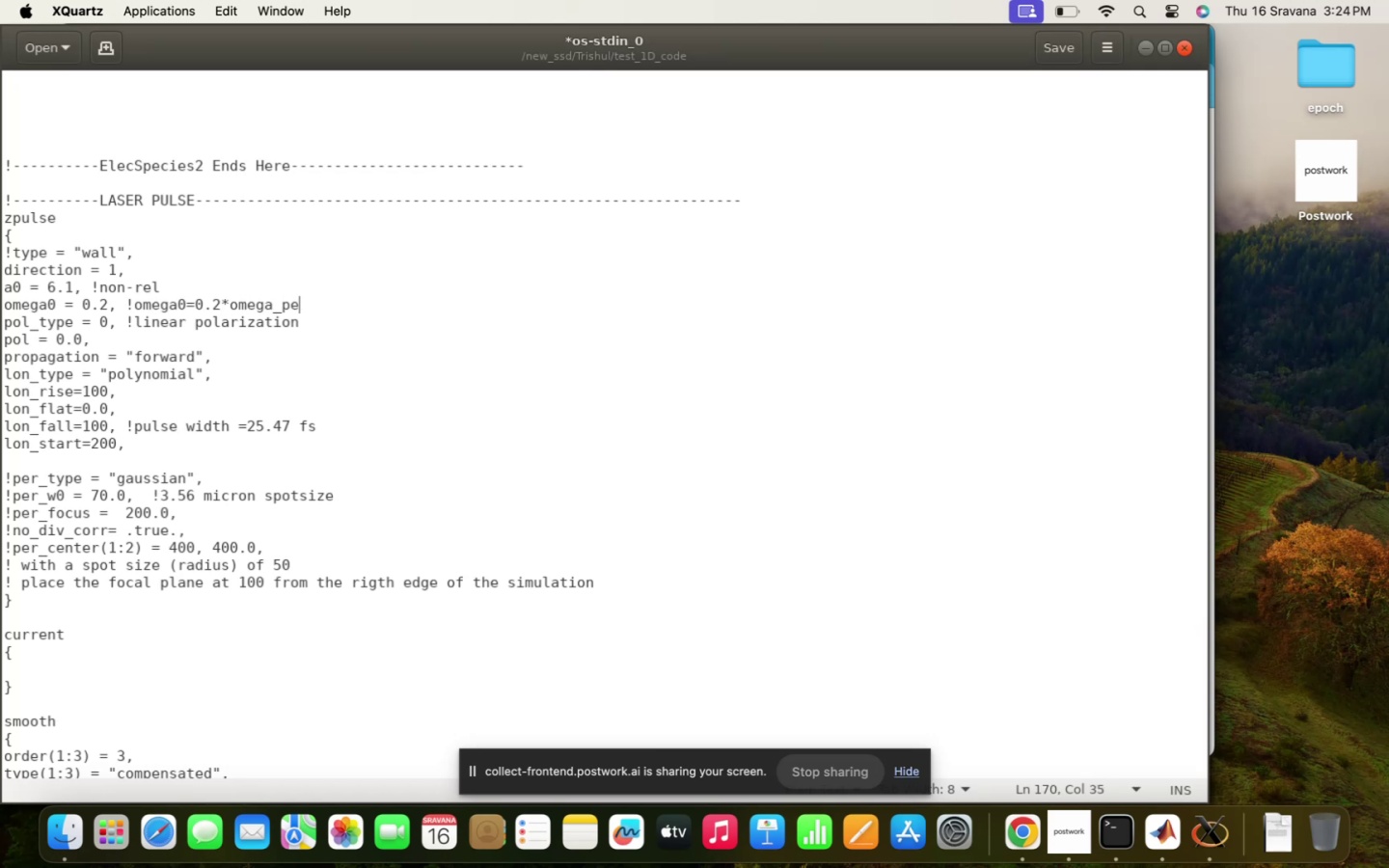 
hold_key(key=ArrowRight, duration=0.33)
 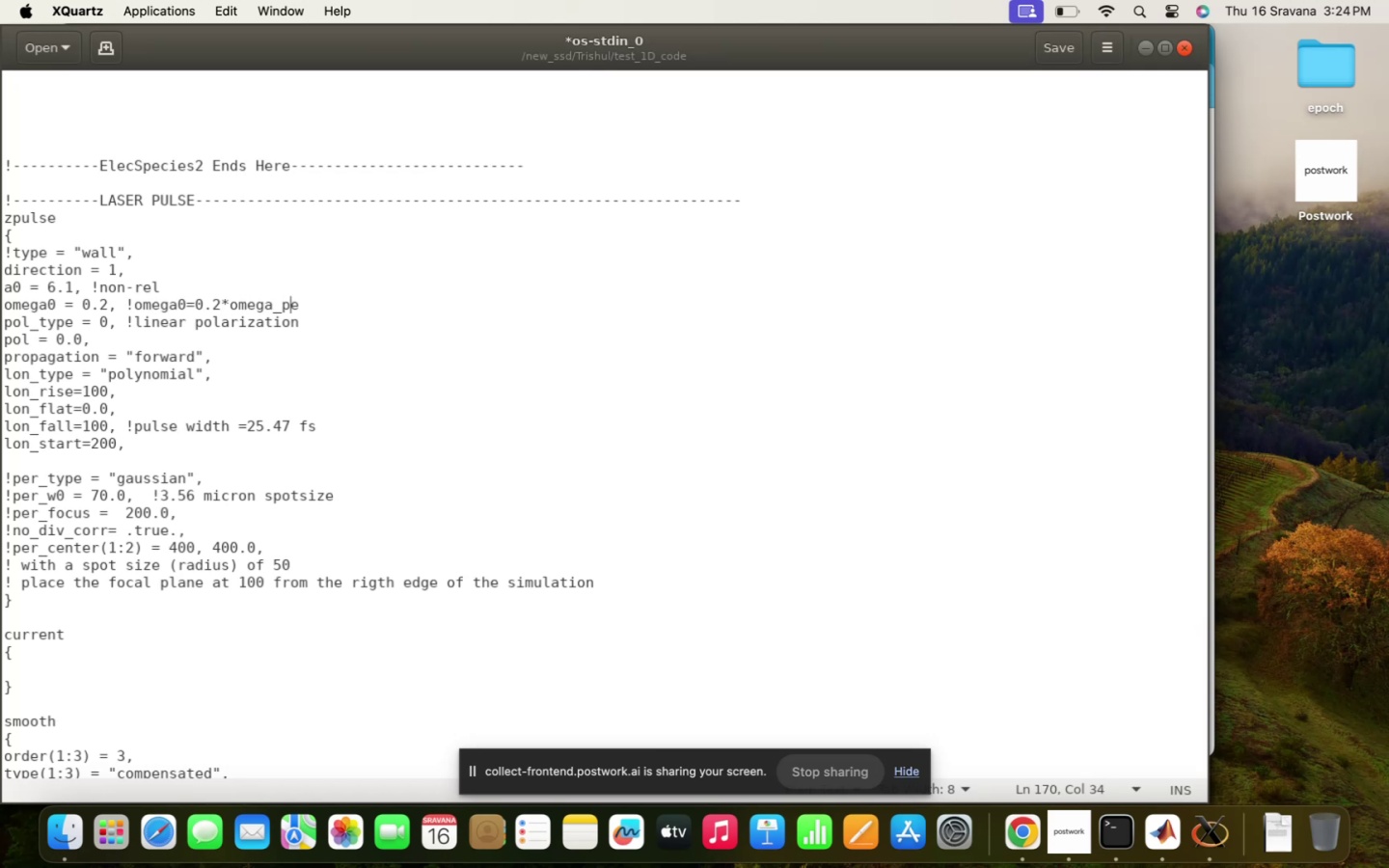 
key(ArrowRight)
 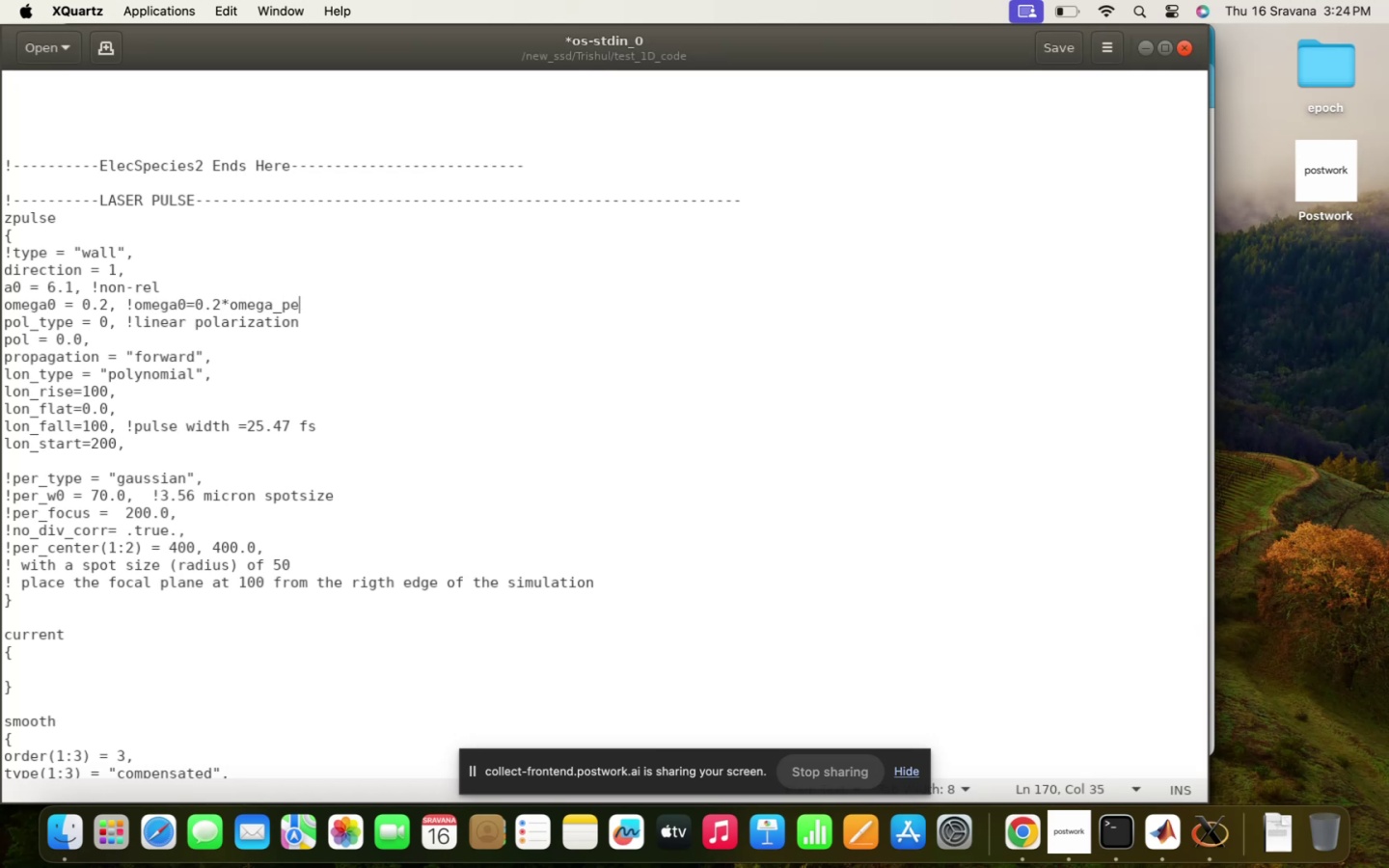 
type(,overdnes)
key(Backspace)
key(Backspace)
key(Backspace)
type(ensep,a)
key(Backspace)
key(Backspace)
key(Backspace)
type( plasma)
 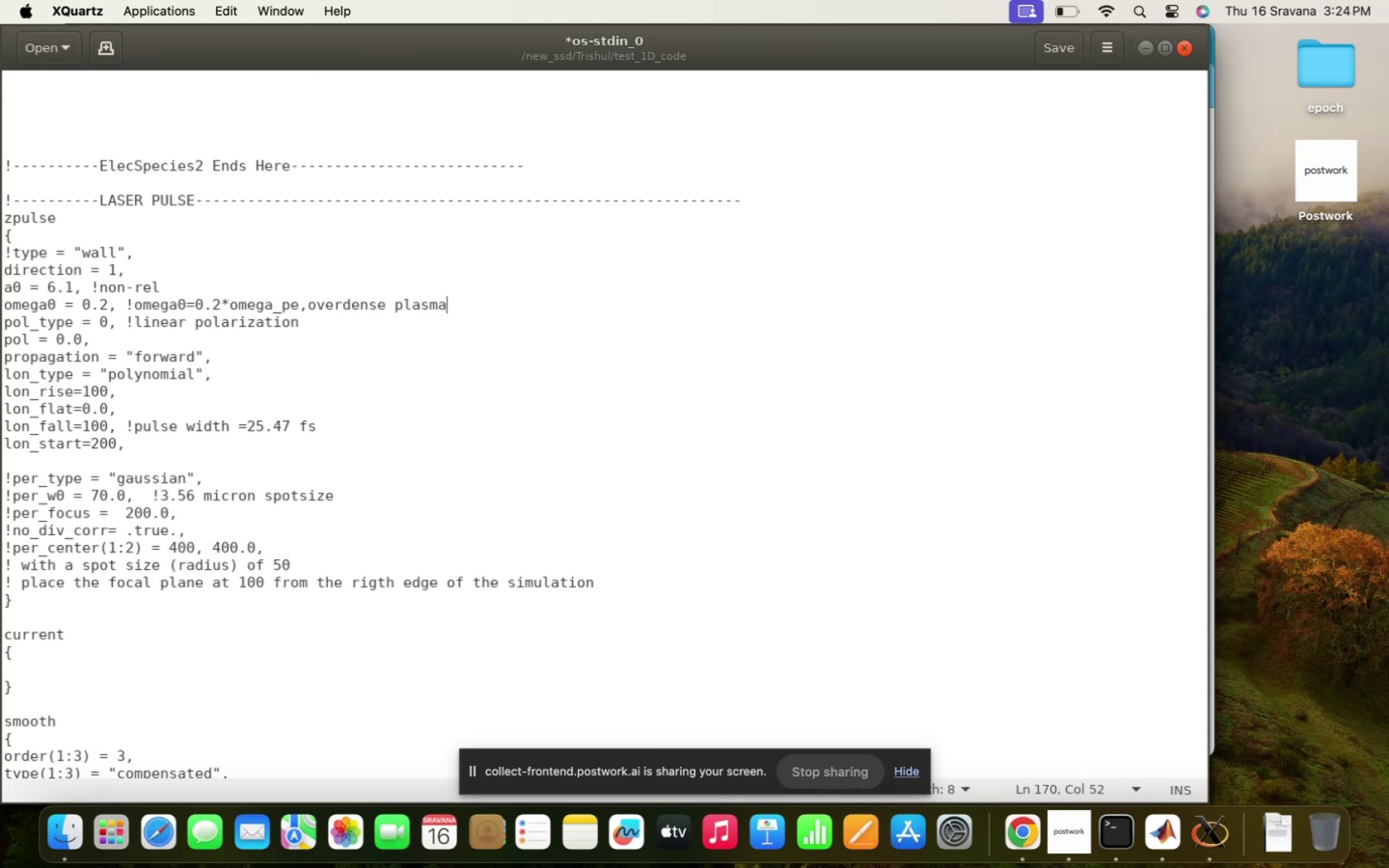 
scroll: coordinate [69, 461], scroll_direction: up, amount: 16.0
 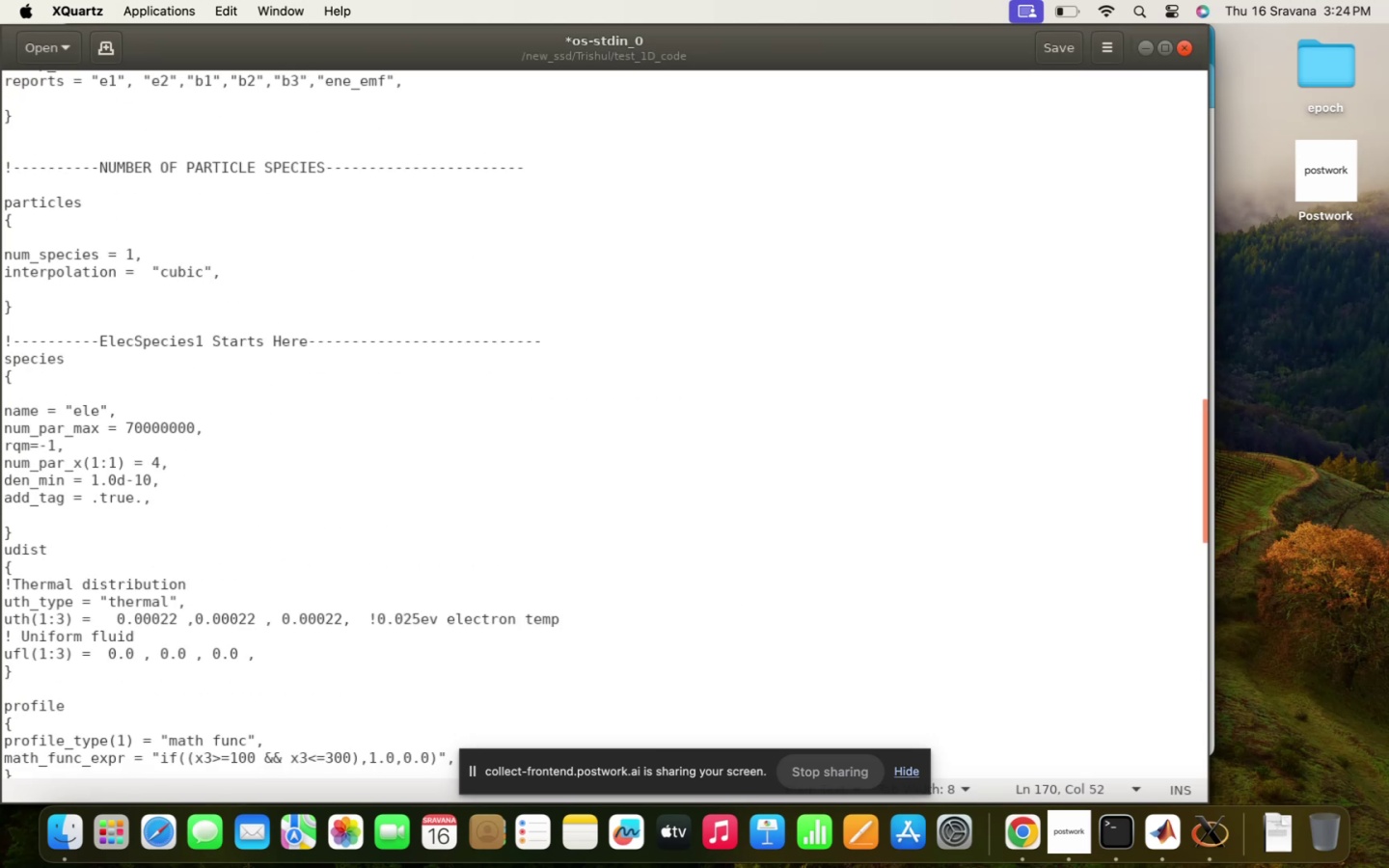 
scroll: coordinate [69, 461], scroll_direction: down, amount: 1.0
 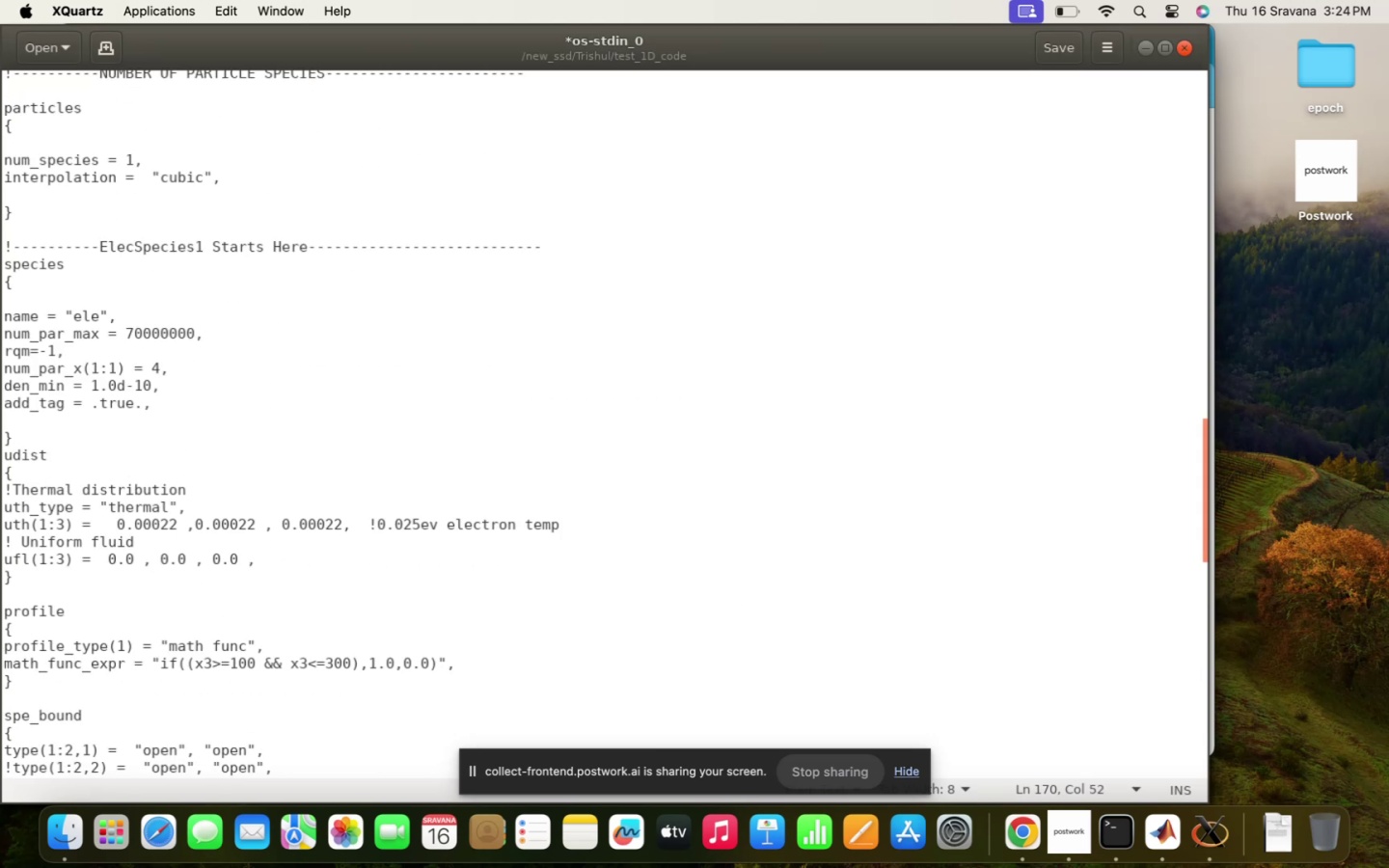 
scroll: coordinate [69, 461], scroll_direction: up, amount: 7.0
 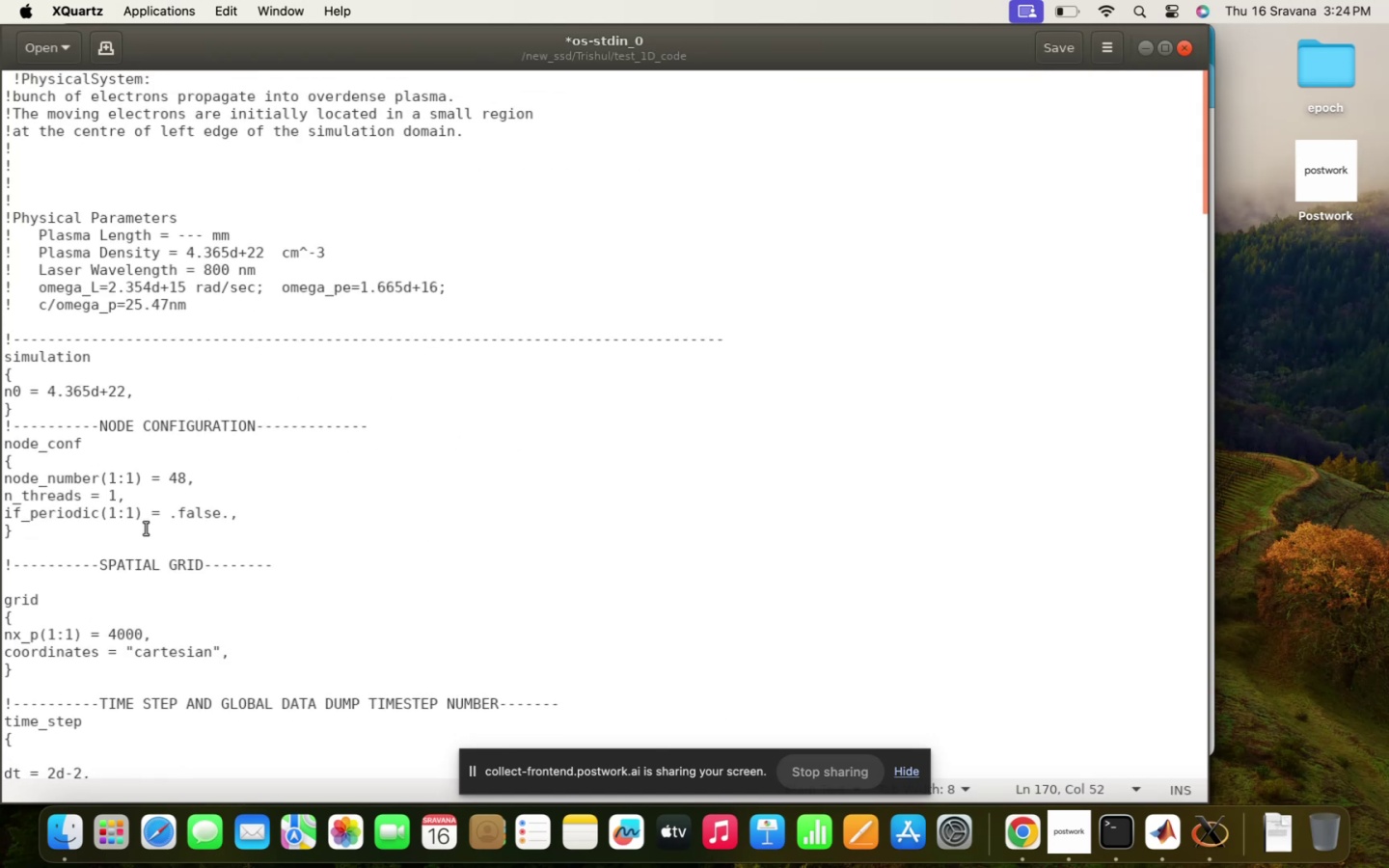 
scroll: coordinate [134, 538], scroll_direction: down, amount: 2.0
 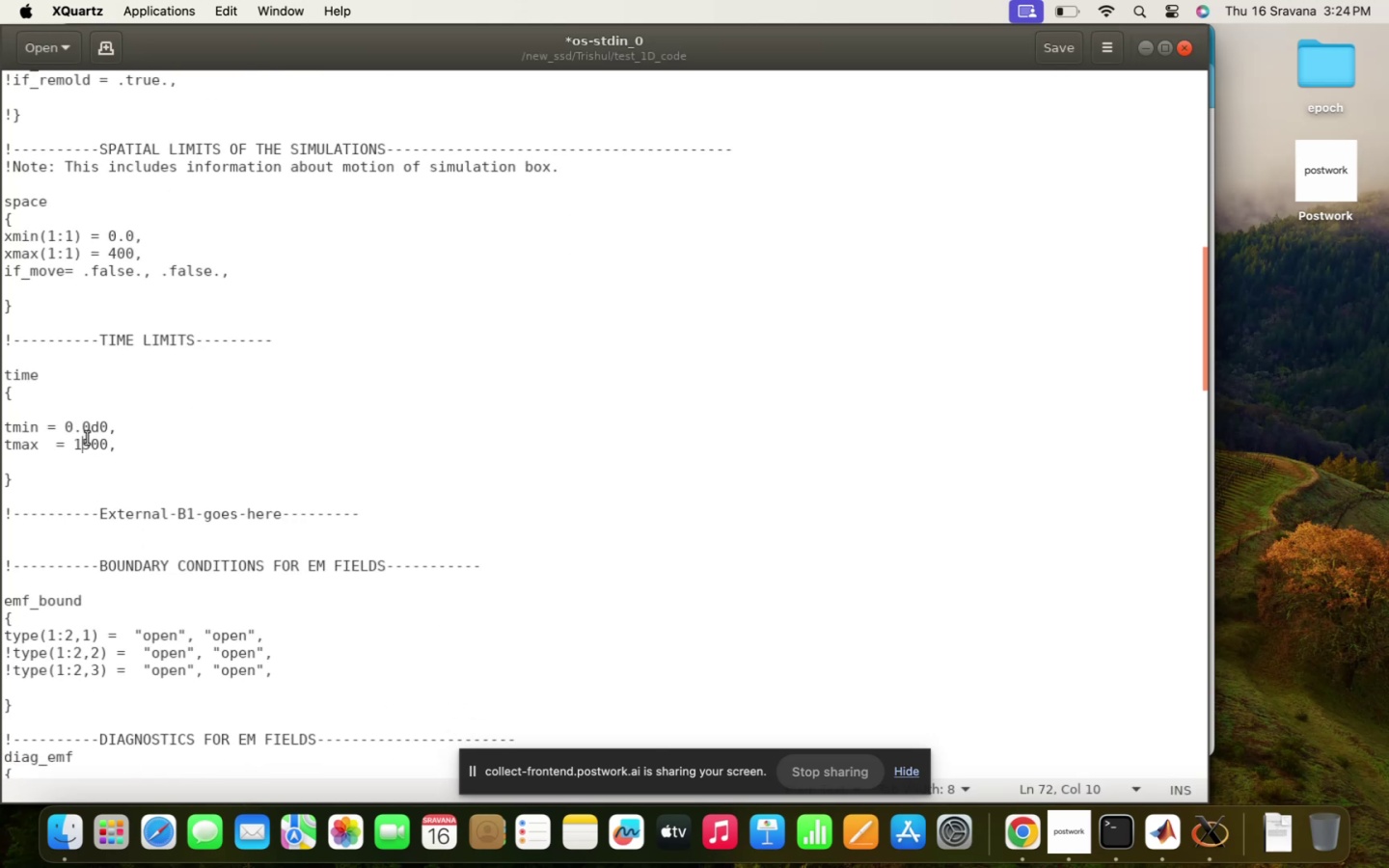 
key(ArrowRight)
 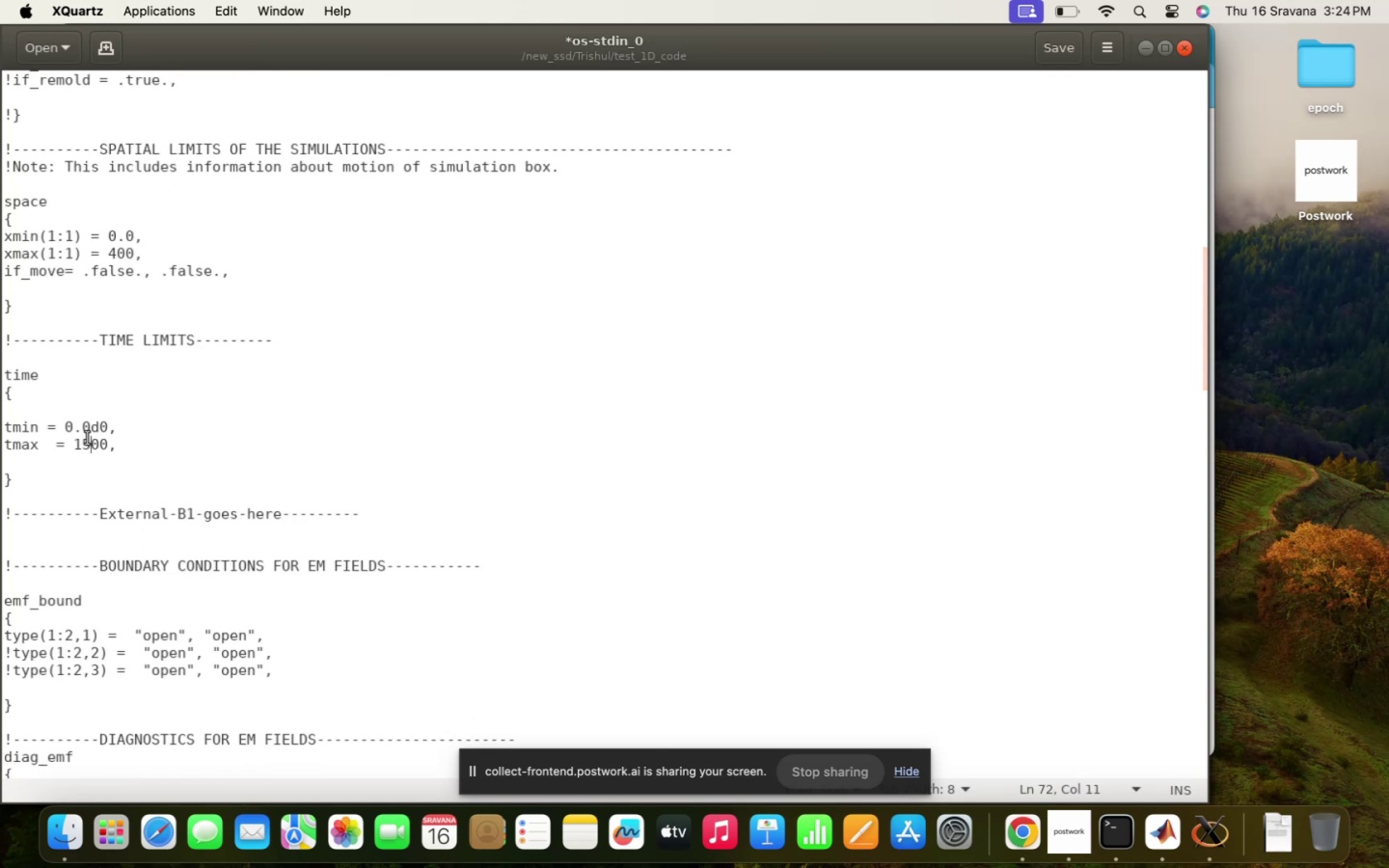 
key(Backspace)
 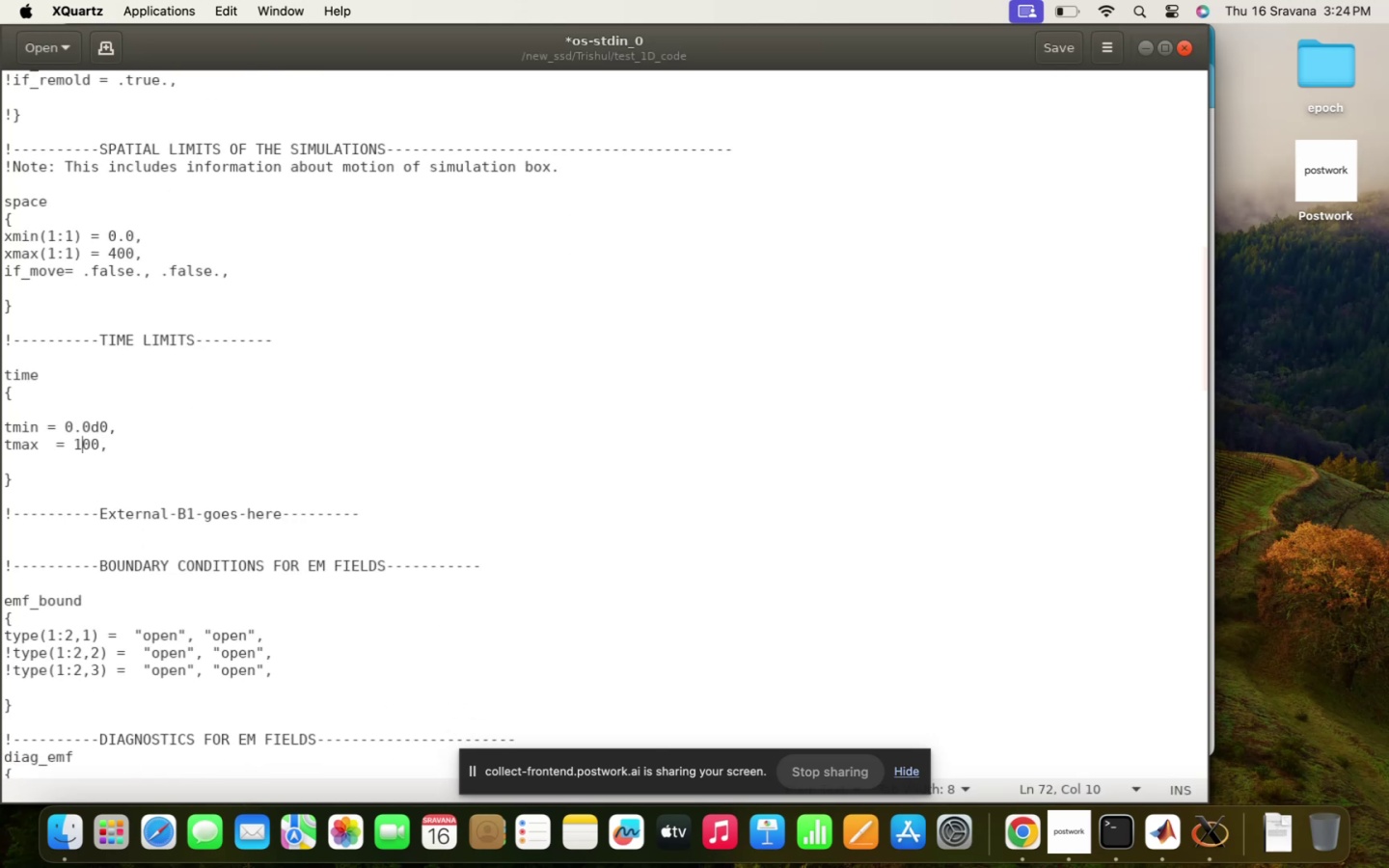 
key(Backspace)
 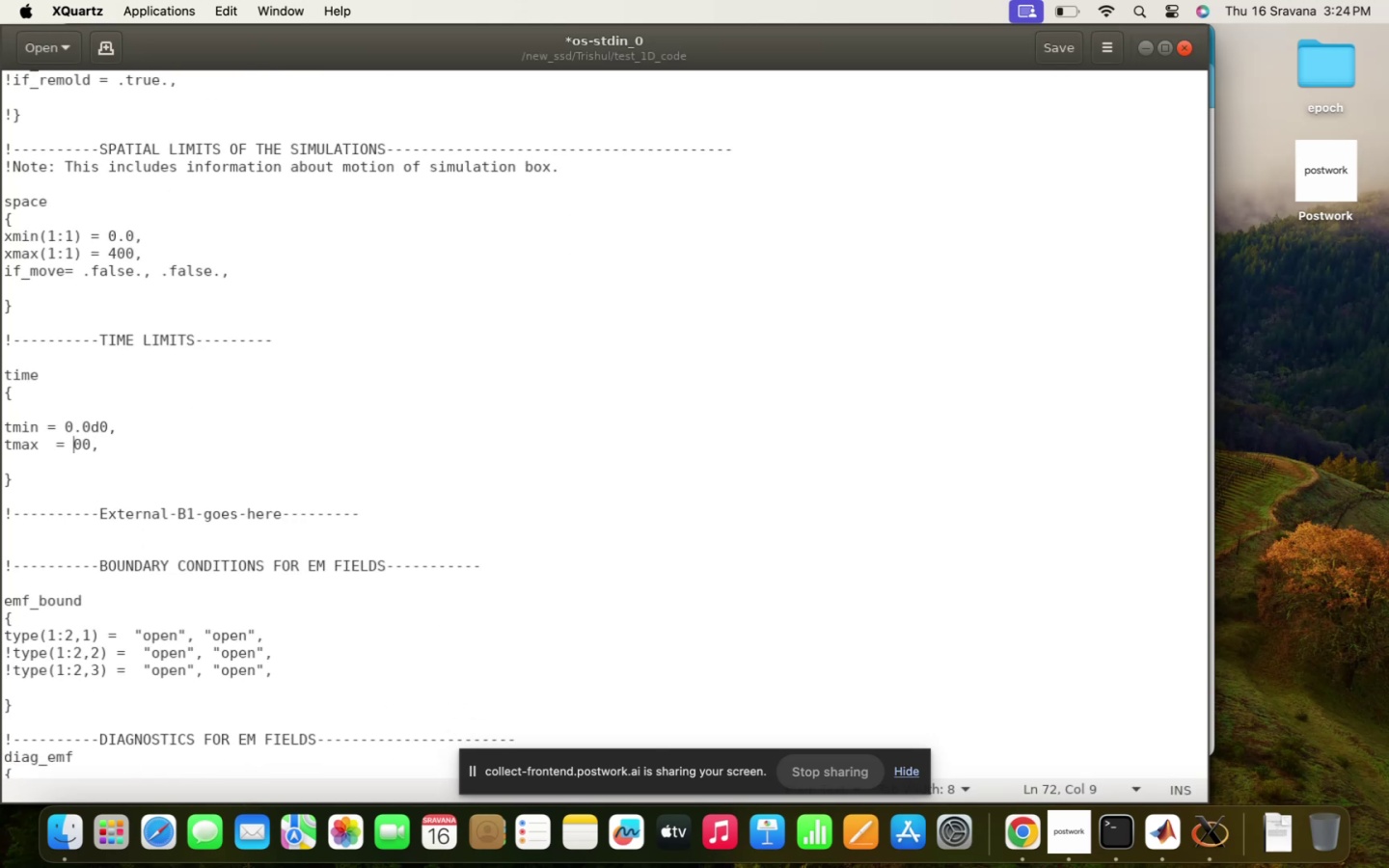 
key(6)
 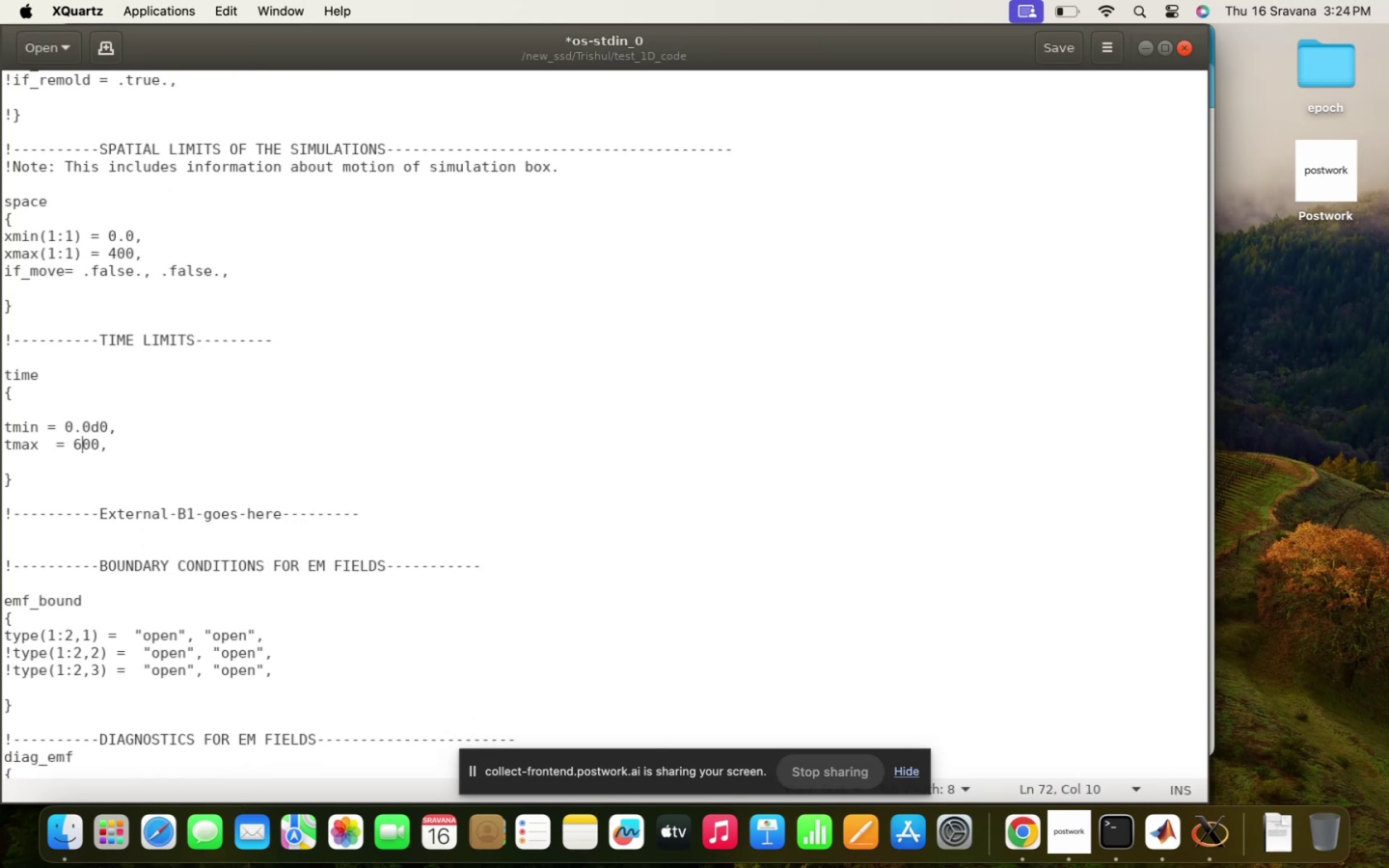 
scroll: coordinate [86, 437], scroll_direction: down, amount: 13.0
 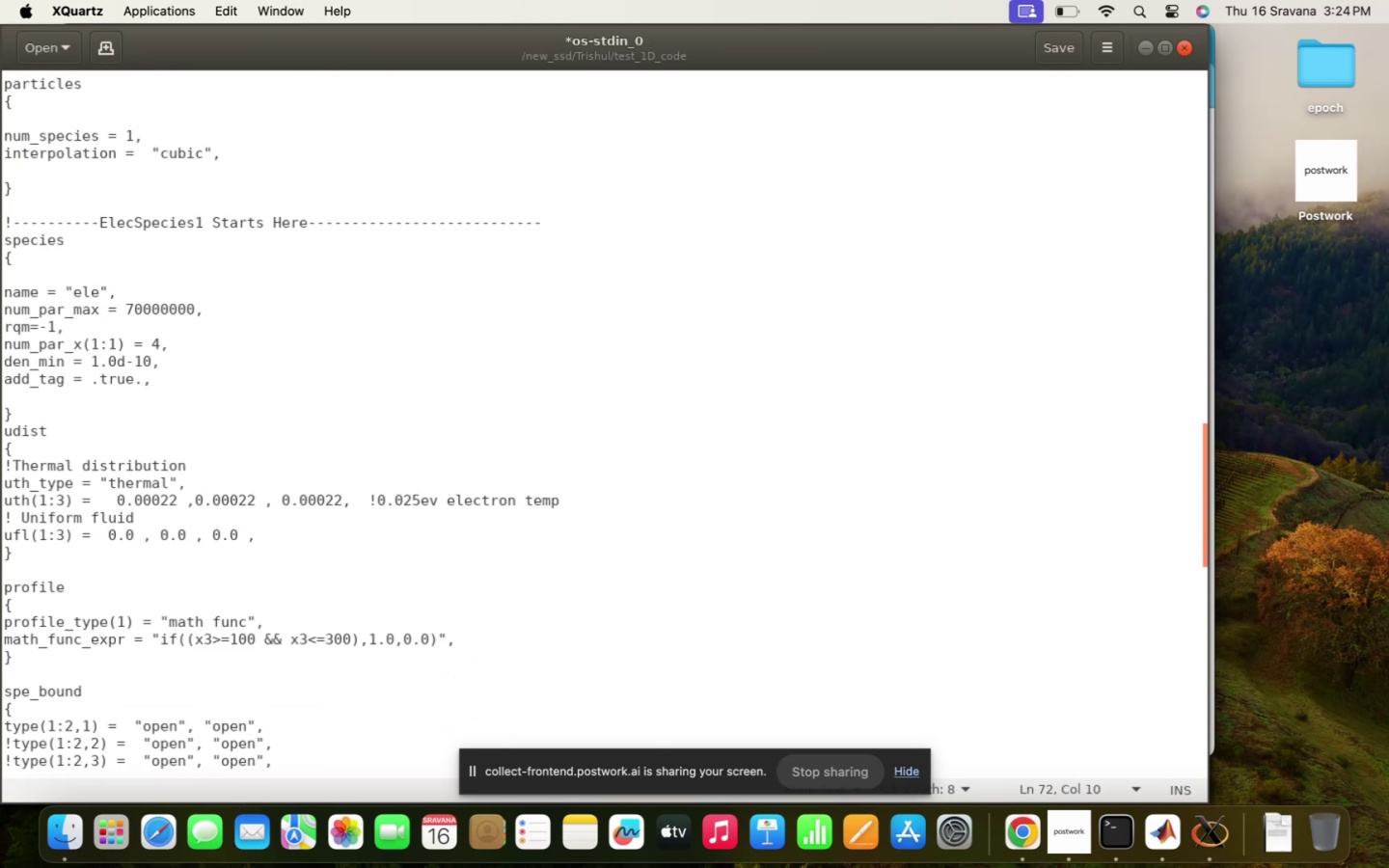 
scroll: coordinate [80, 506], scroll_direction: up, amount: 17.0
 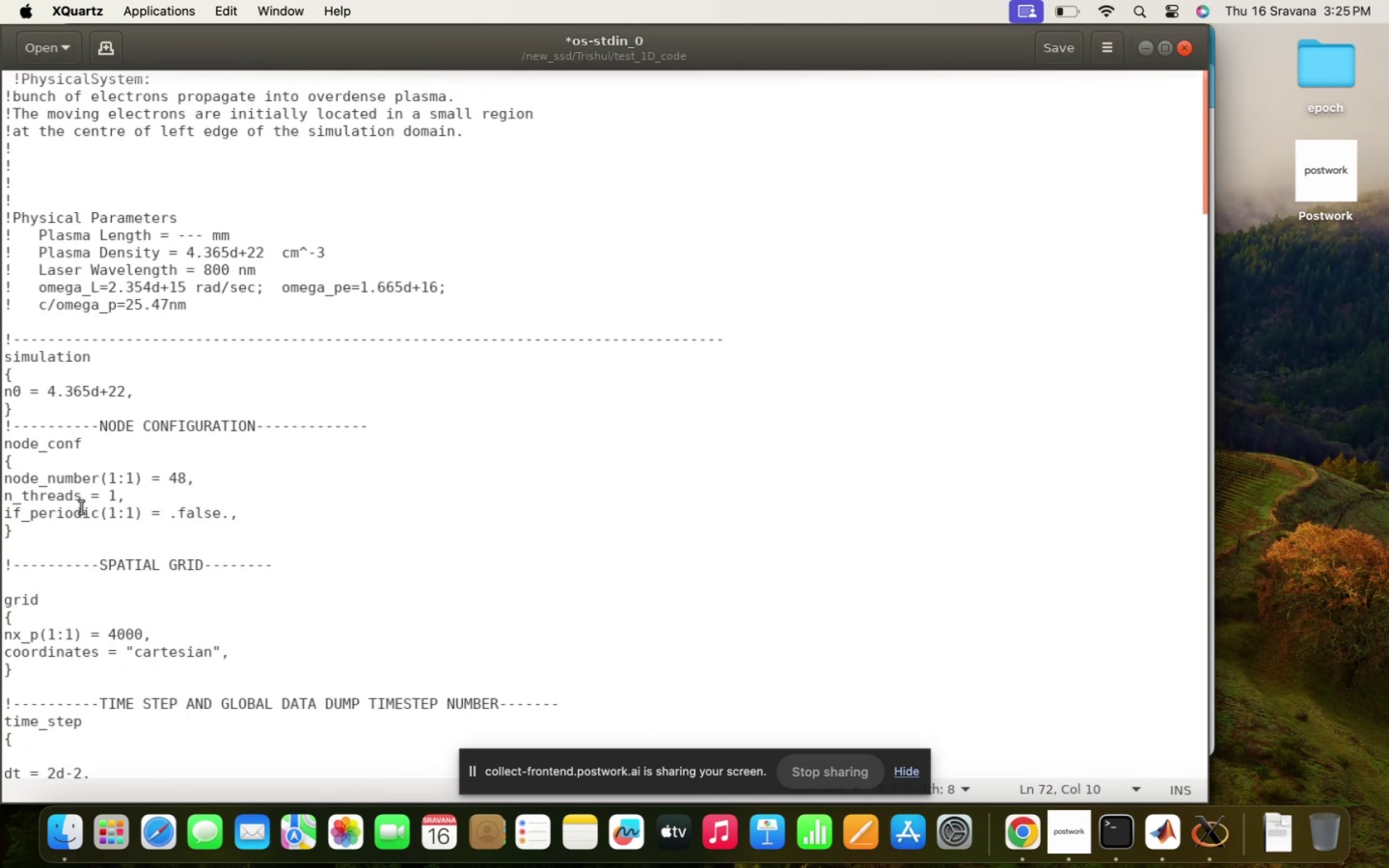 
scroll: coordinate [80, 506], scroll_direction: down, amount: 37.0
 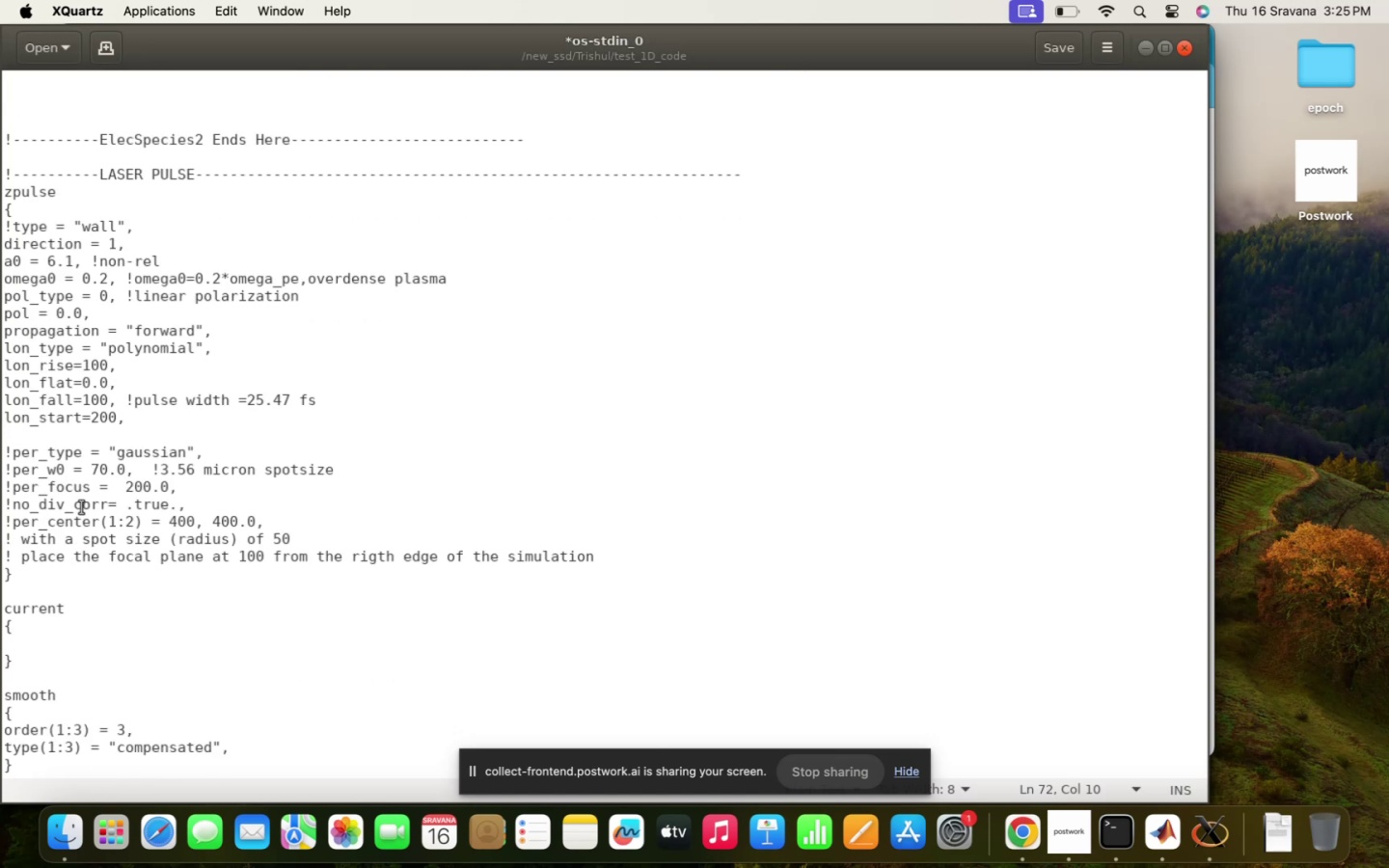 
wait(13.32)
 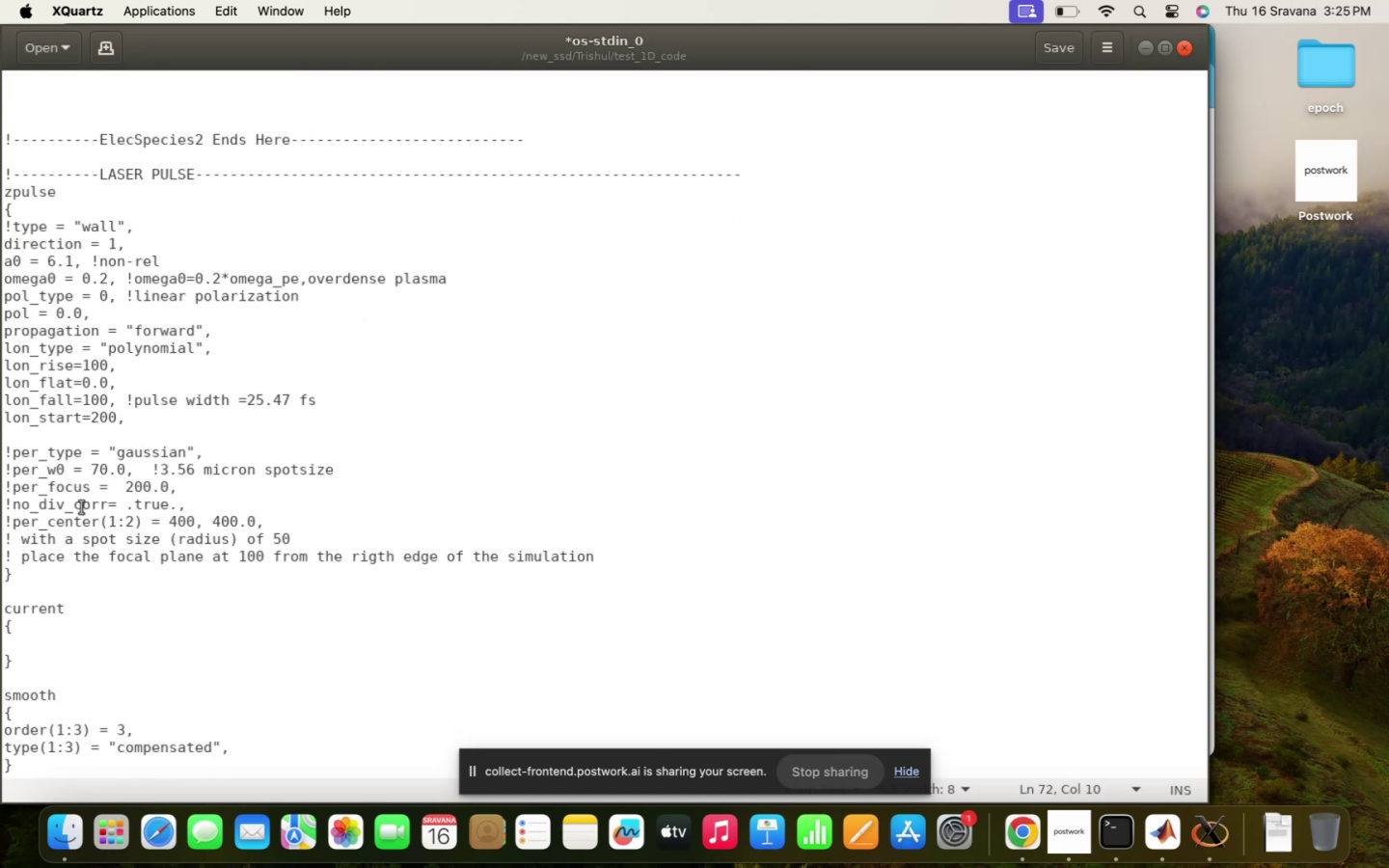 
left_click([141, 482])
 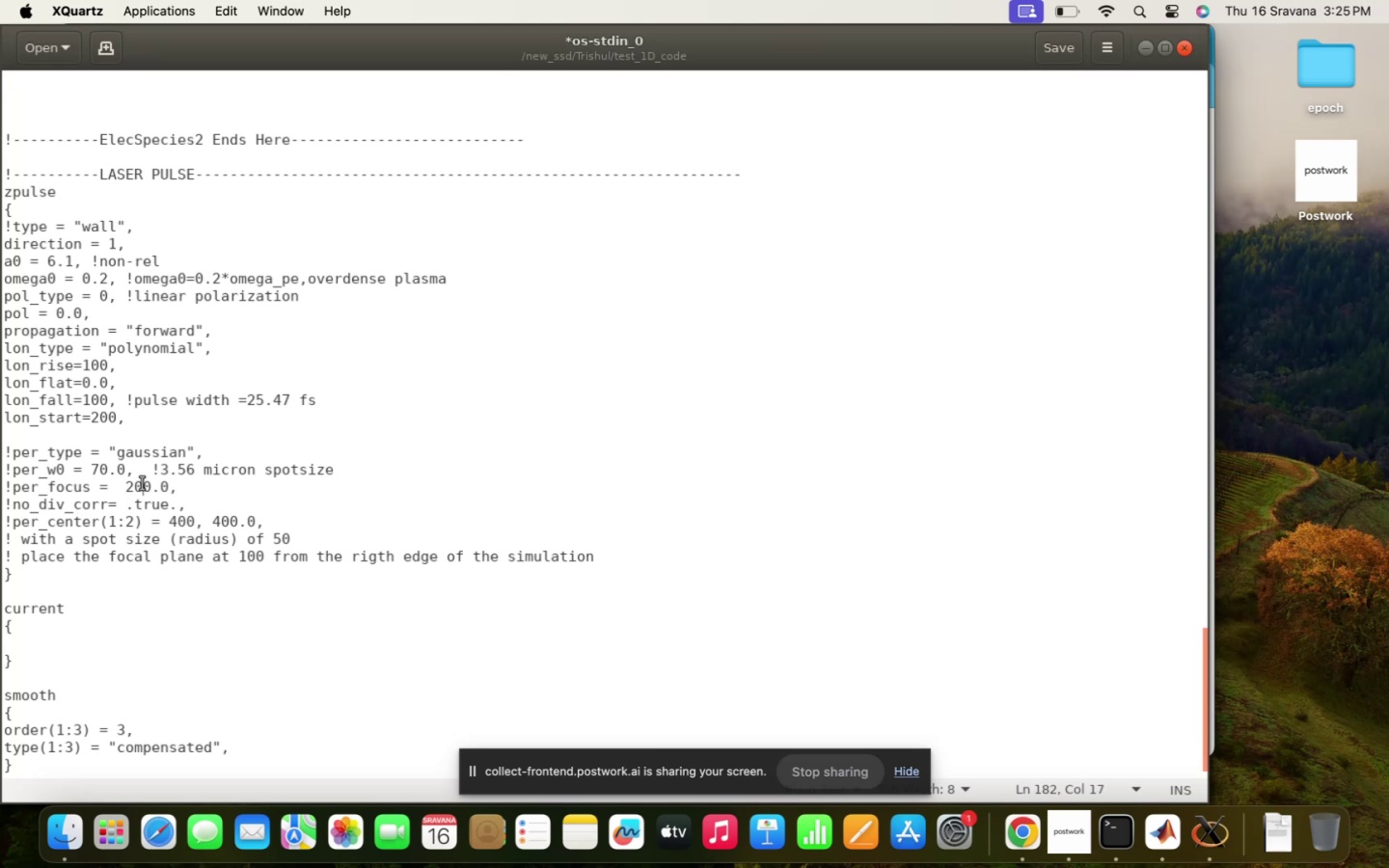 
scroll: coordinate [141, 482], scroll_direction: up, amount: 8.0
 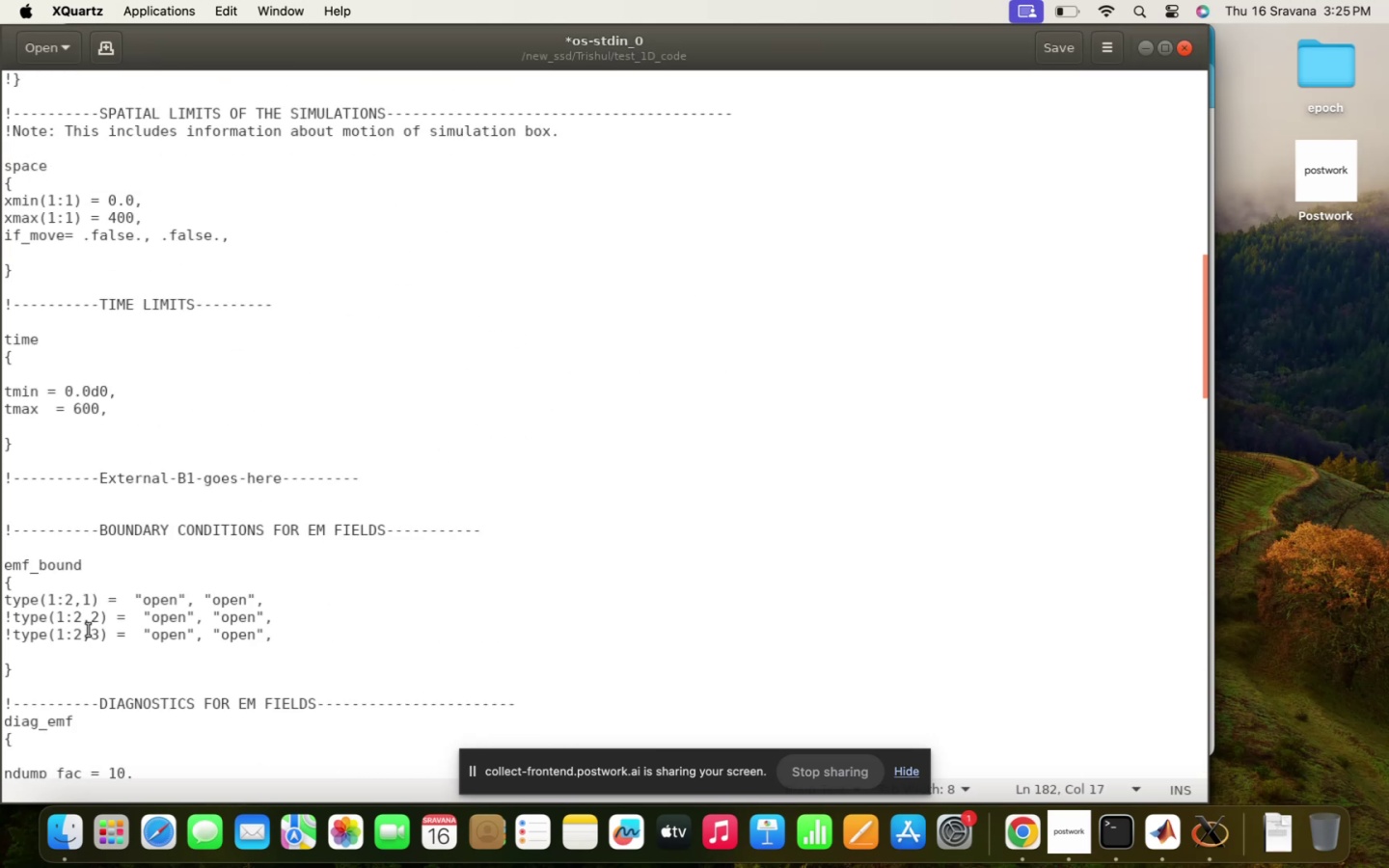 
scroll: coordinate [92, 627], scroll_direction: down, amount: 17.0
 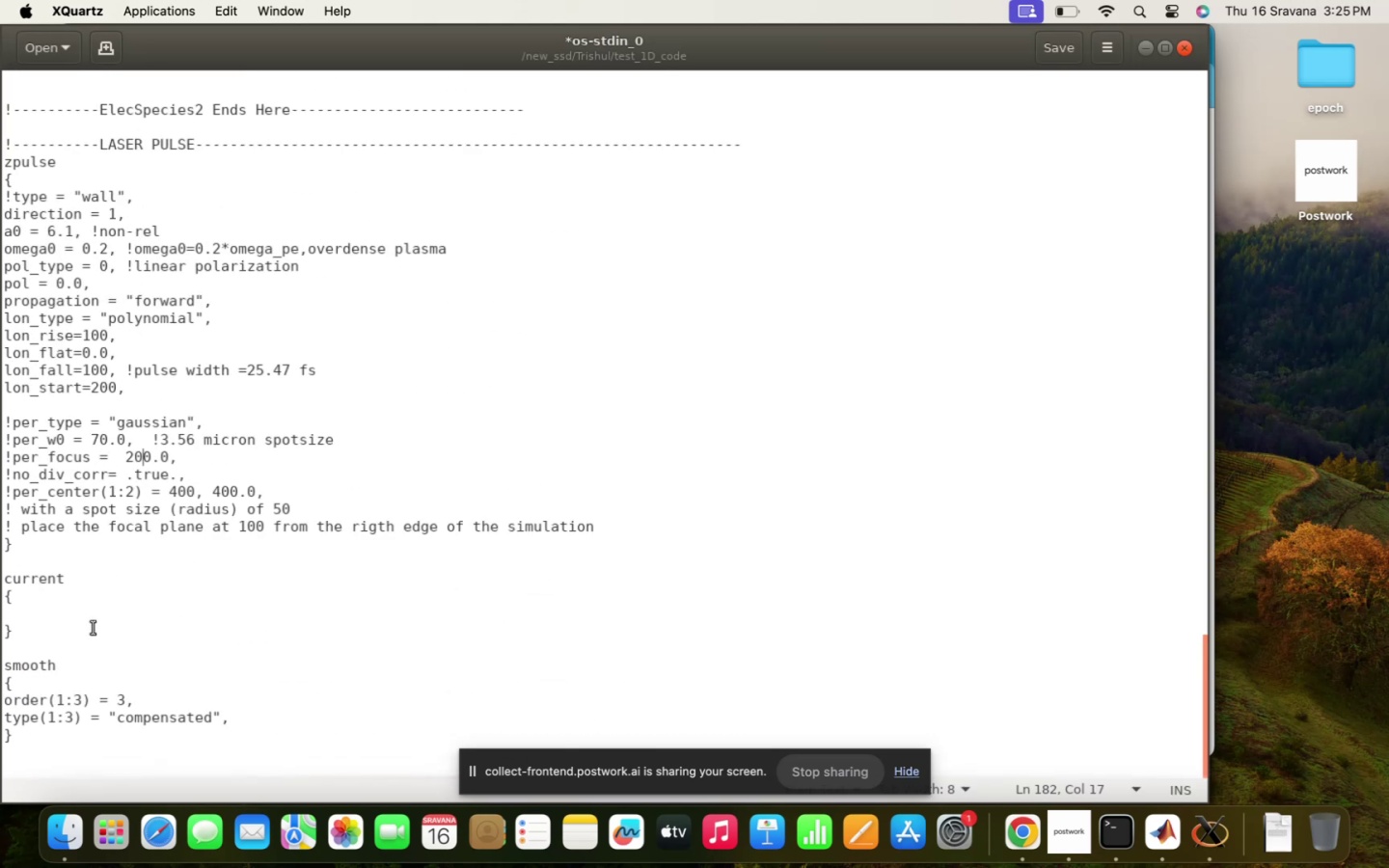 
scroll: coordinate [92, 627], scroll_direction: up, amount: 11.0
 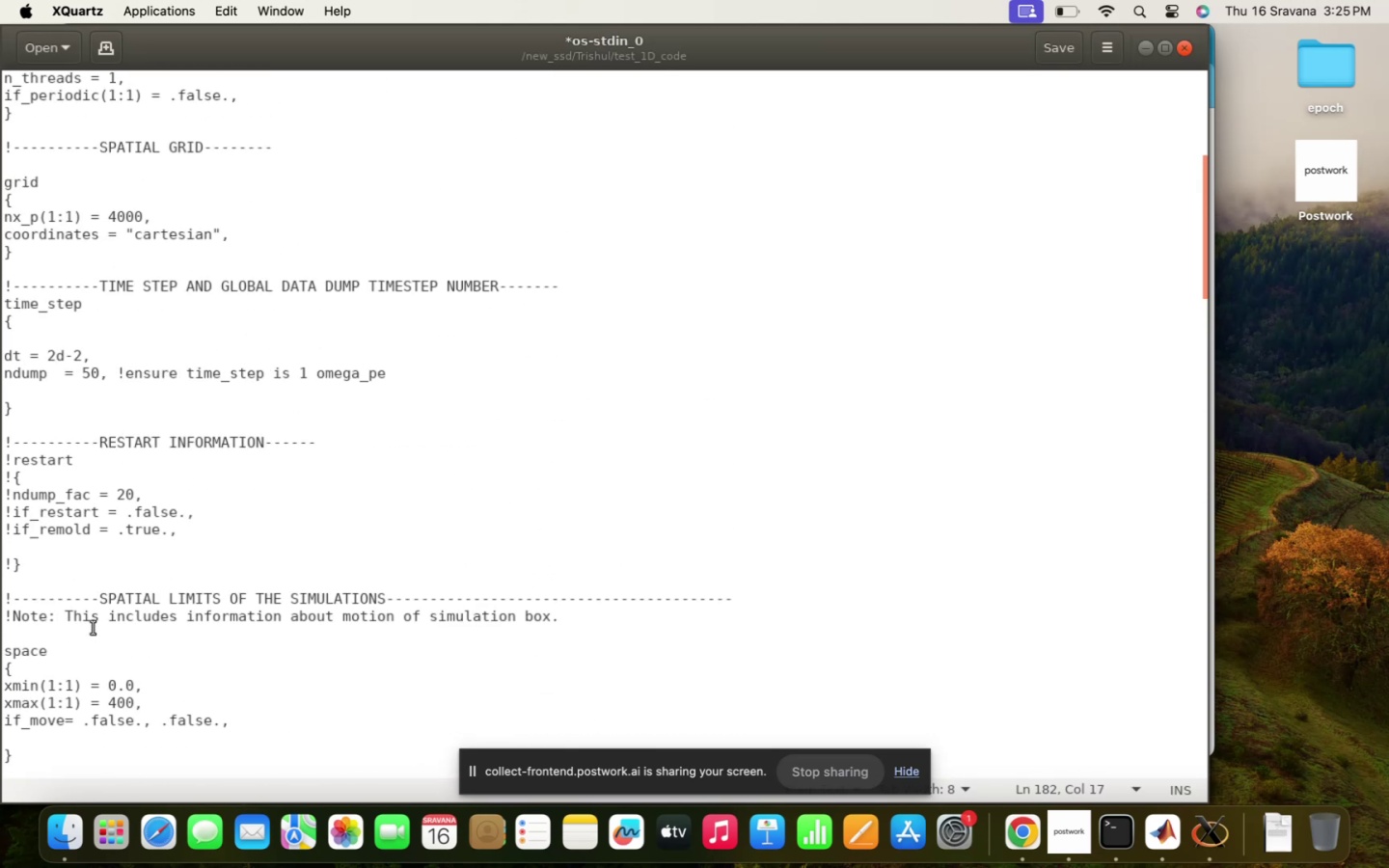 
scroll: coordinate [92, 627], scroll_direction: down, amount: 31.0
 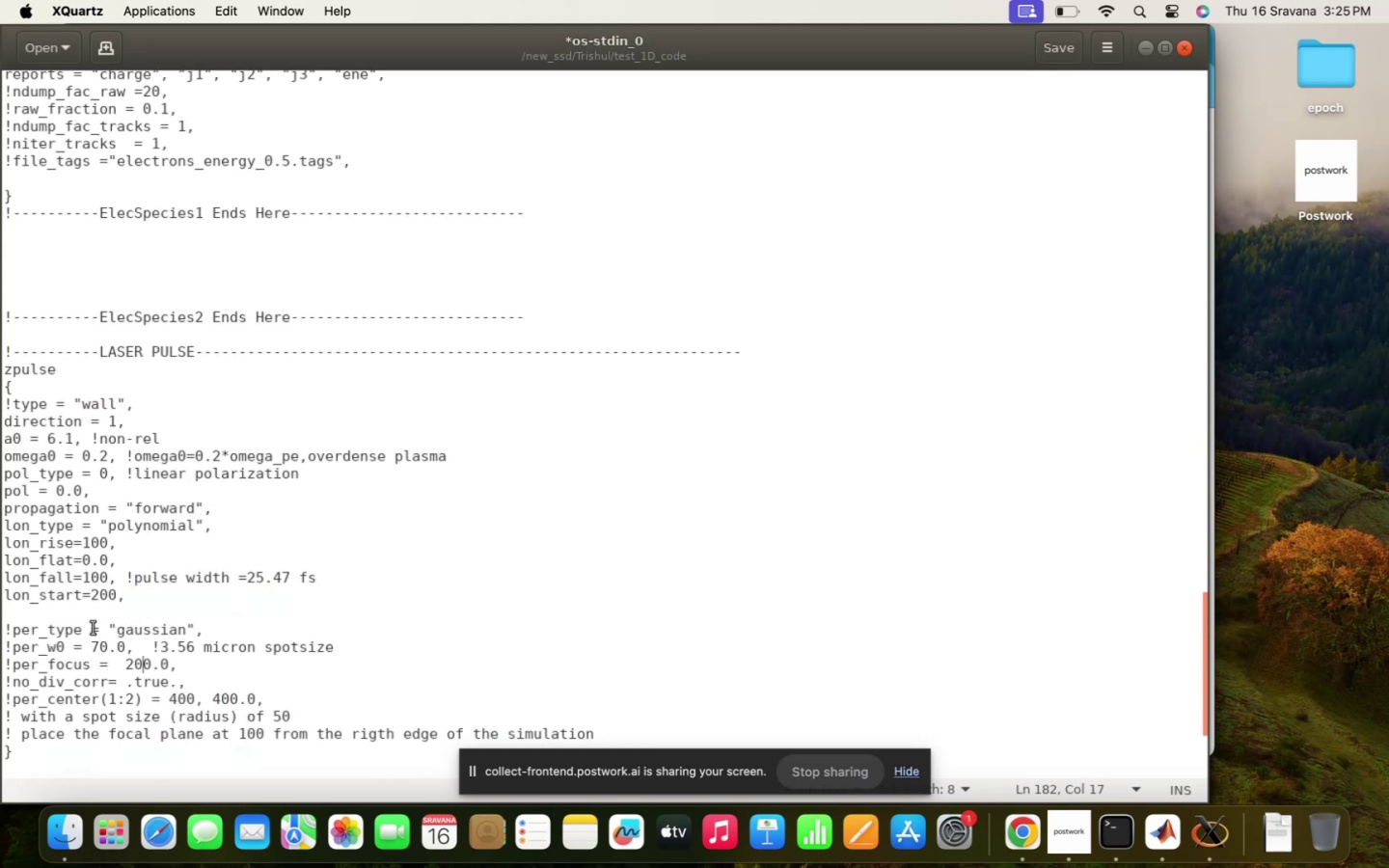 
scroll: coordinate [92, 627], scroll_direction: up, amount: 15.0
 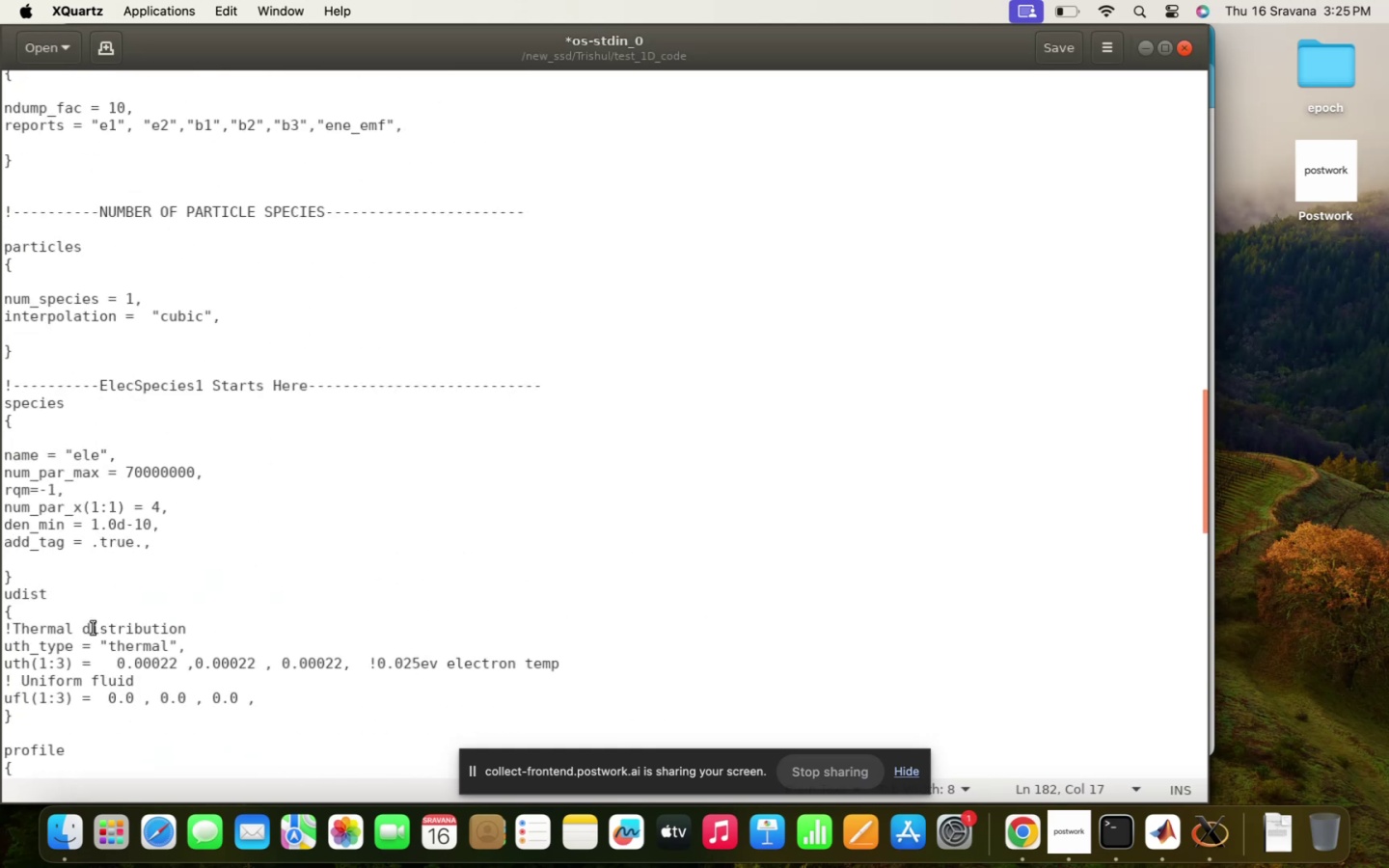 
scroll: coordinate [74, 560], scroll_direction: down, amount: 9.0
 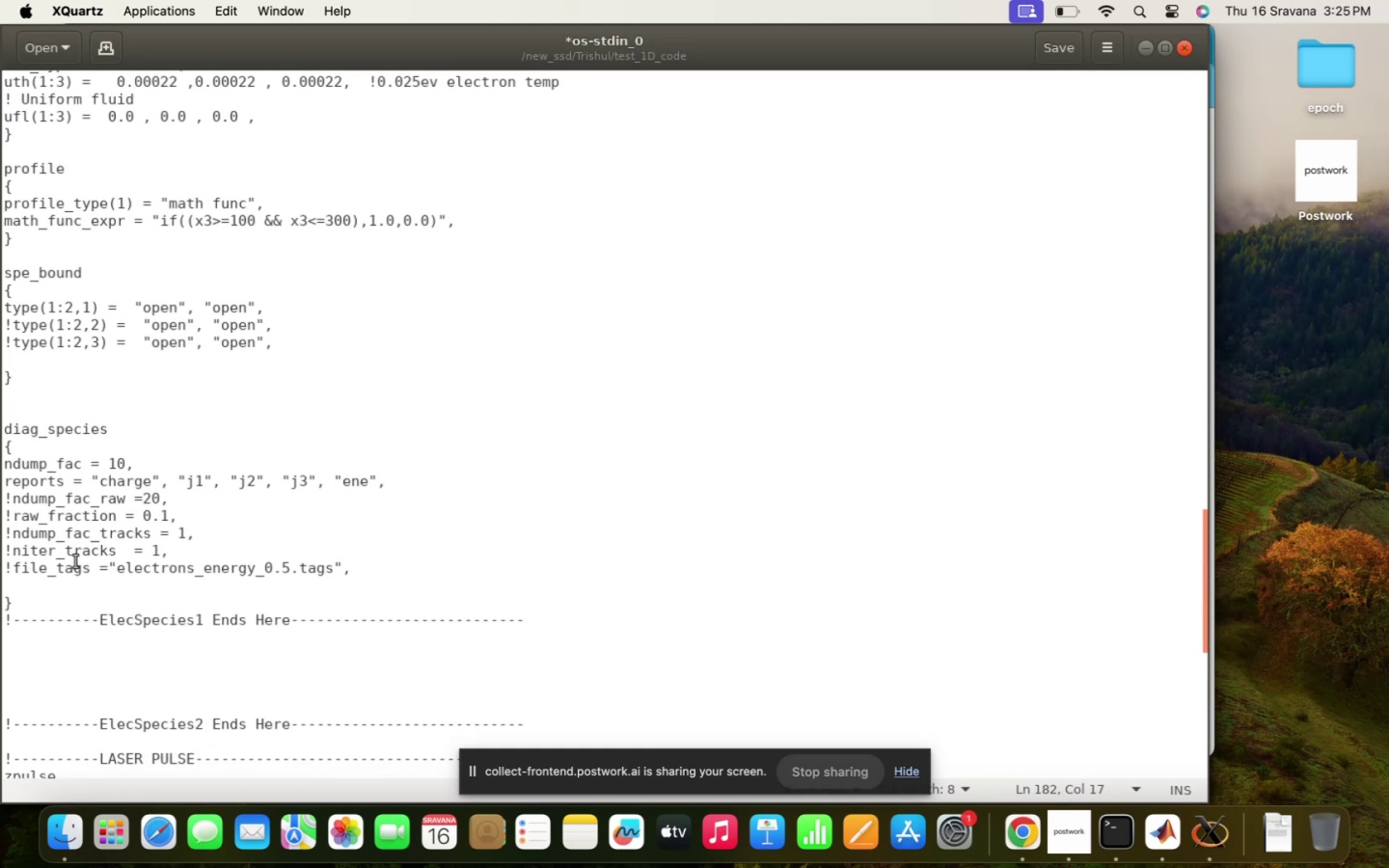 
scroll: coordinate [74, 560], scroll_direction: up, amount: 29.0
 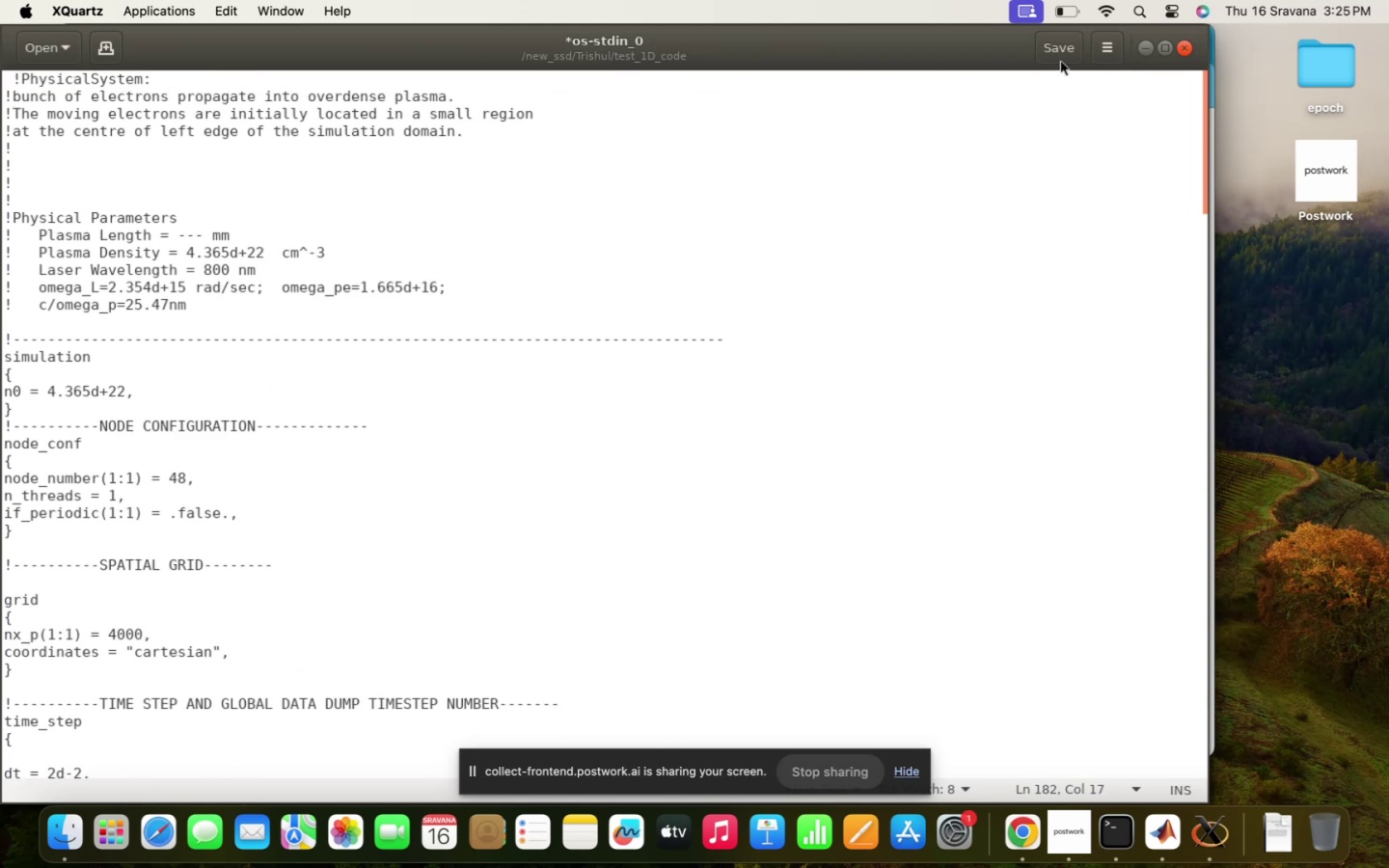 
left_click([1067, 55])
 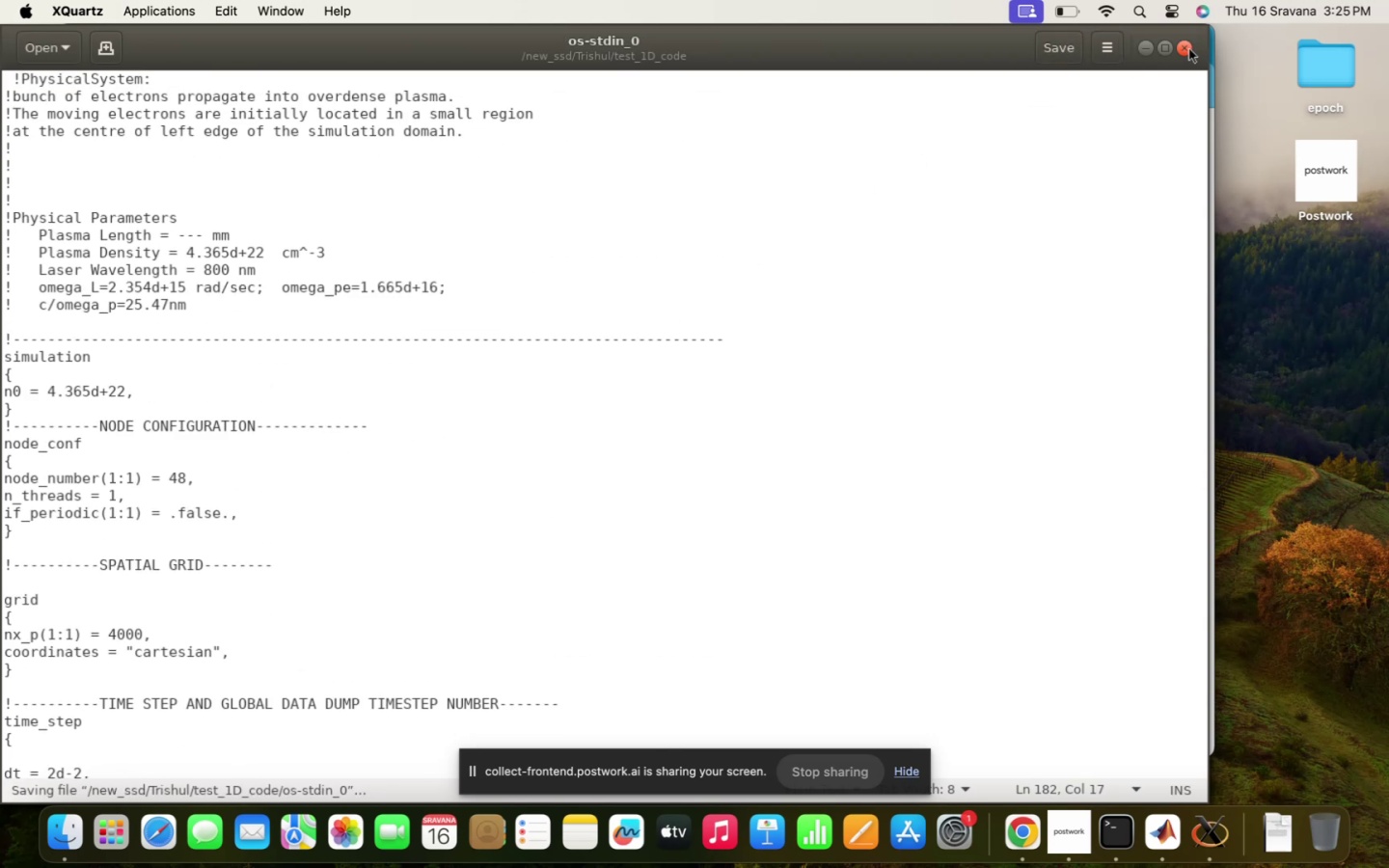 
scroll: coordinate [640, 223], scroll_direction: down, amount: 5.0
 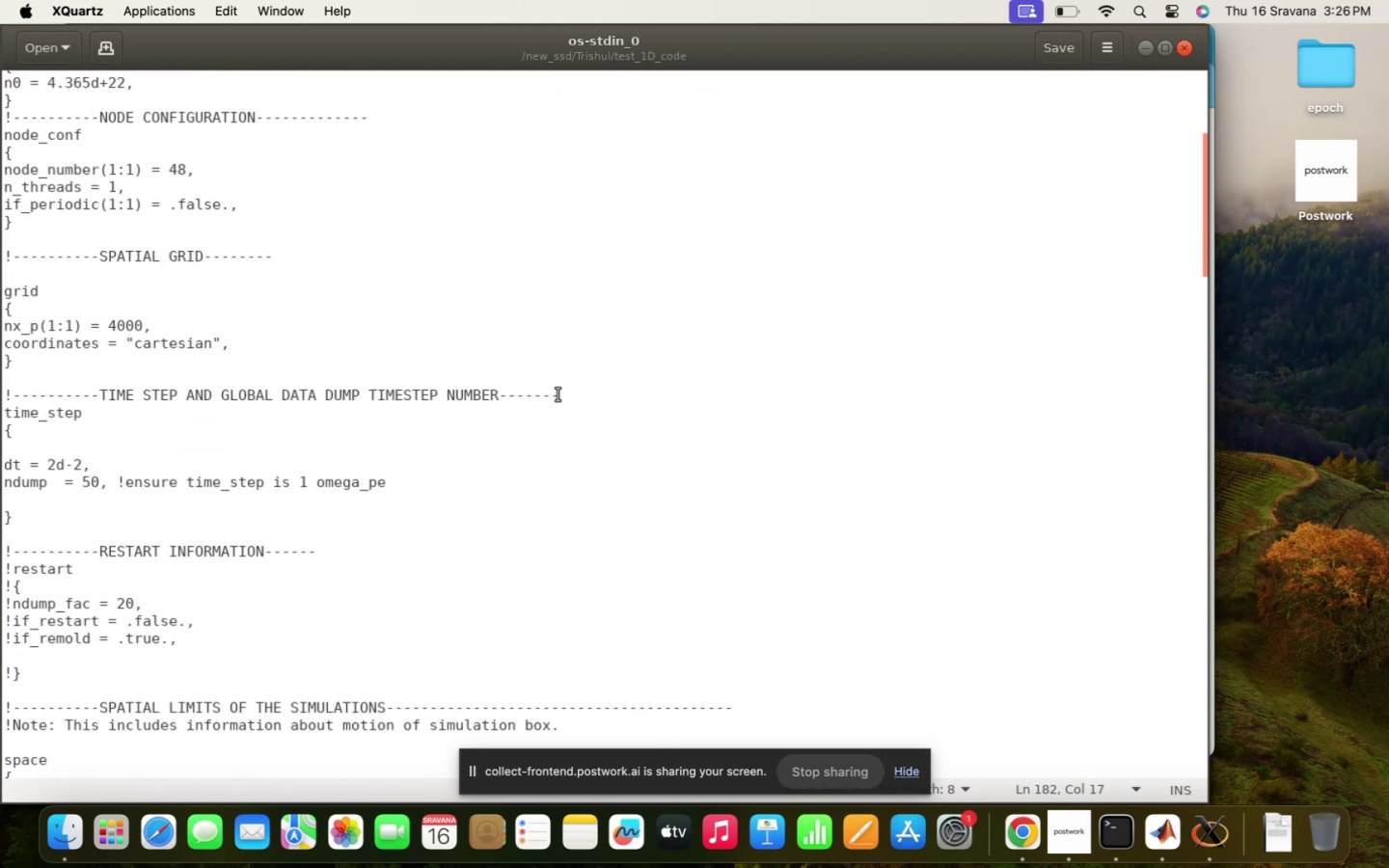 
scroll: coordinate [557, 393], scroll_direction: up, amount: 3.0
 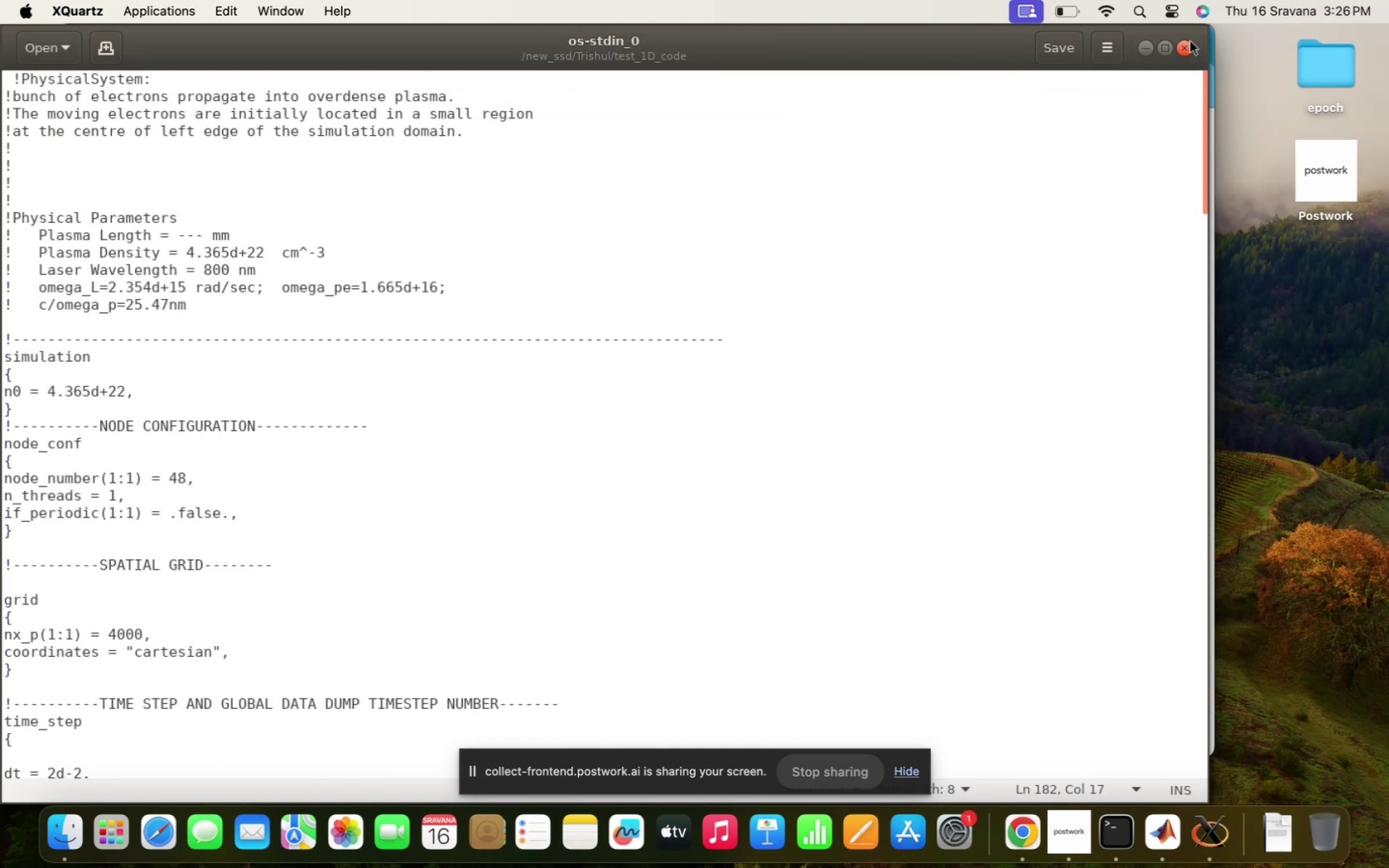 
left_click([1186, 45])
 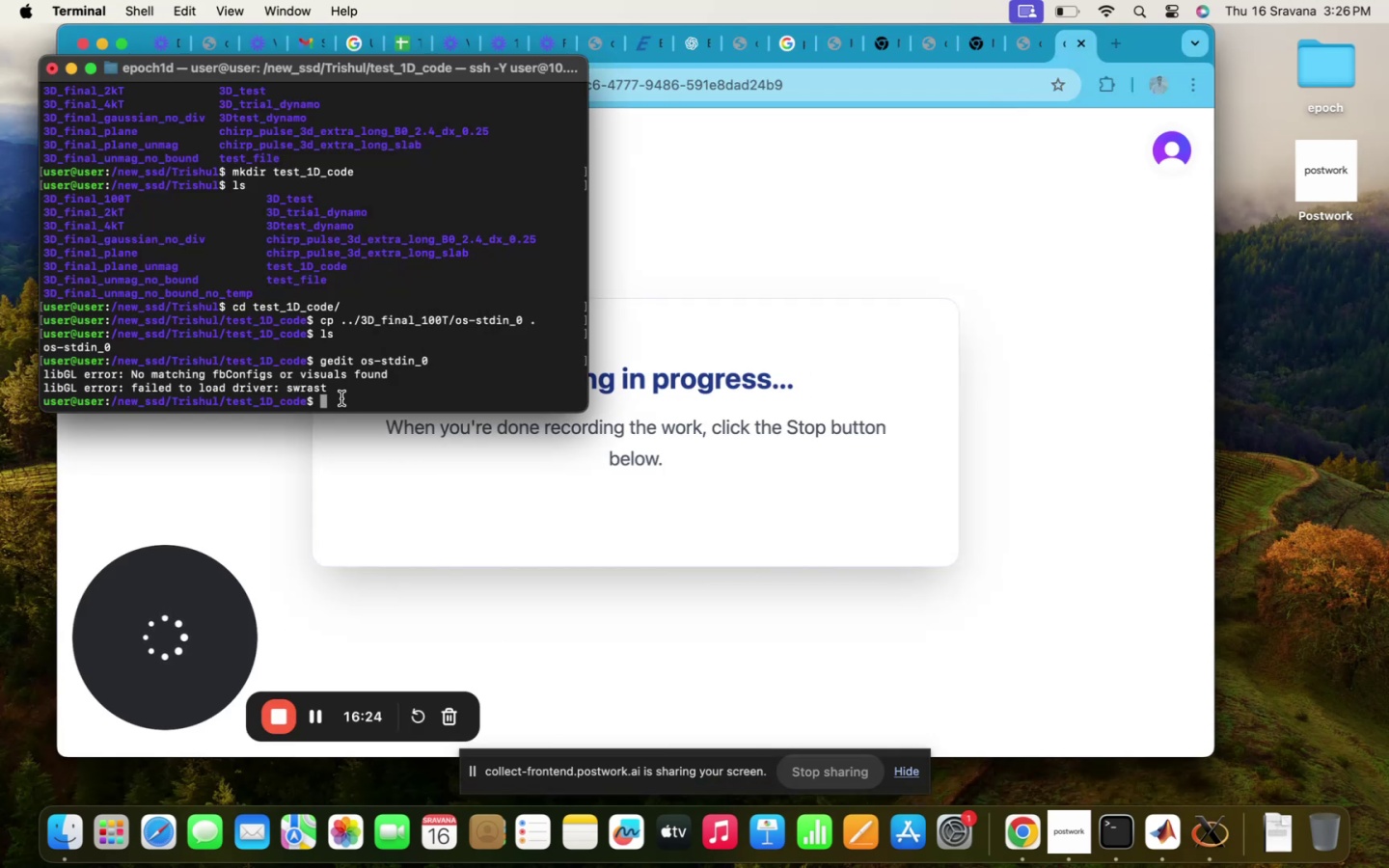 
type(ls)
 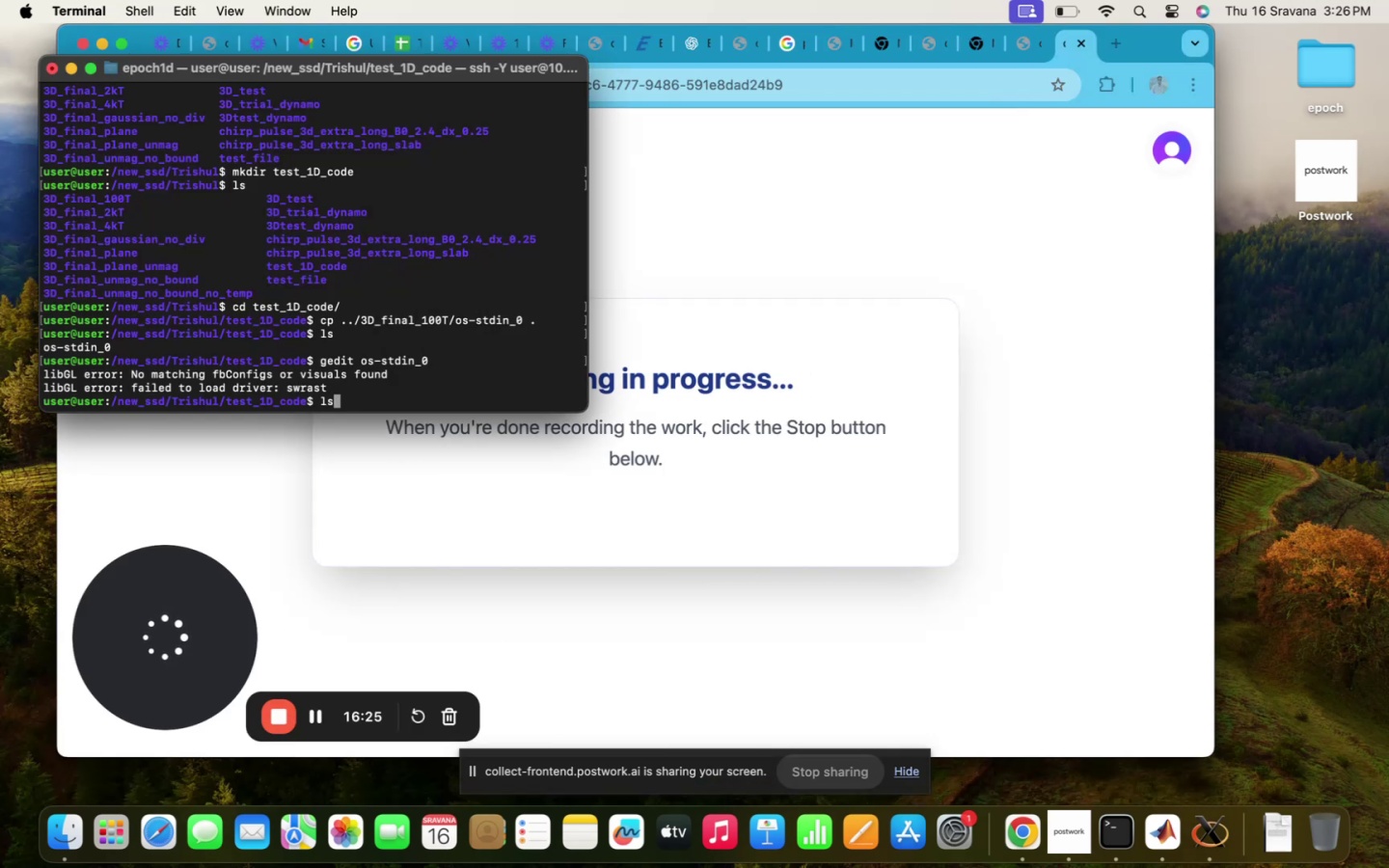 
key(Enter)
 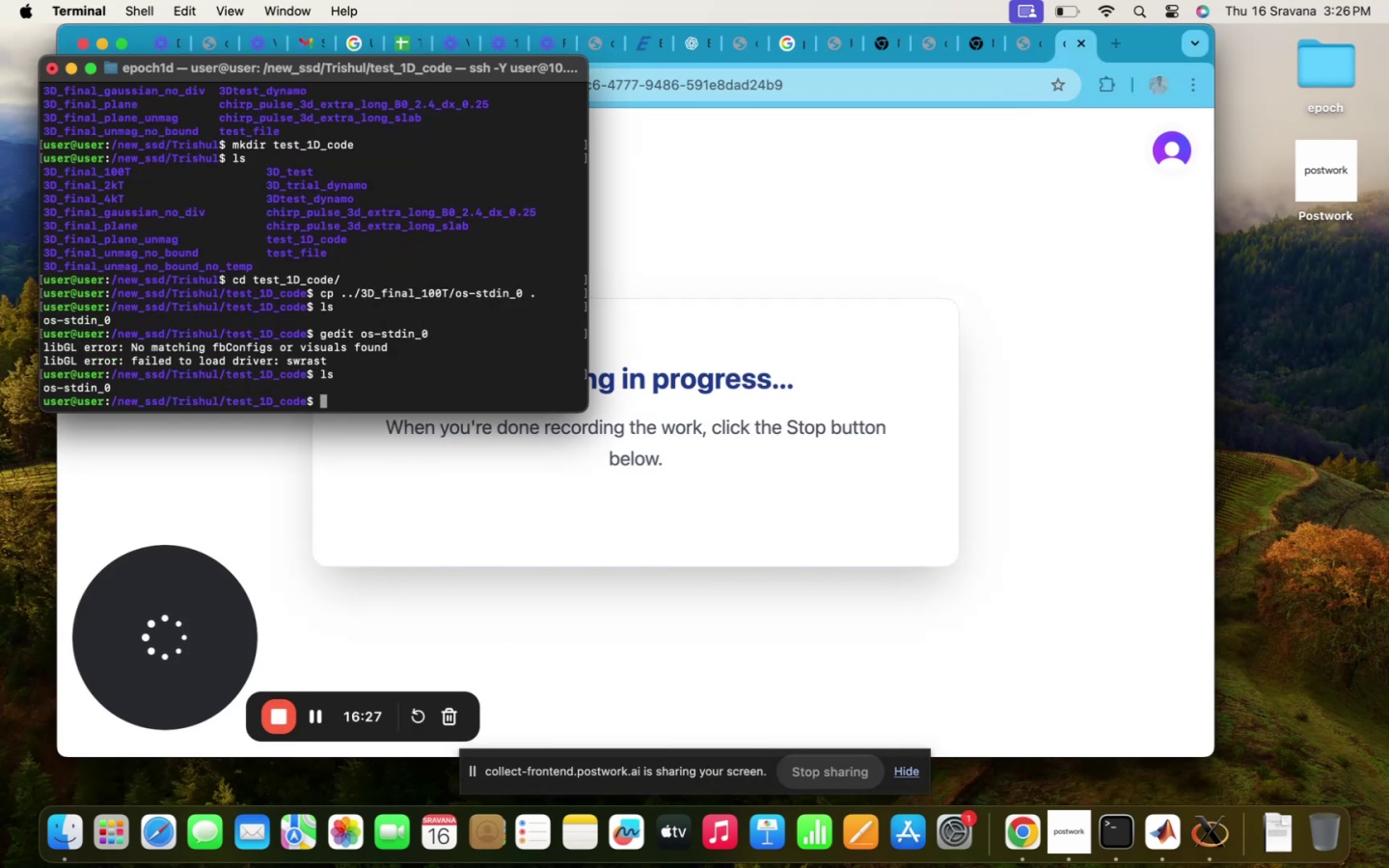 
type(cp ../../De)
key(Tab)
type(S)
key(Tab)
key(Backspace)
type(s)
key(Tab)
key(Tab)
type(k)
key(Tab)
key(Tab)
key(Backspace)
key(Backspace)
key(Backspace)
key(Backspace)
type(h)
key(Tab)
key(Backspace)
key(Tab)
key(Tab)
type(T)
key(Tab)
type(D)
key(Tab)
type(e)
key(Tab)
key(Backspace)
key(Backspace)
type(h)
key(Tab)
type(o)
key(Tab)
key(Backspace)
key(Backspace)
type(H)
key(Tab)
key(Tab)
key(Tab)
key(Backspace)
key(Backspace)
key(Tab)
key(Tab)
key(Tab)
 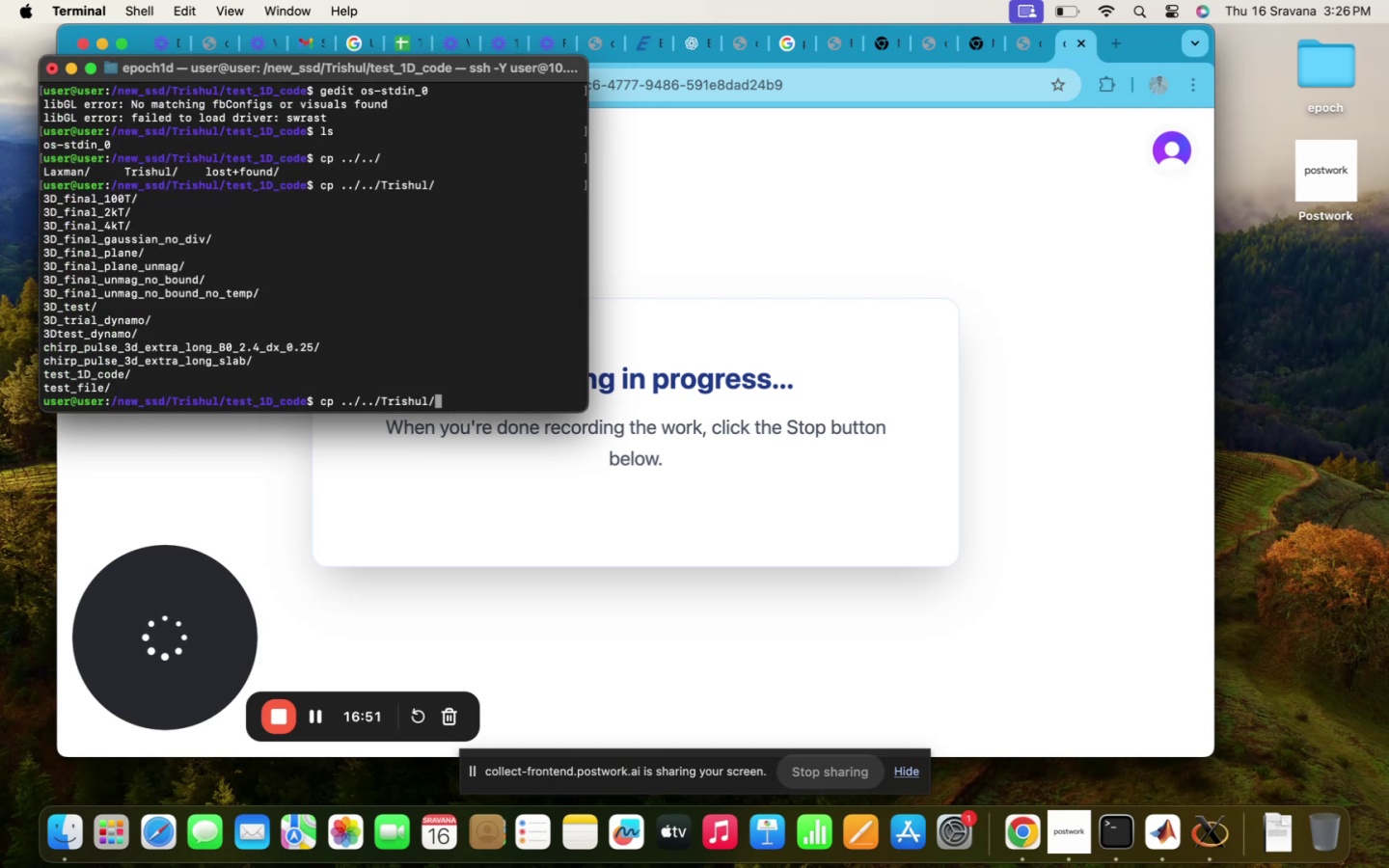 
hold_key(key=Tab, duration=0.43)
 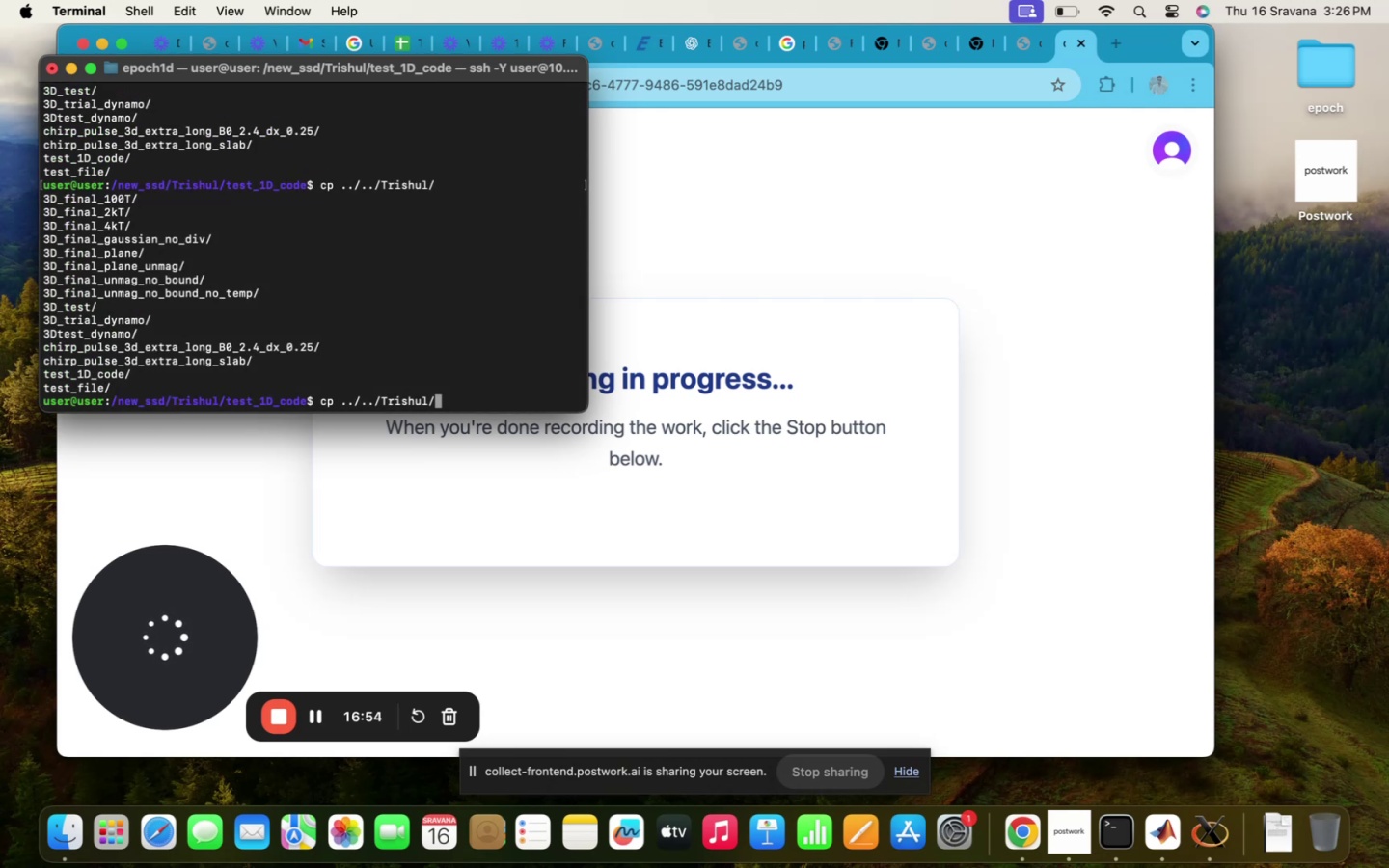 
scroll: coordinate [344, 275], scroll_direction: up, amount: 16.0
 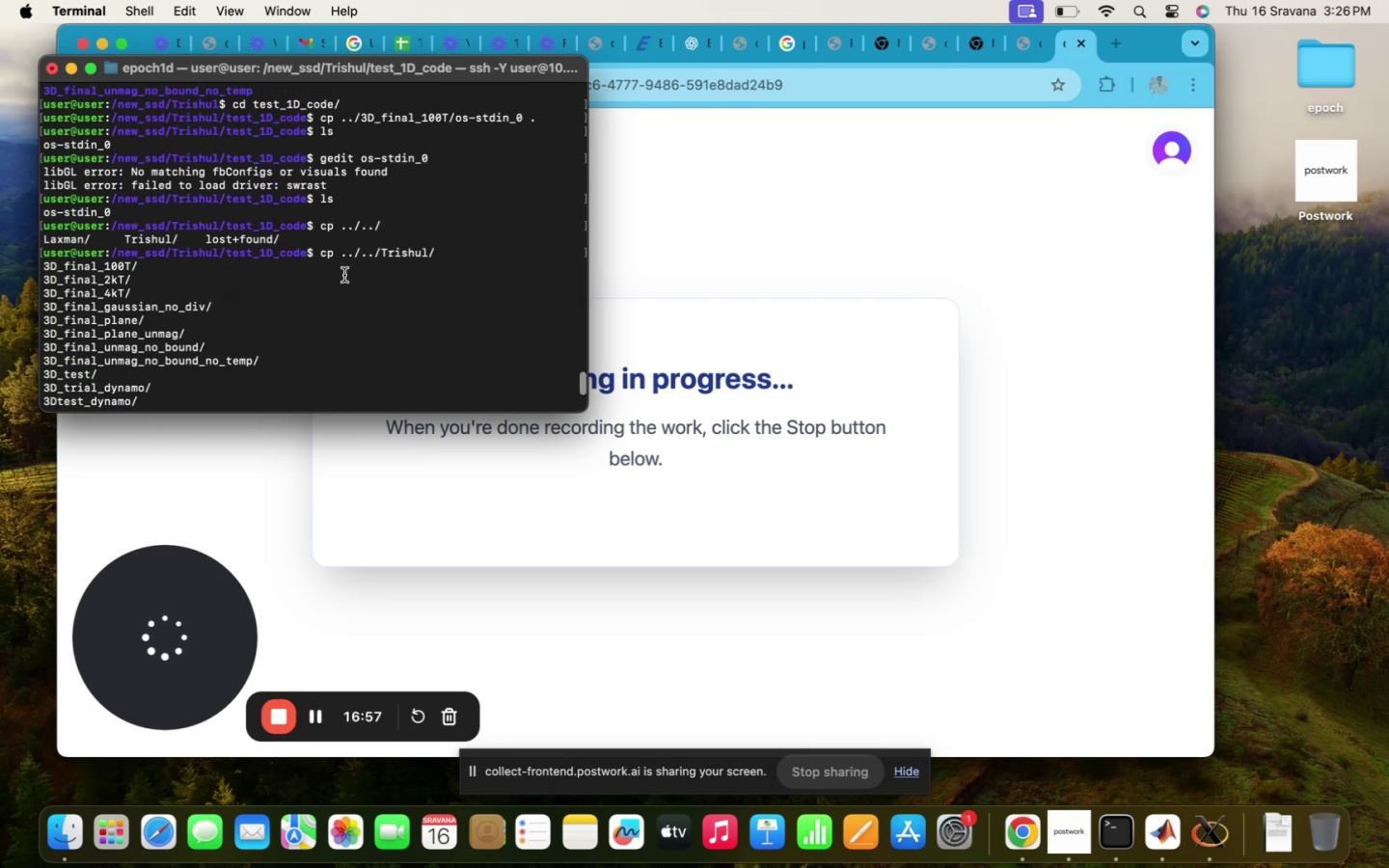 
scroll: coordinate [344, 275], scroll_direction: down, amount: 169.0
 